 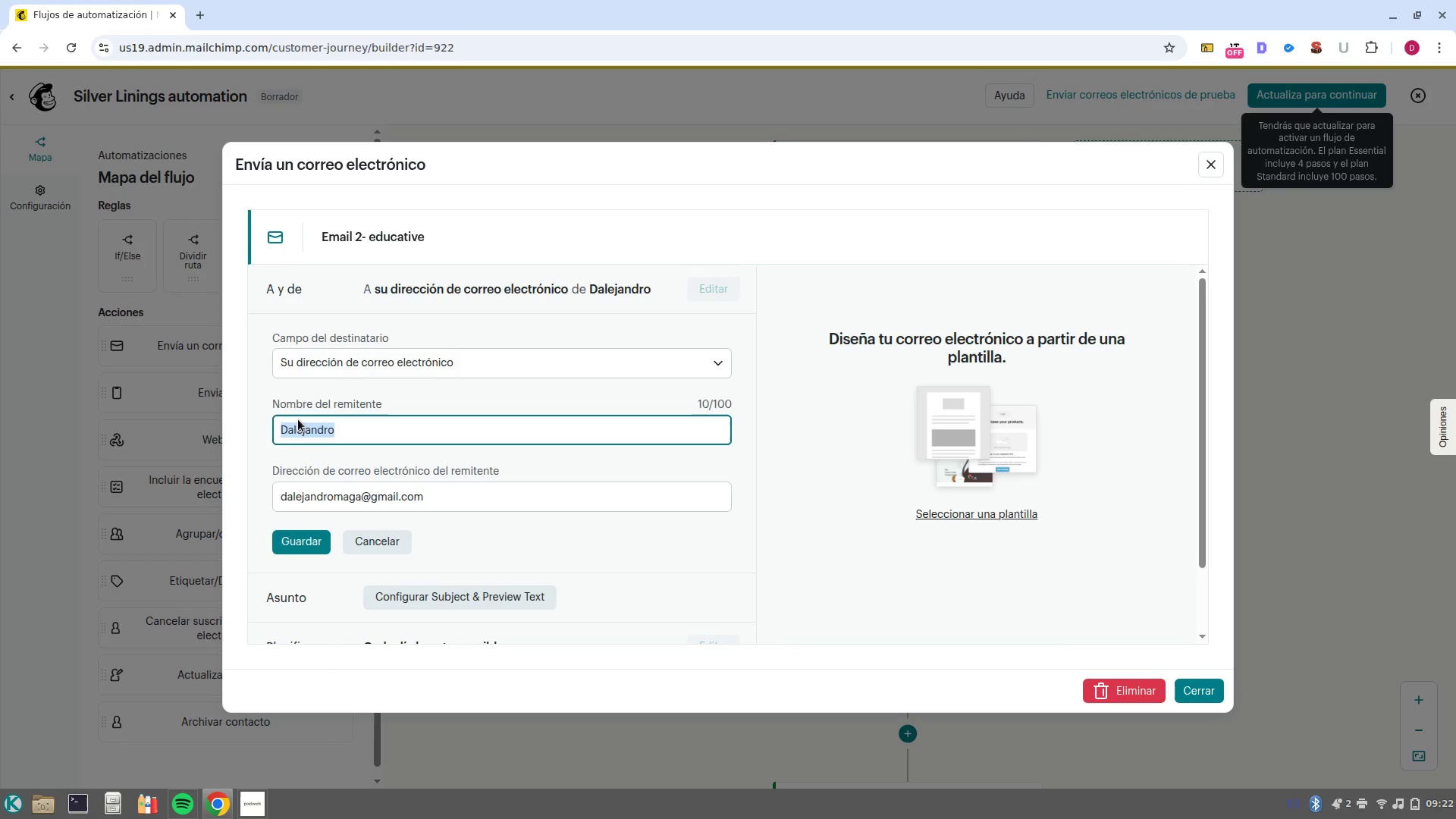 
key(Control+V)
 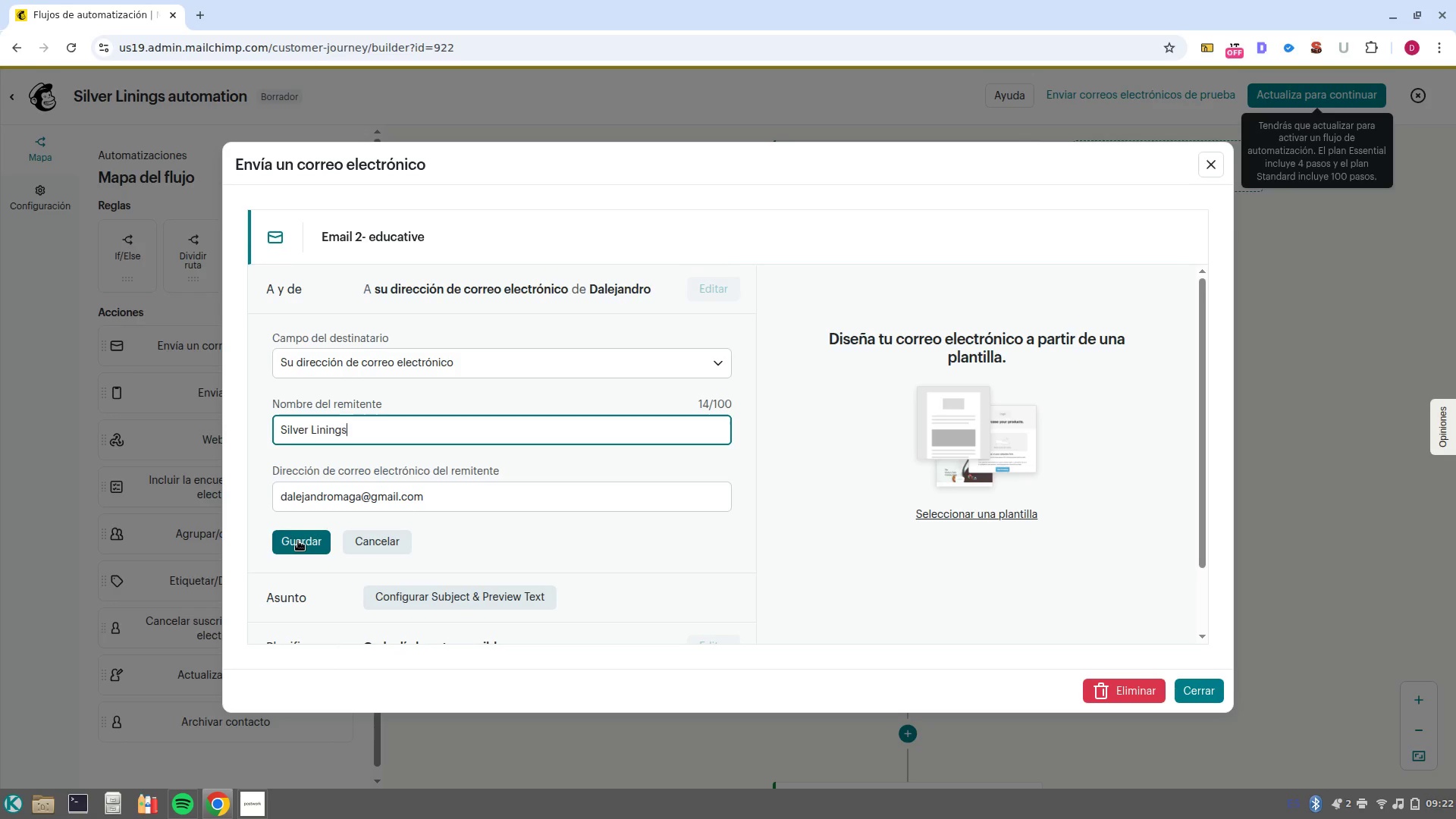 
left_click([303, 542])
 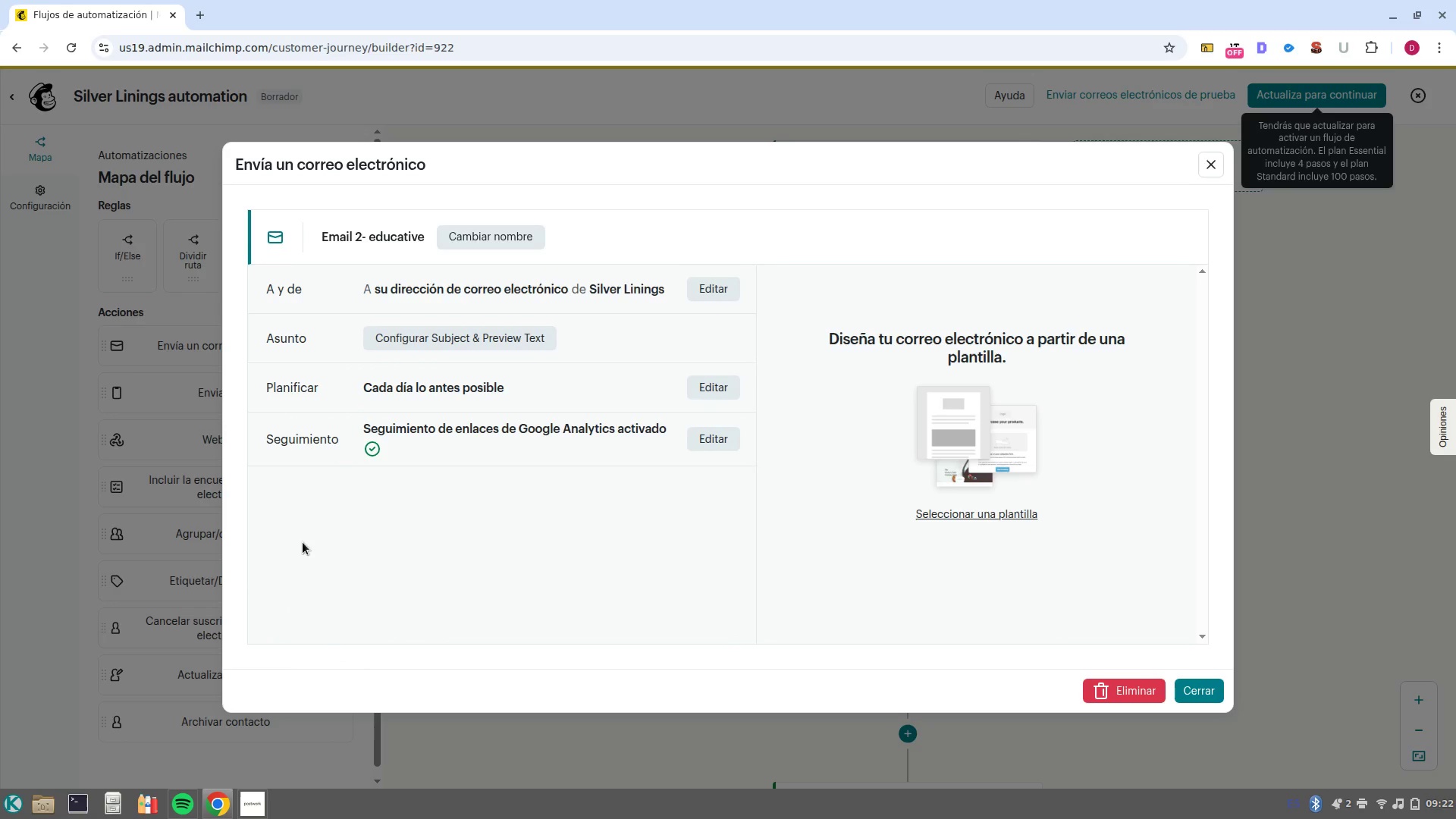 
left_click([509, 339])
 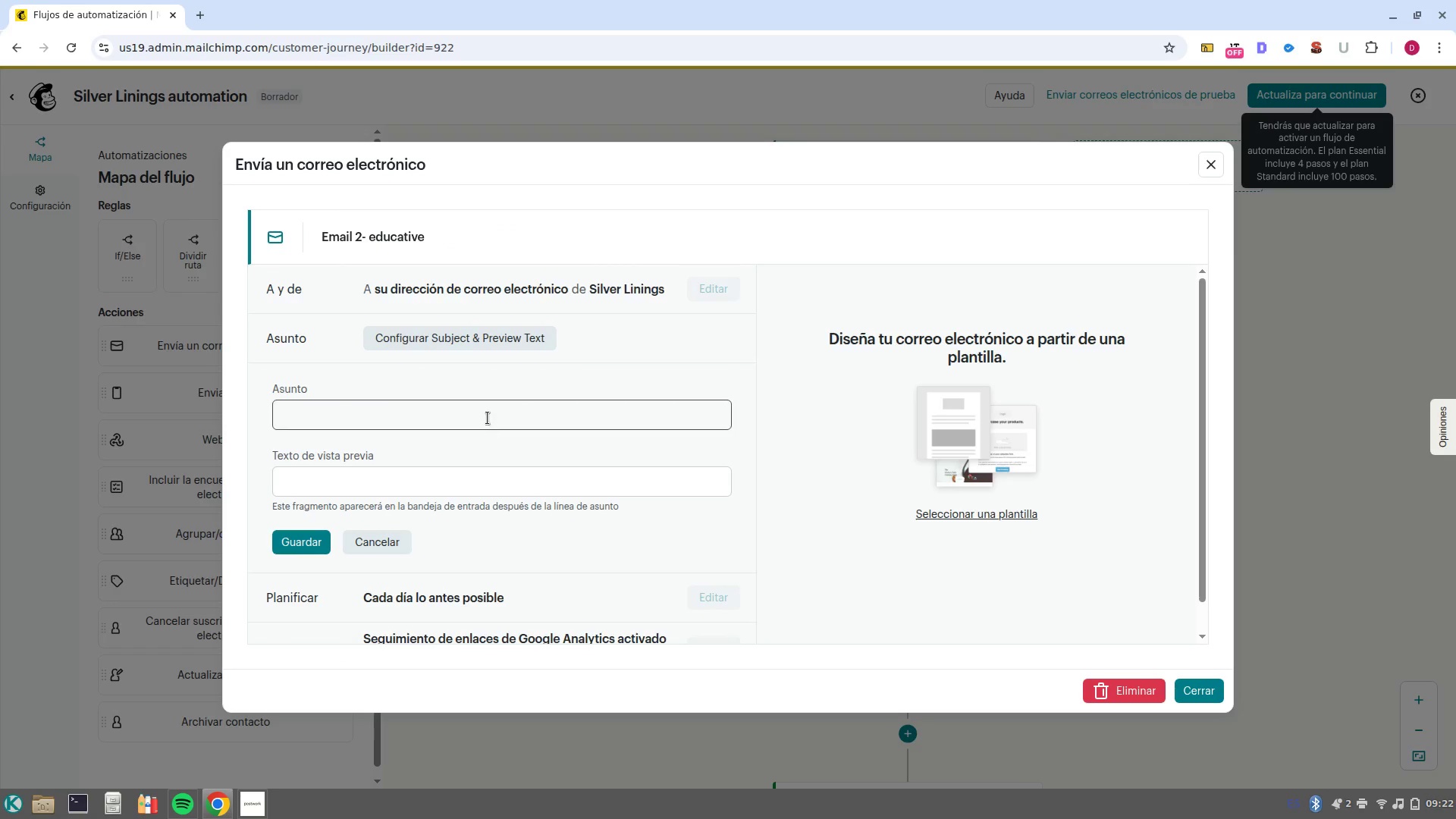 
left_click([488, 418])
 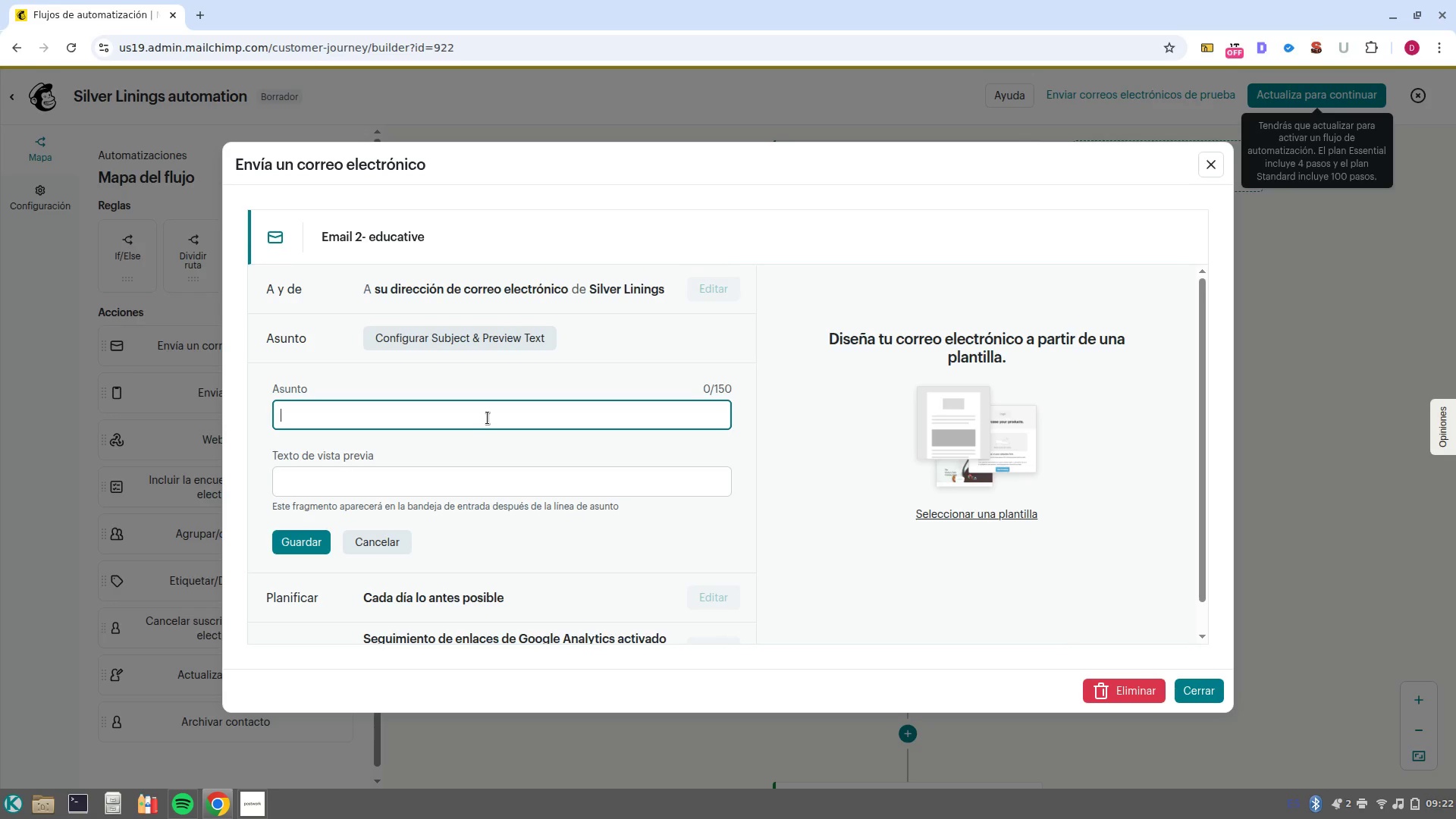 
type(Is it tiem)
key(Backspace)
key(Backspace)
type(me for professional Help )
 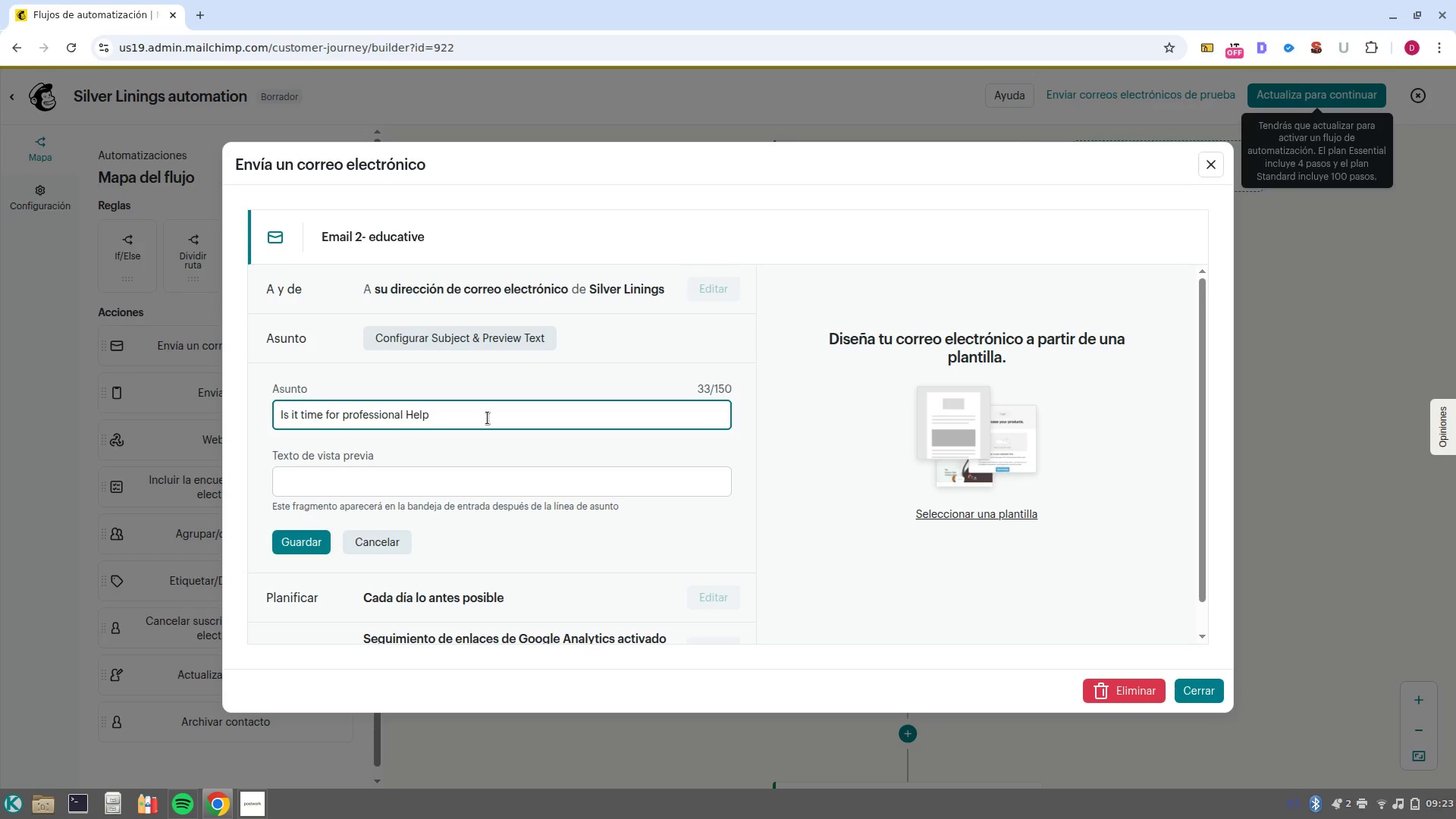 
key(Control+Backspace)
 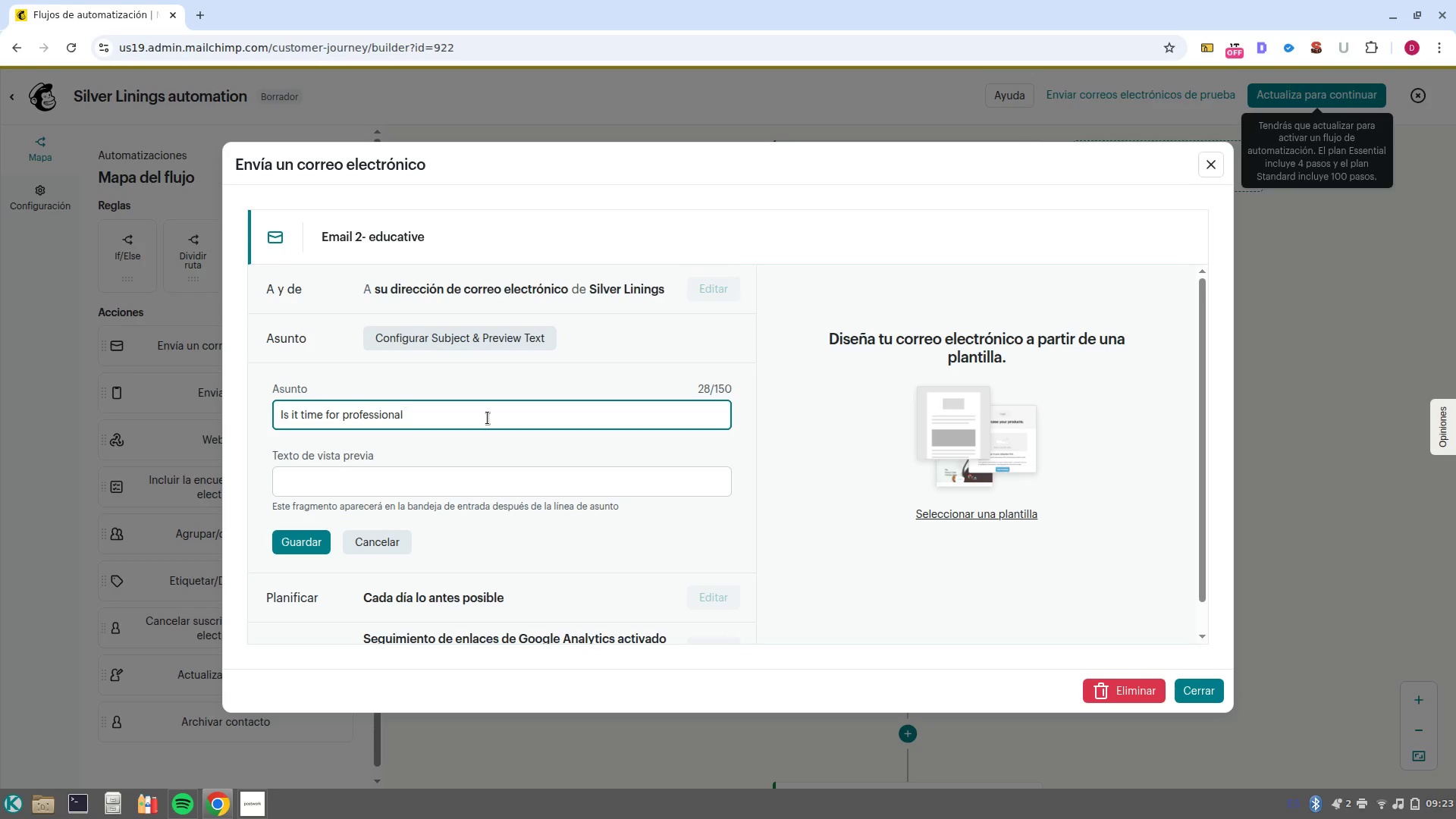 
type(help with }1INTEREST1} )
key(Backspace)
type(_)
 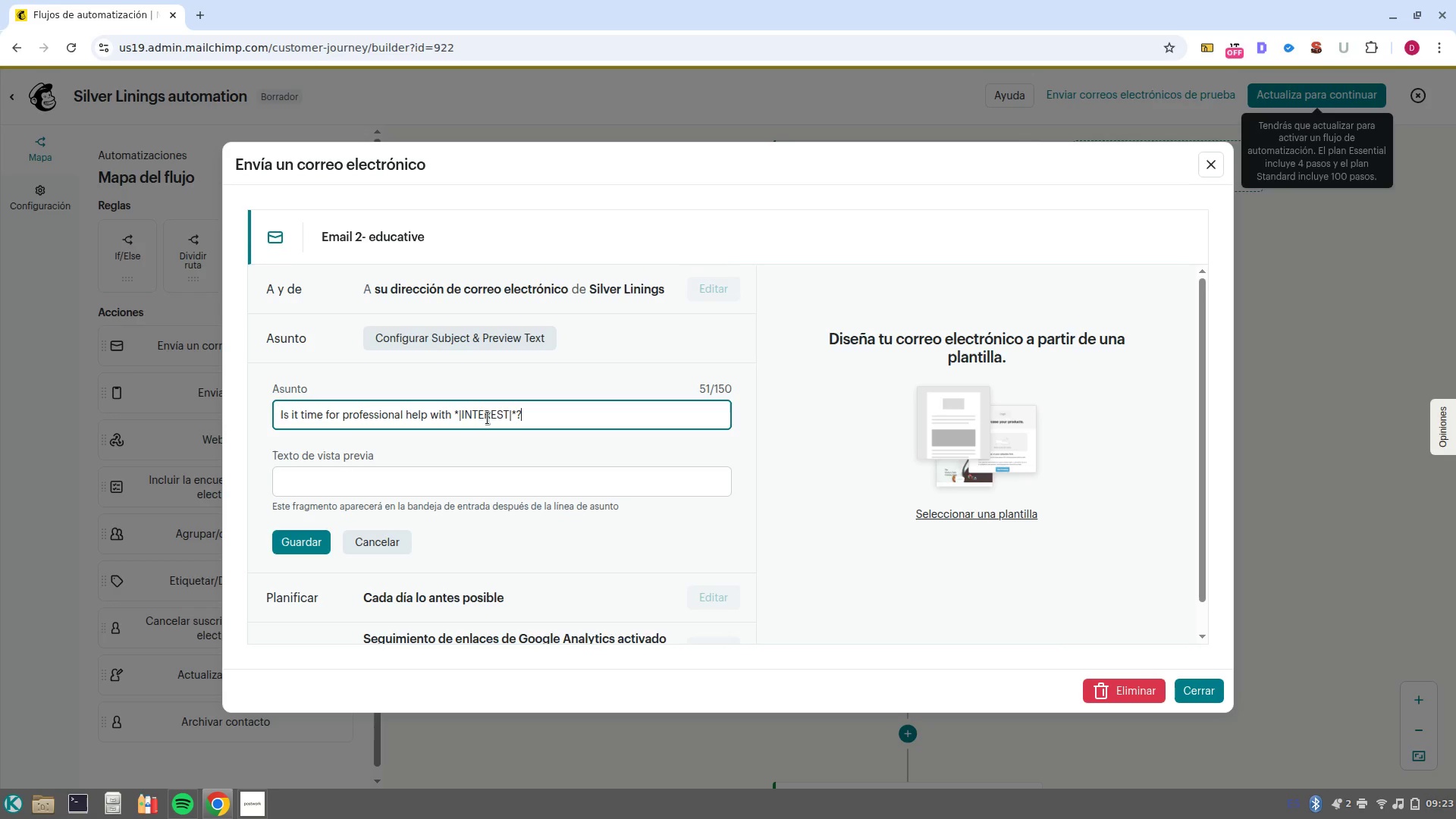 
hold_key(key=AltRight, duration=0.78)
 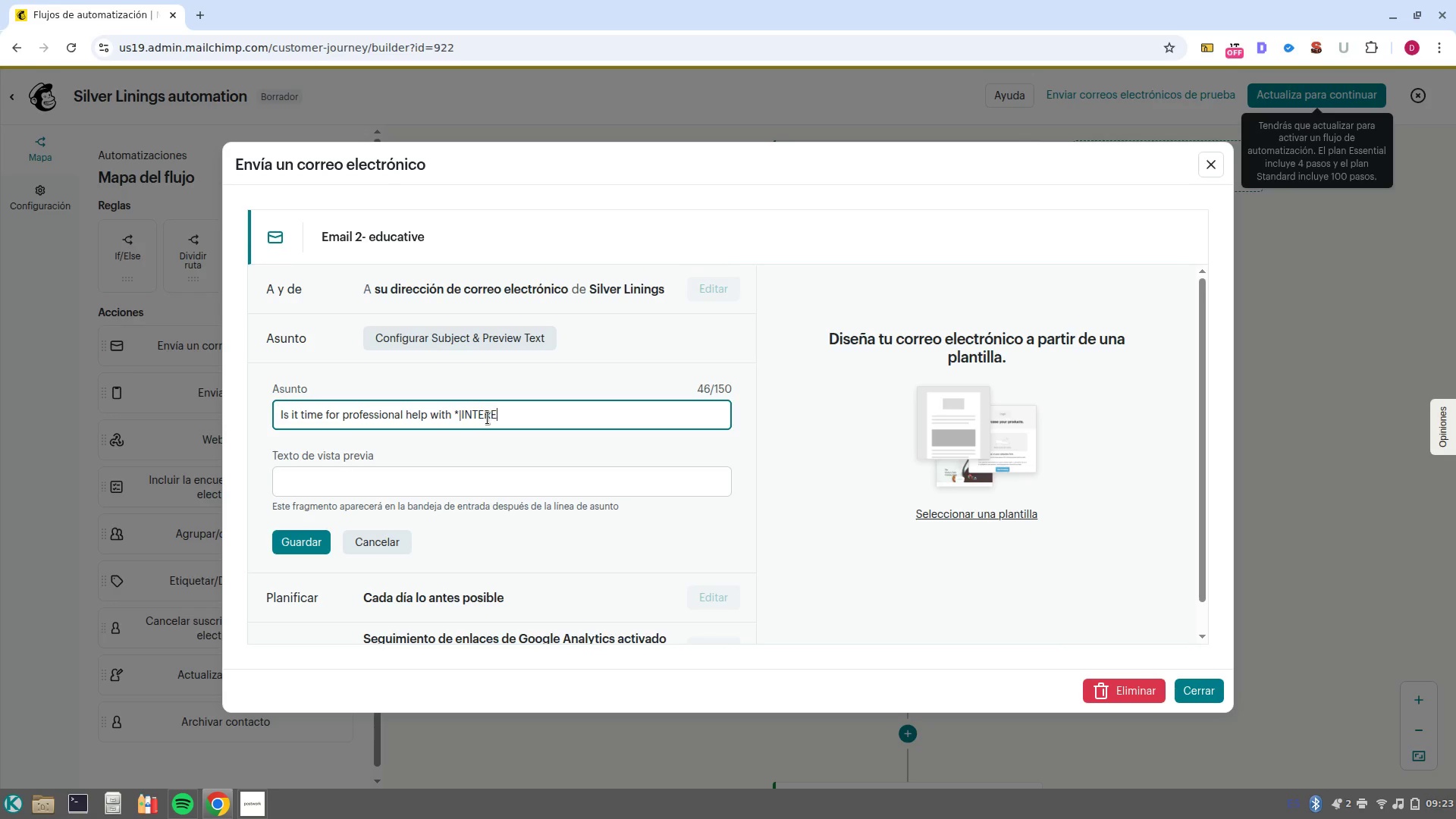 
hold_key(key=AltRight, duration=0.45)
 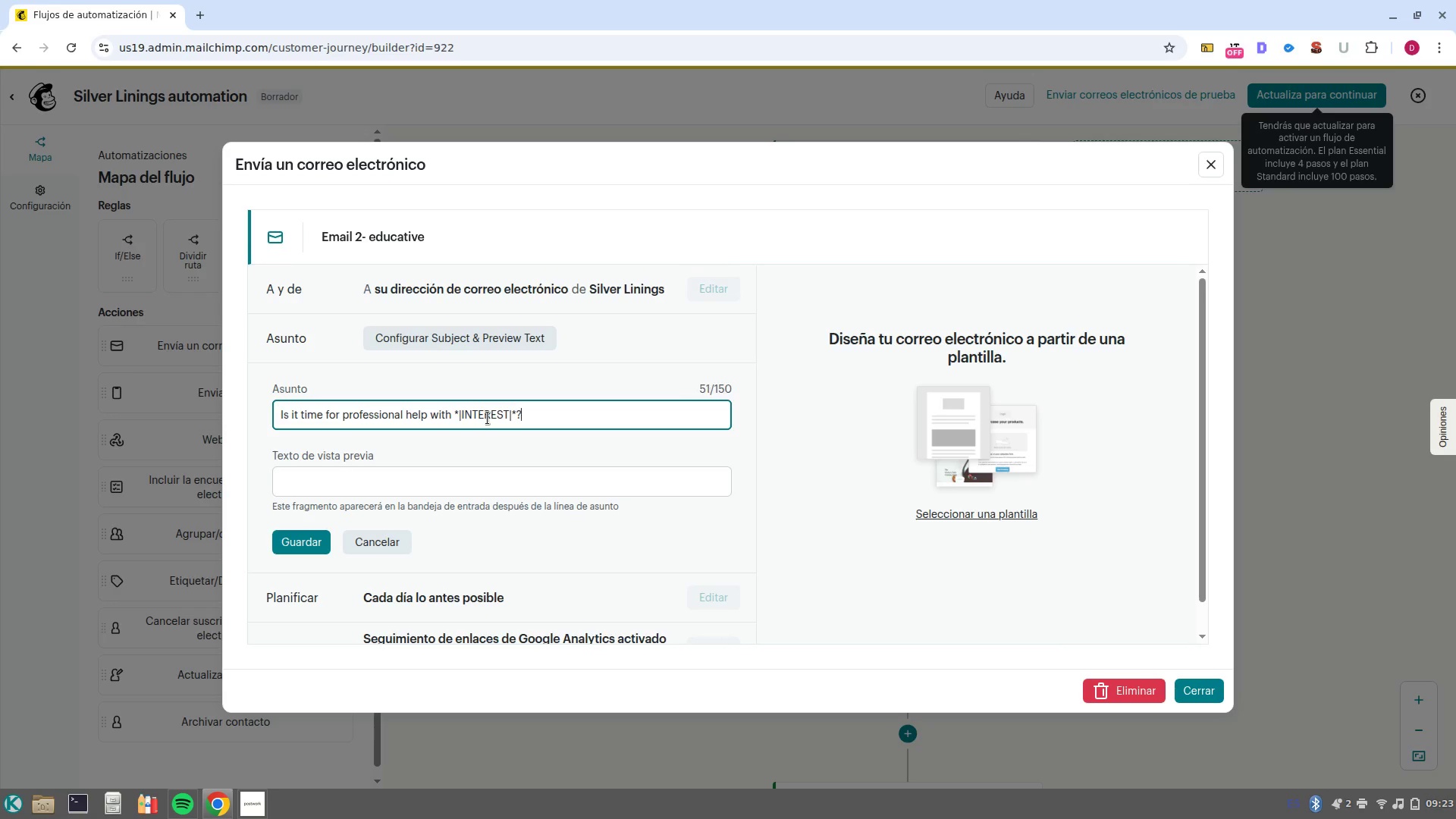 
left_click([300, 538])
 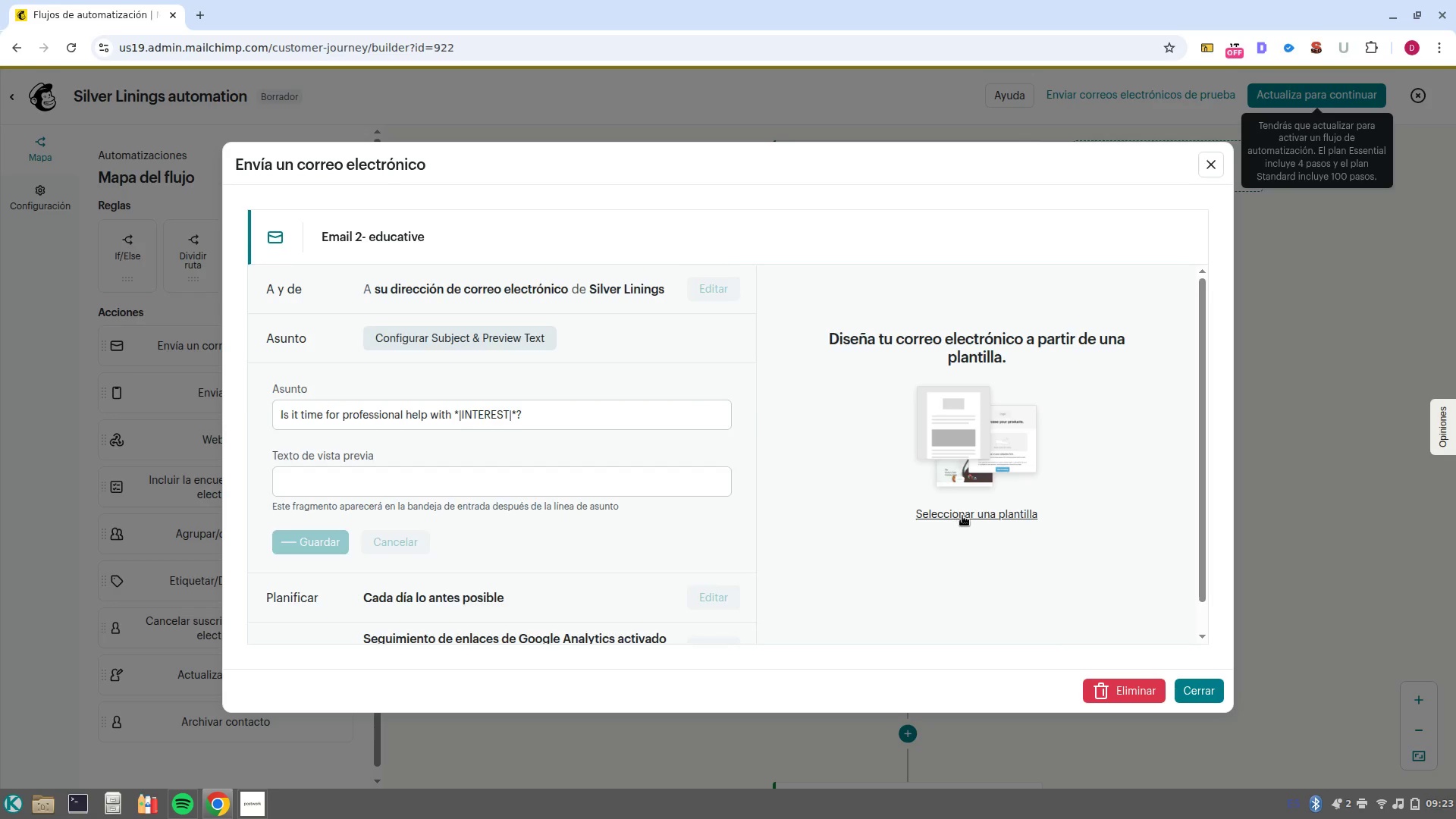 
left_click([962, 515])
 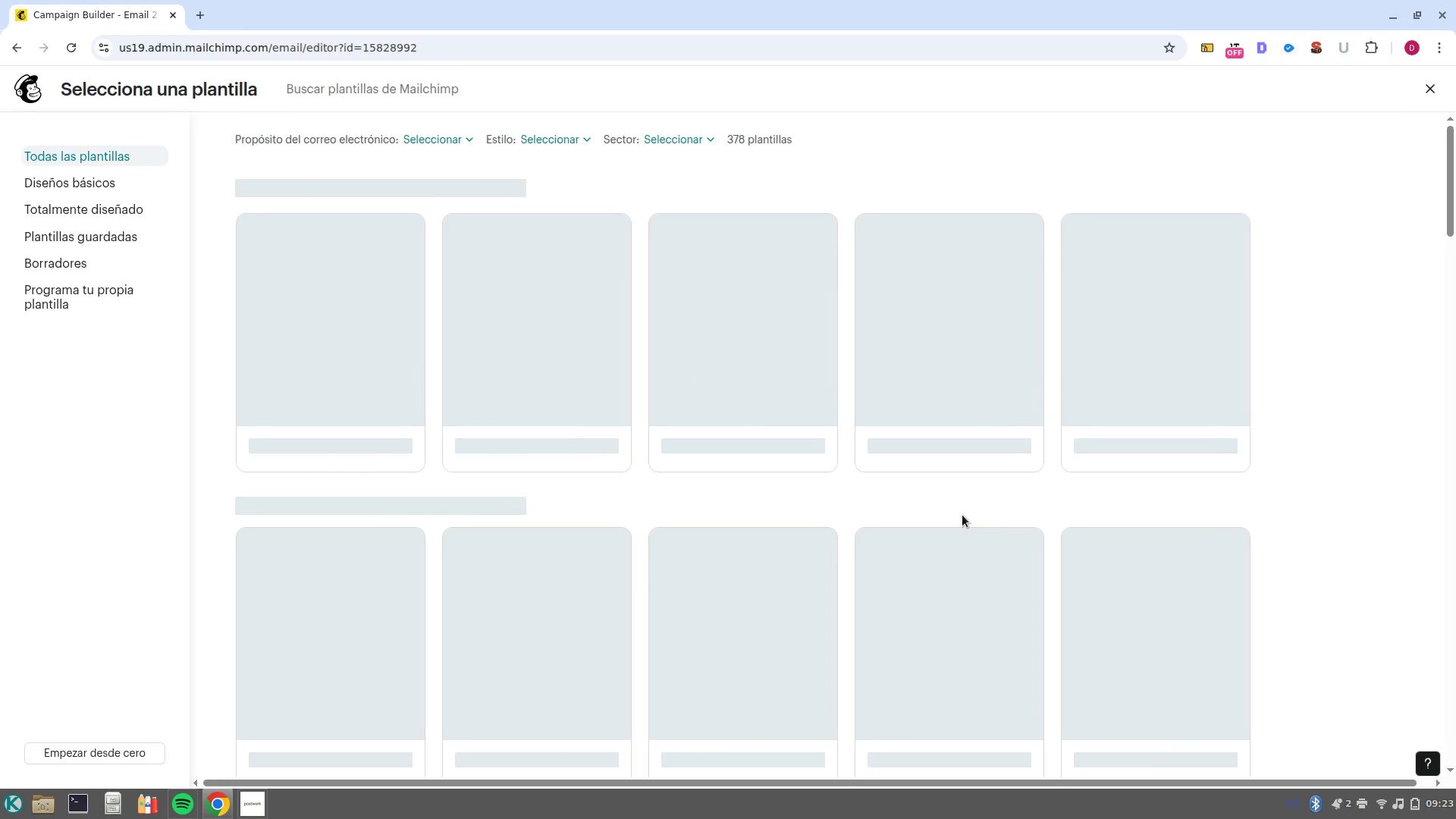 
wait(10.13)
 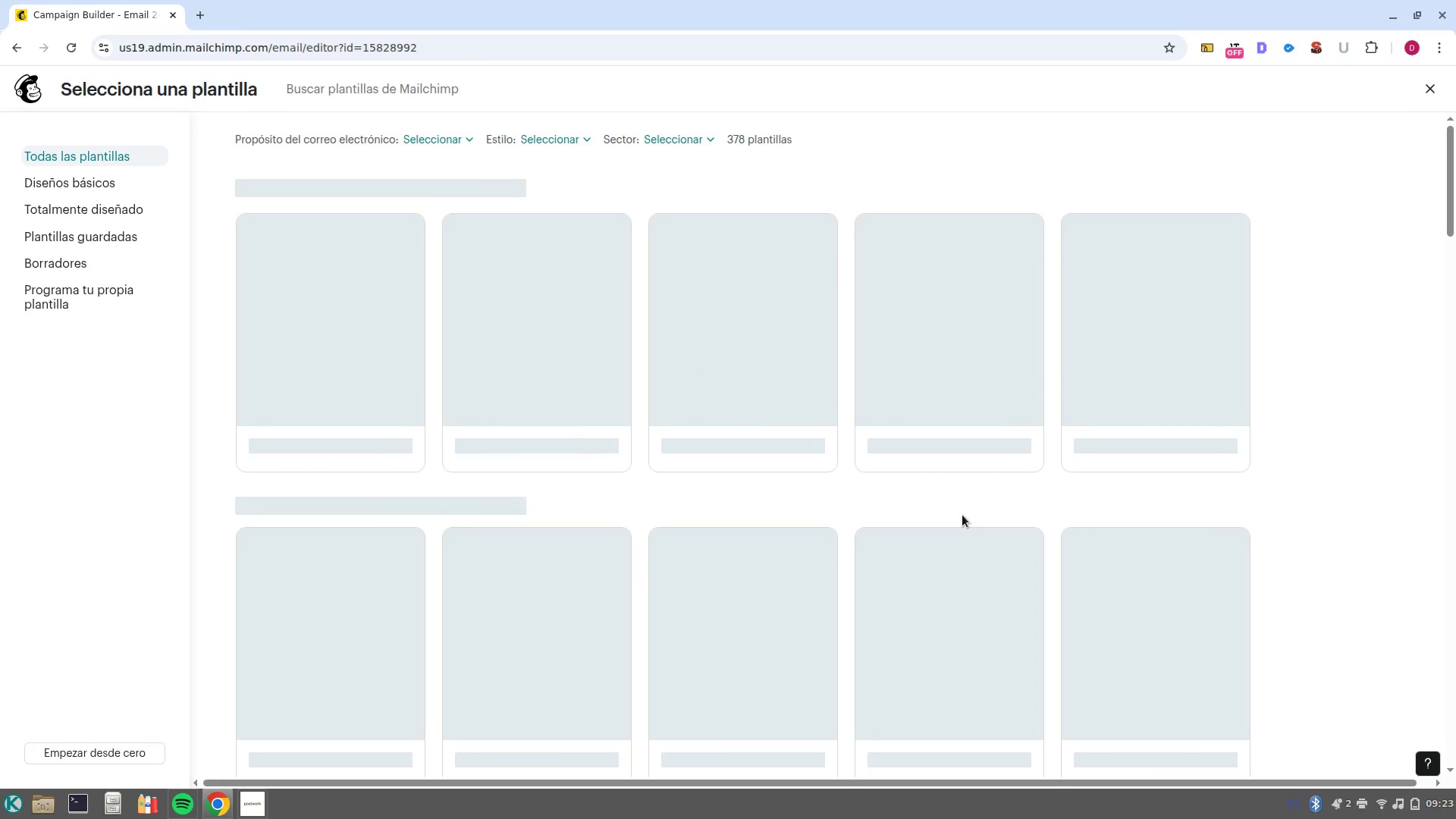 
left_click([347, 338])
 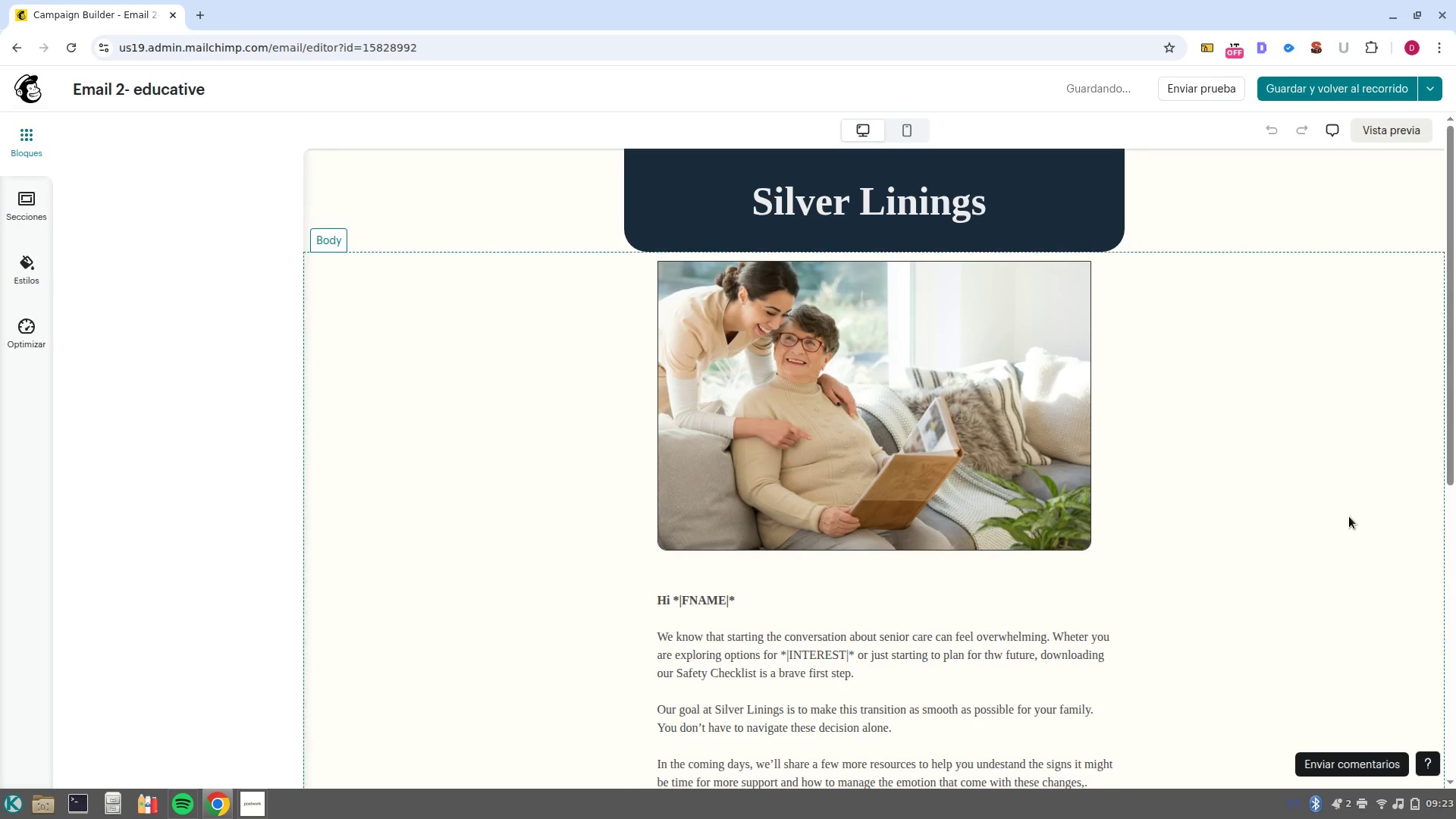 
scroll: coordinate [1287, 416], scroll_direction: down, amount: 5.0
 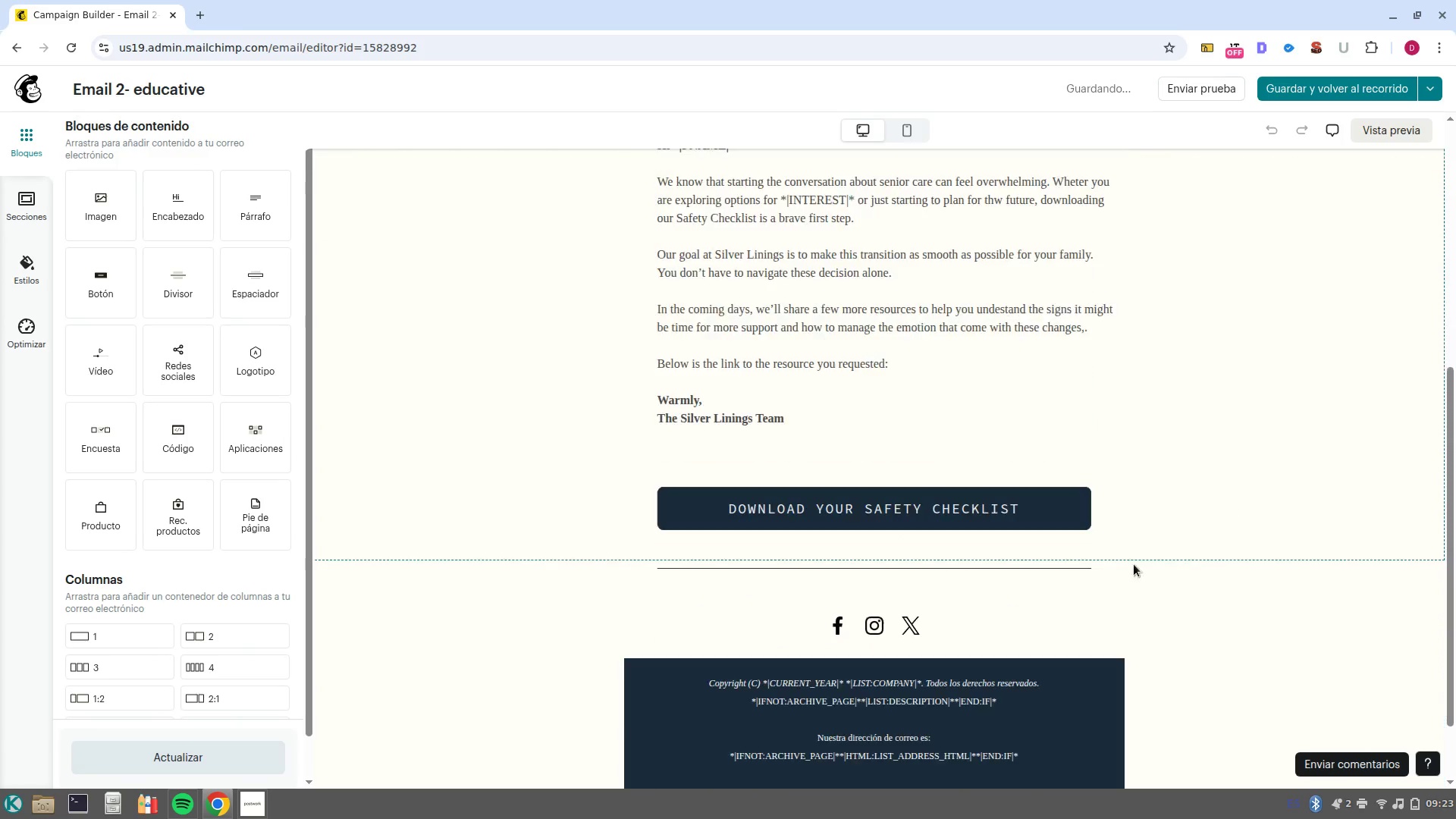 
scroll: coordinate [1084, 586], scroll_direction: up, amount: 4.0
 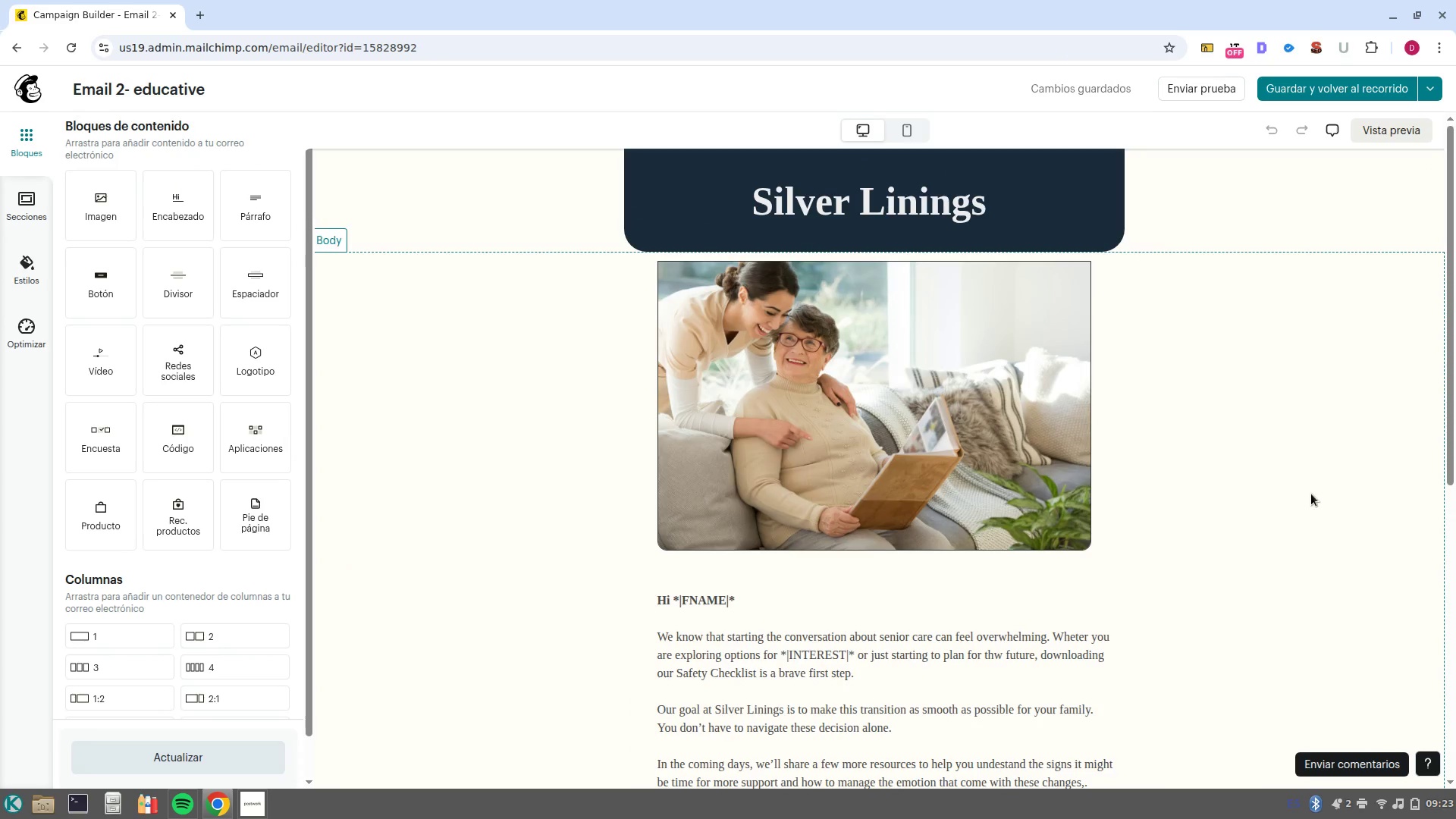 
scroll: coordinate [1307, 487], scroll_direction: down, amount: 4.0
 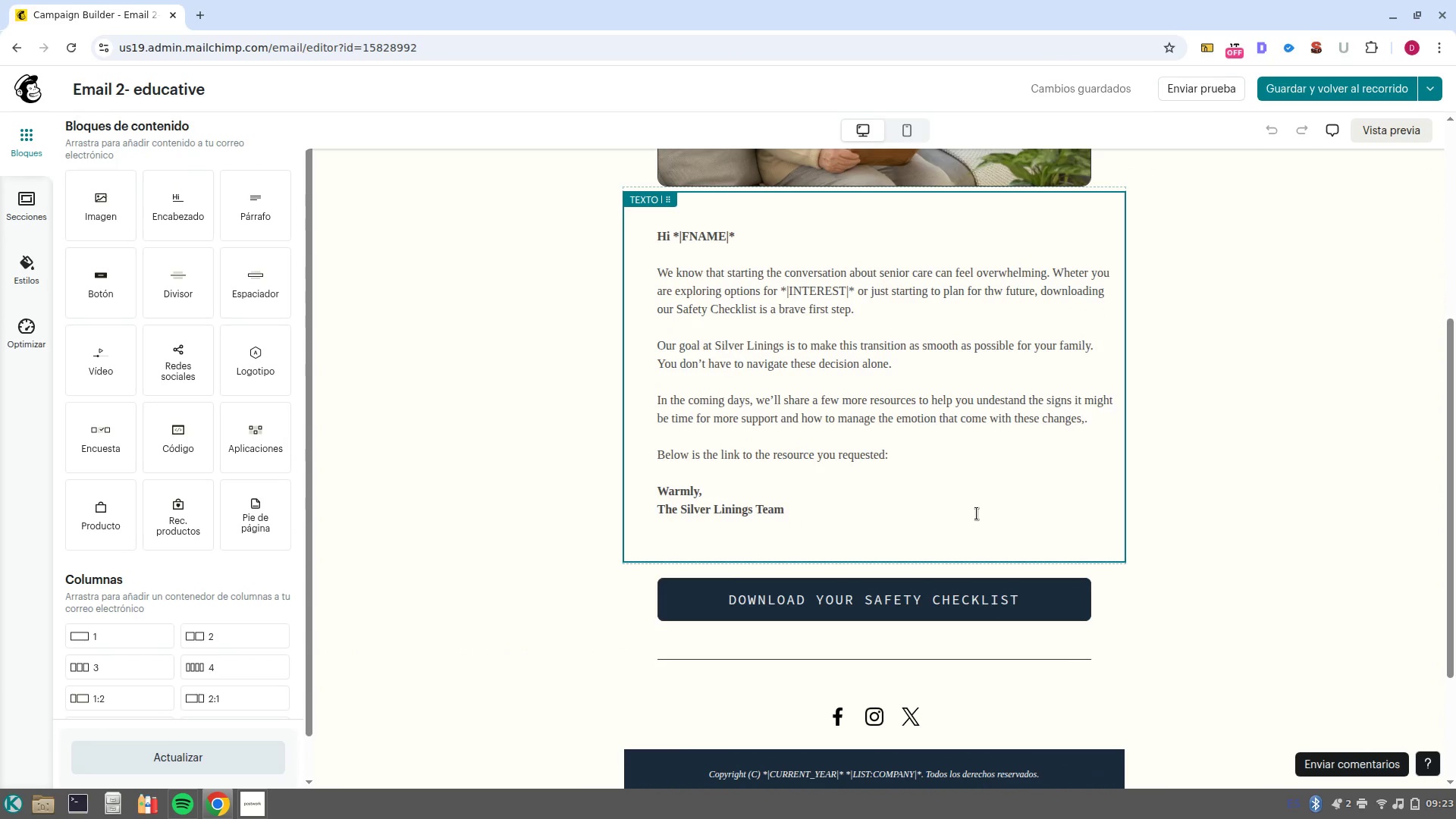 
wait(7.78)
 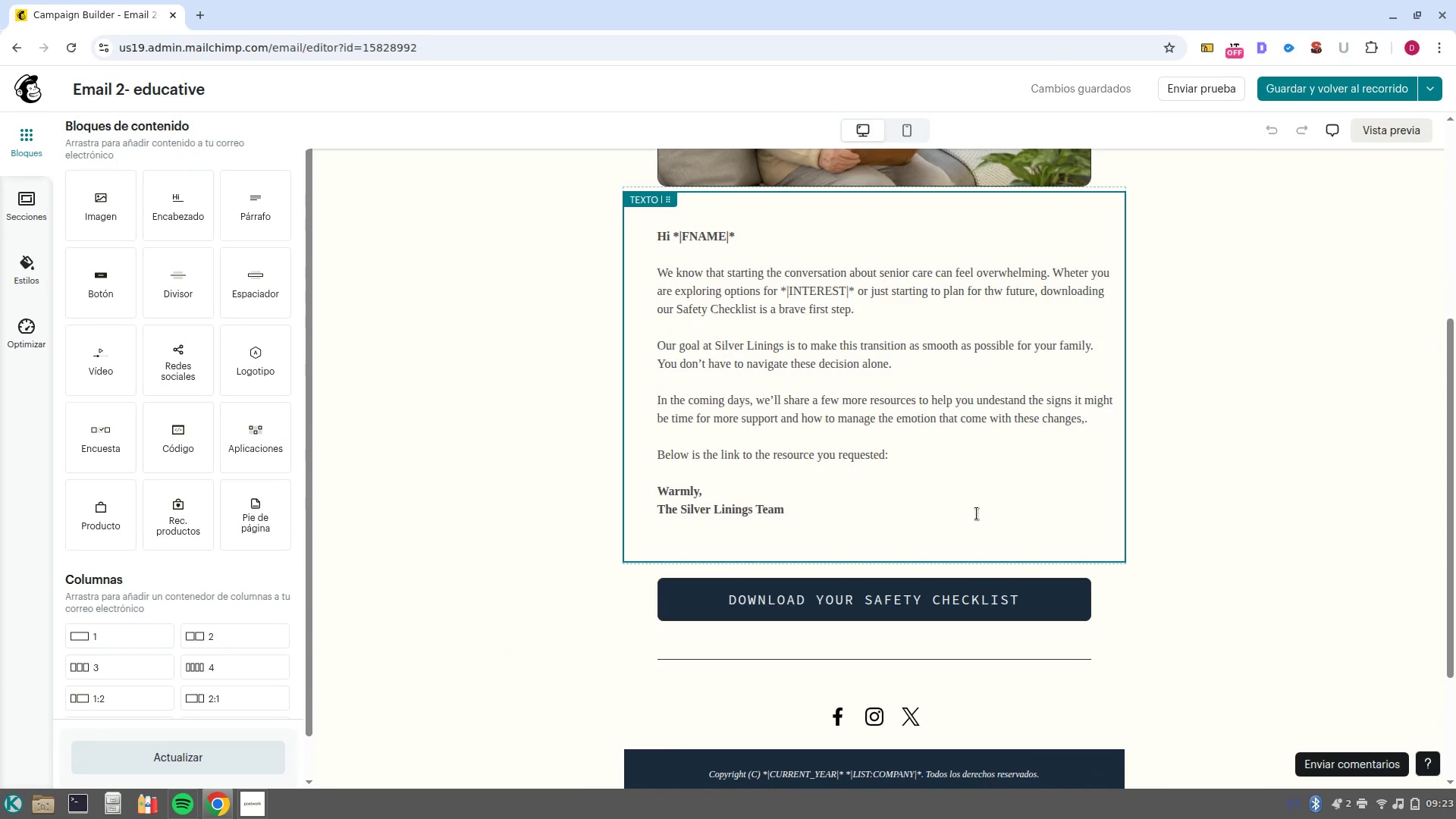 
scroll: coordinate [949, 440], scroll_direction: up, amount: 4.0
 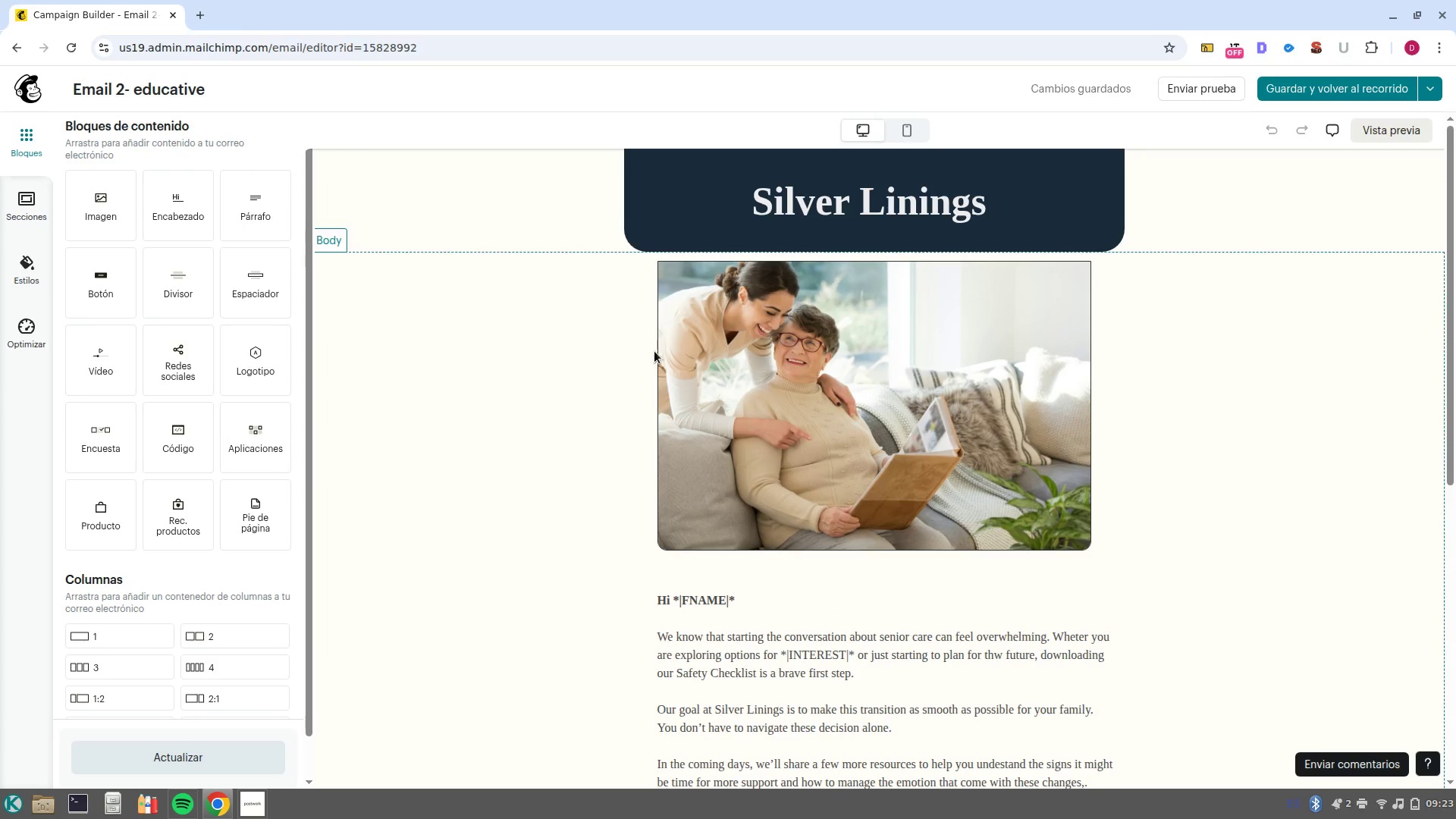 
scroll: coordinate [808, 520], scroll_direction: down, amount: 3.0
 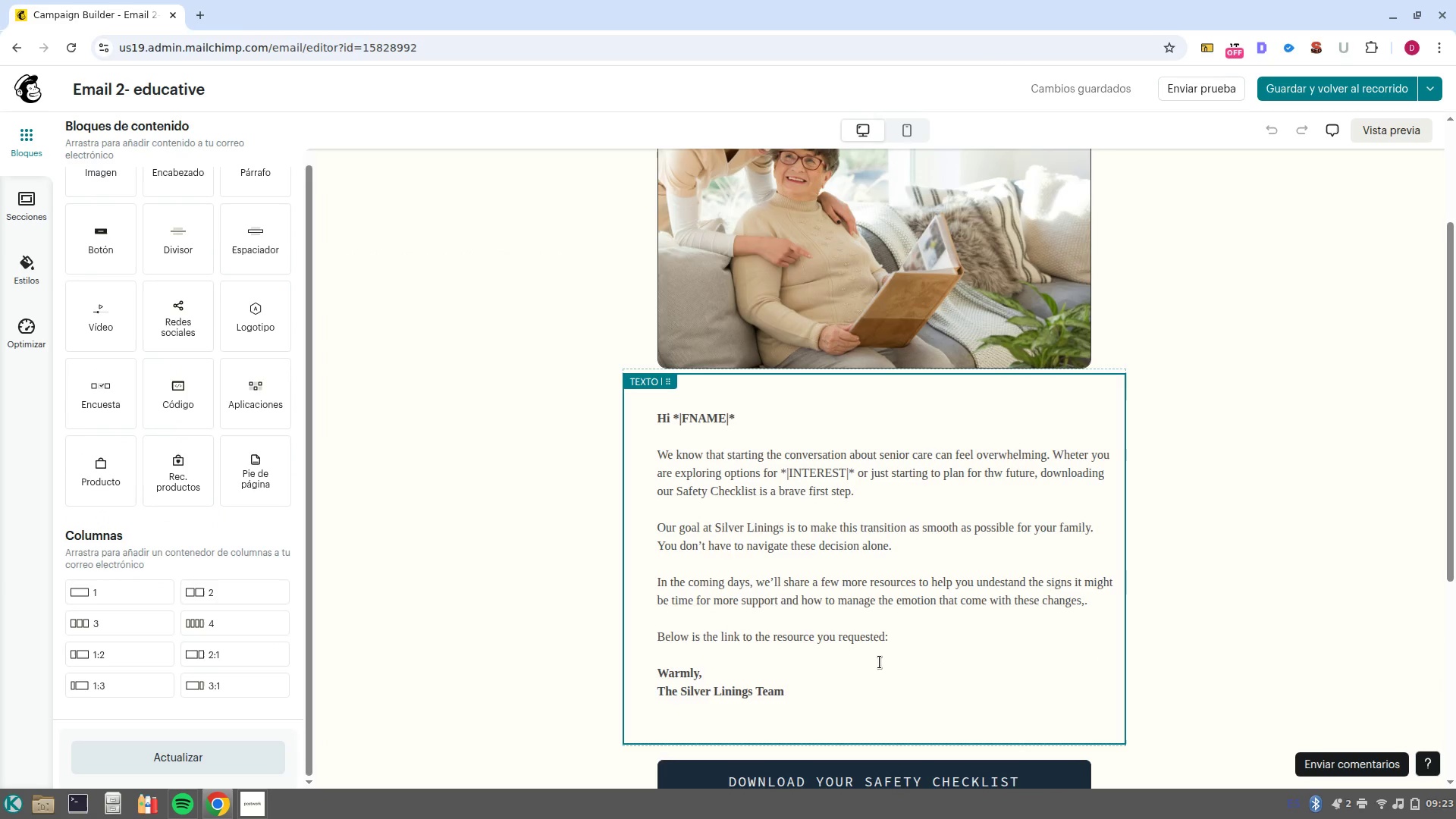 
left_click_drag(start_coordinate=[878, 687], to_coordinate=[655, 438])
 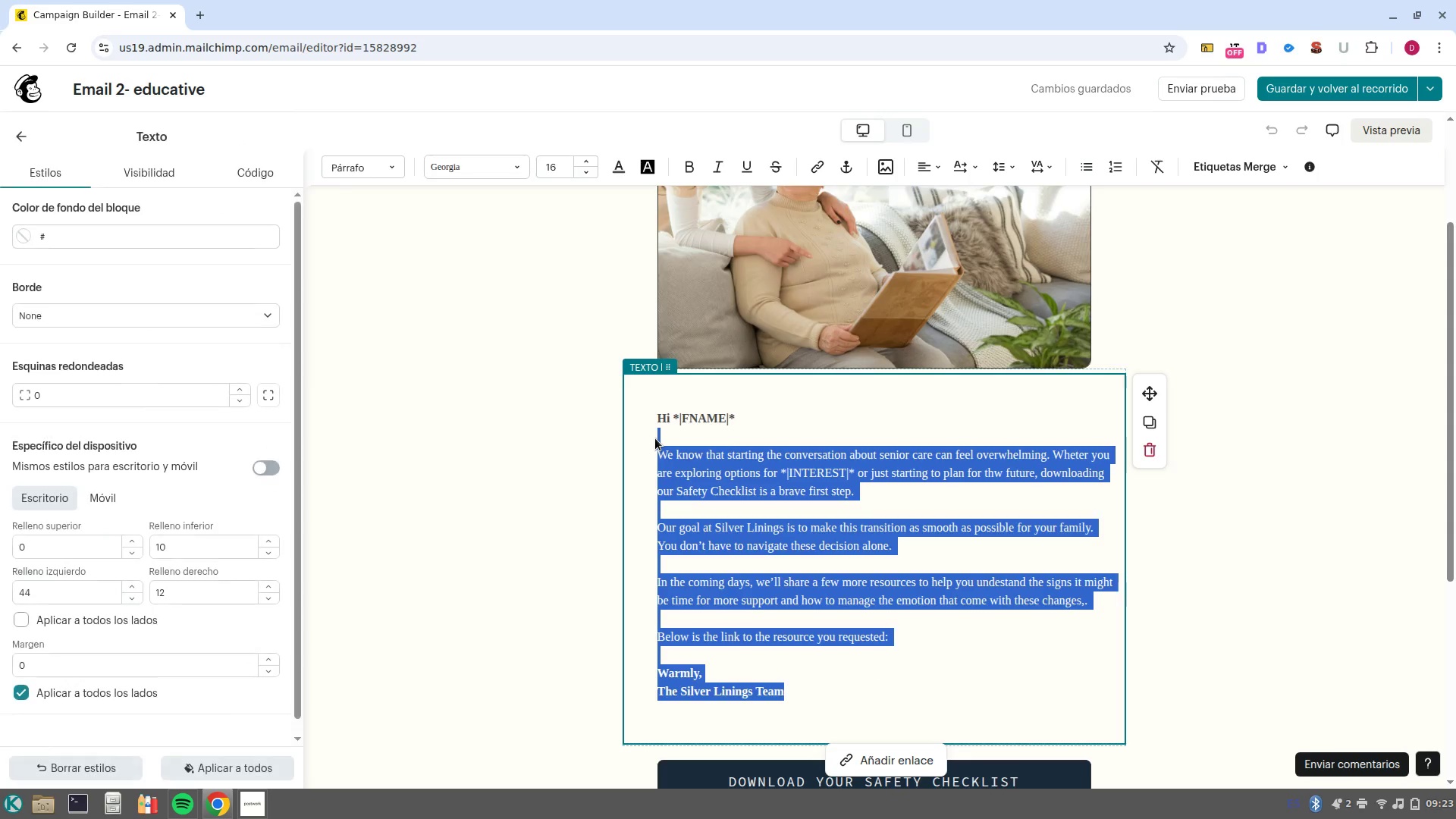 
key(Backspace)
 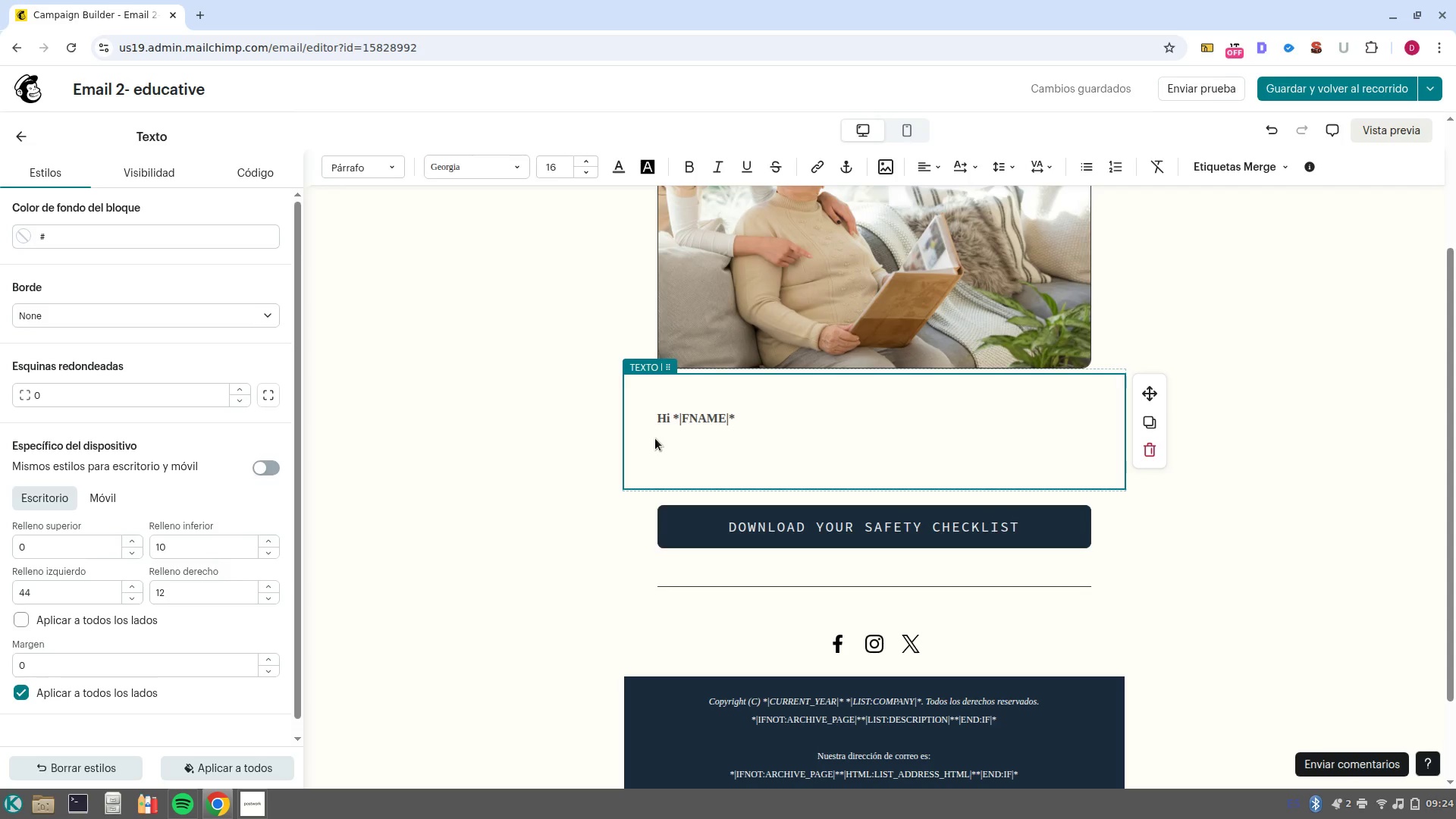 
wait(47.02)
 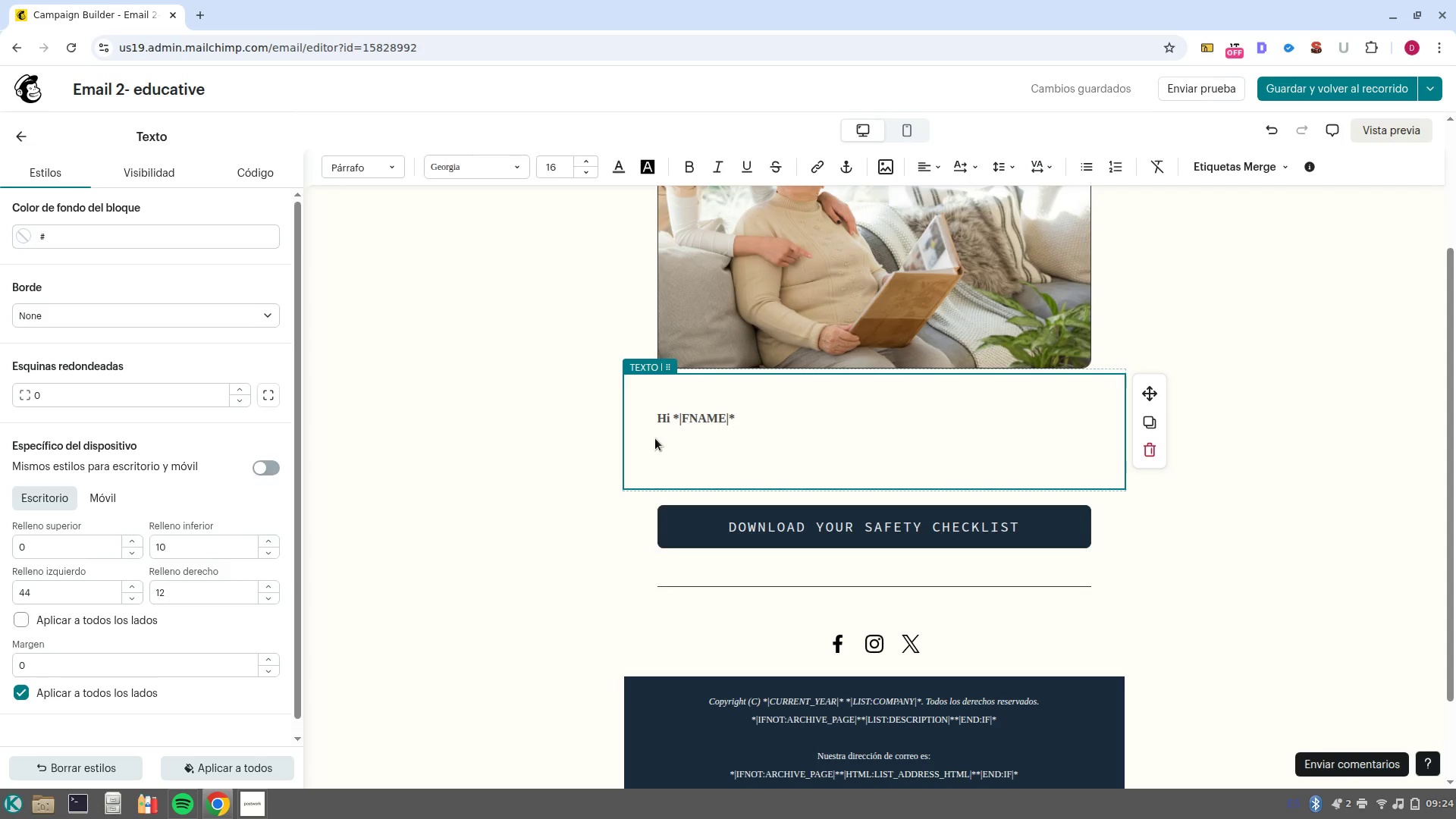 
scroll: coordinate [655, 438], scroll_direction: up, amount: 4.0
 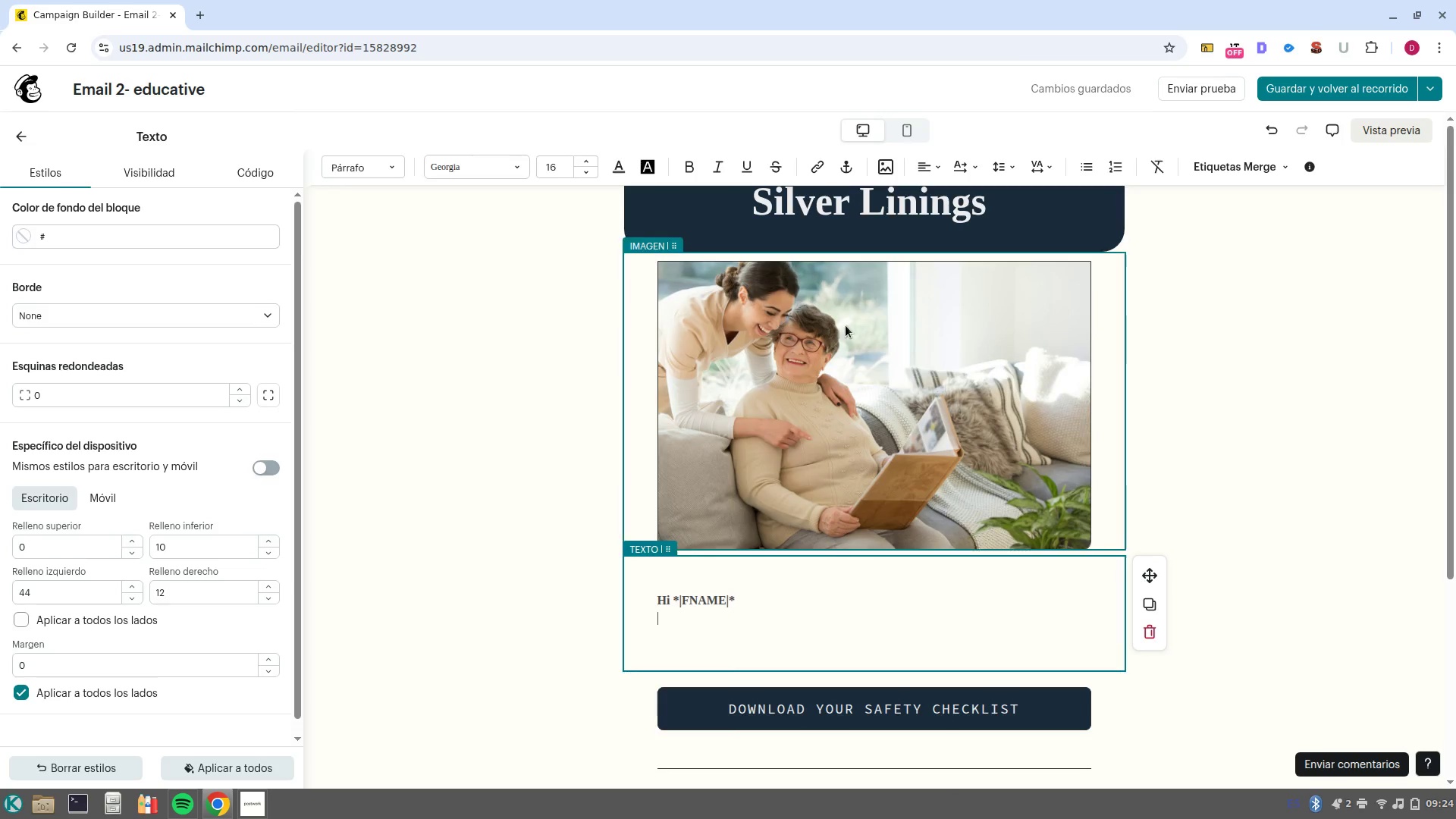 
left_click([848, 328])
 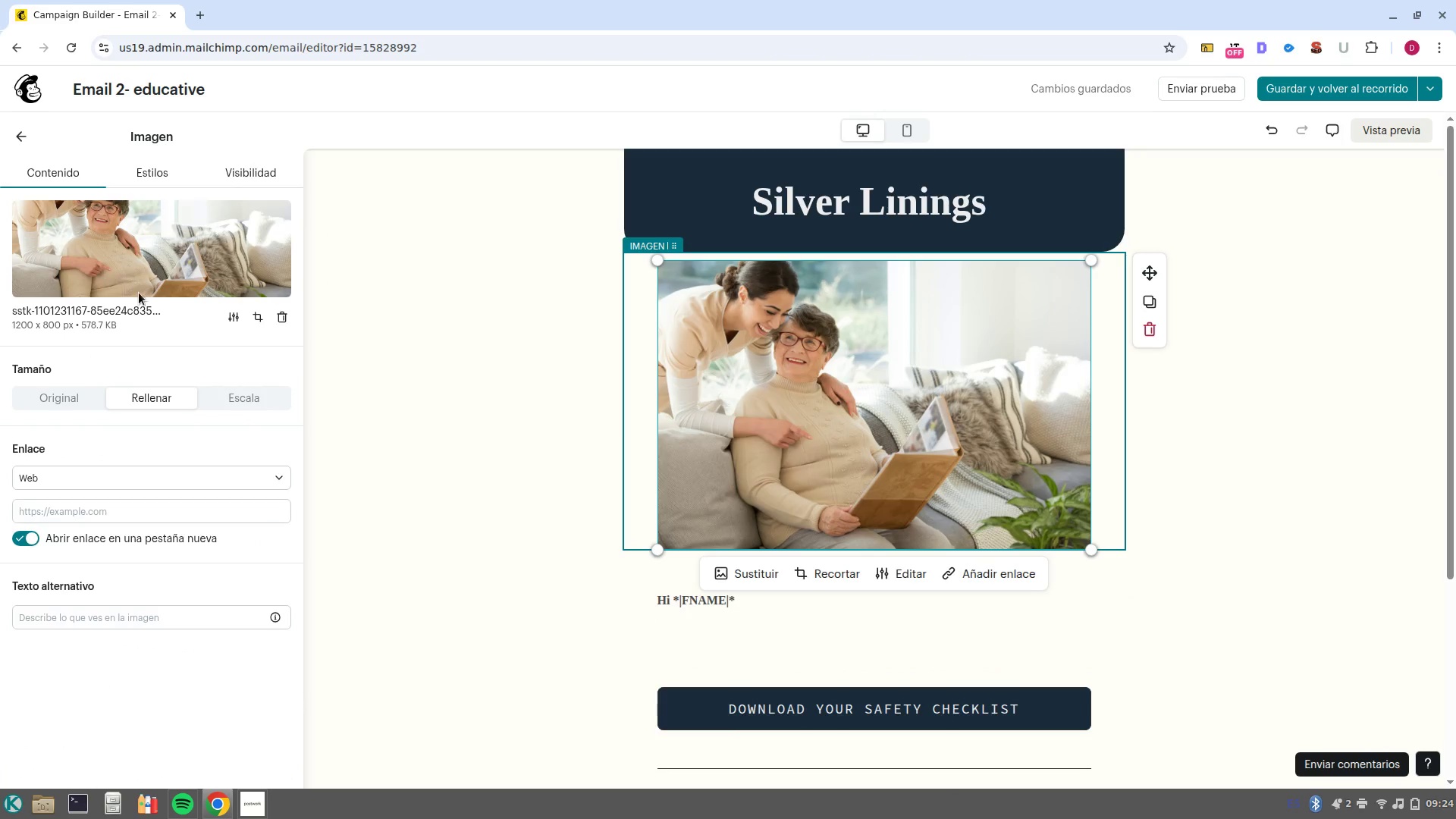 
left_click([52, 264])
 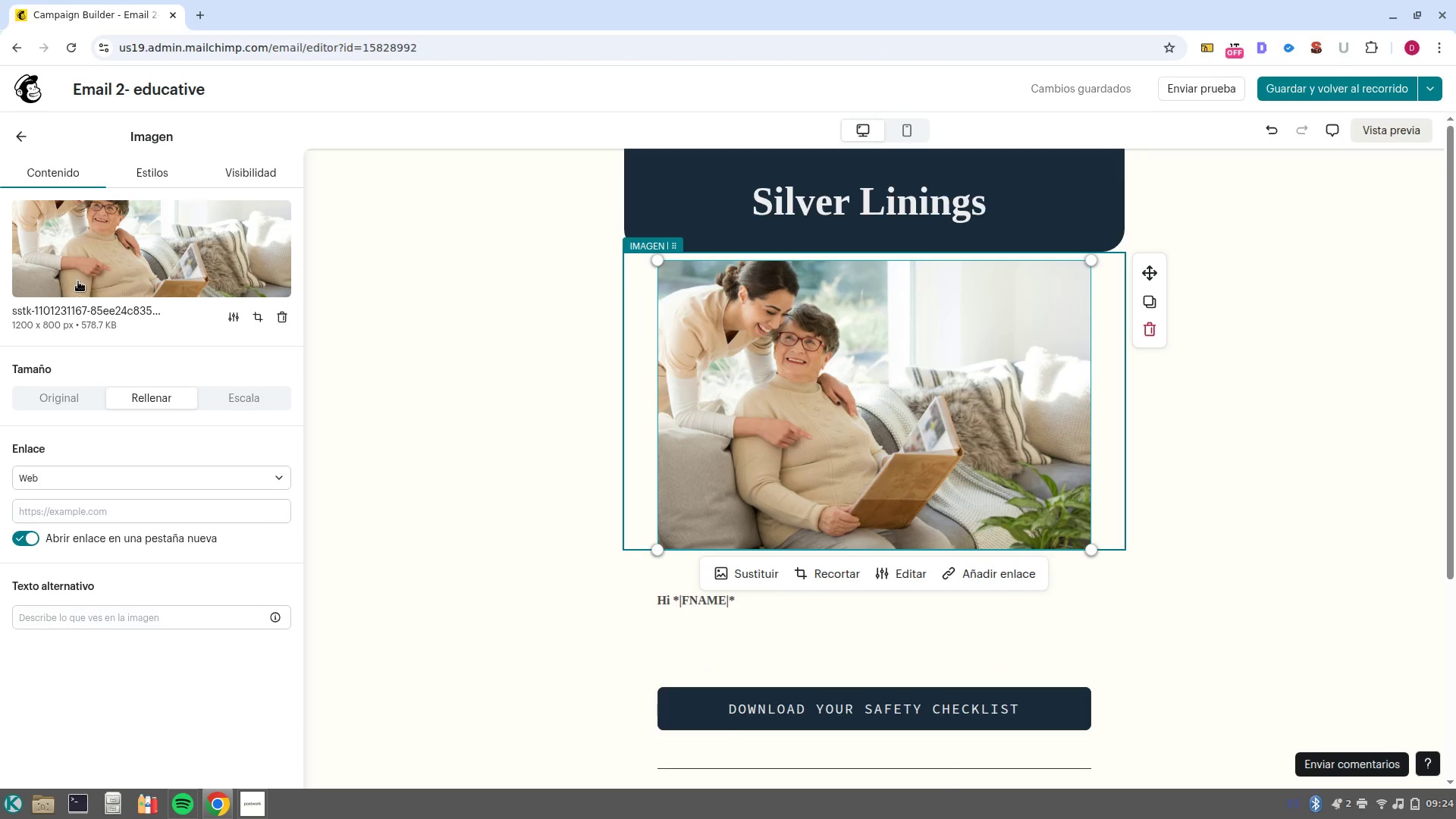 
left_click([85, 288])
 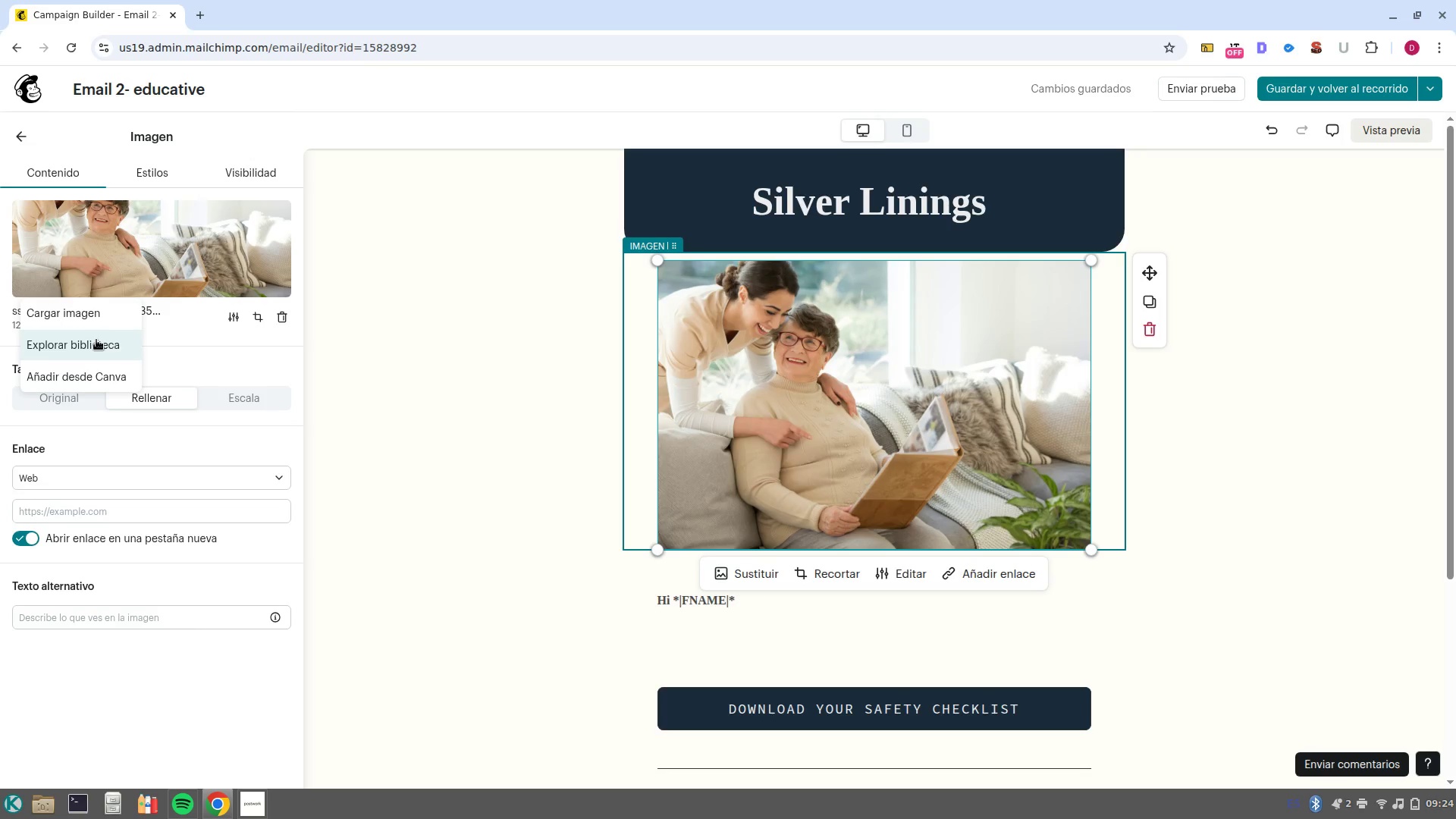 
left_click([96, 340])
 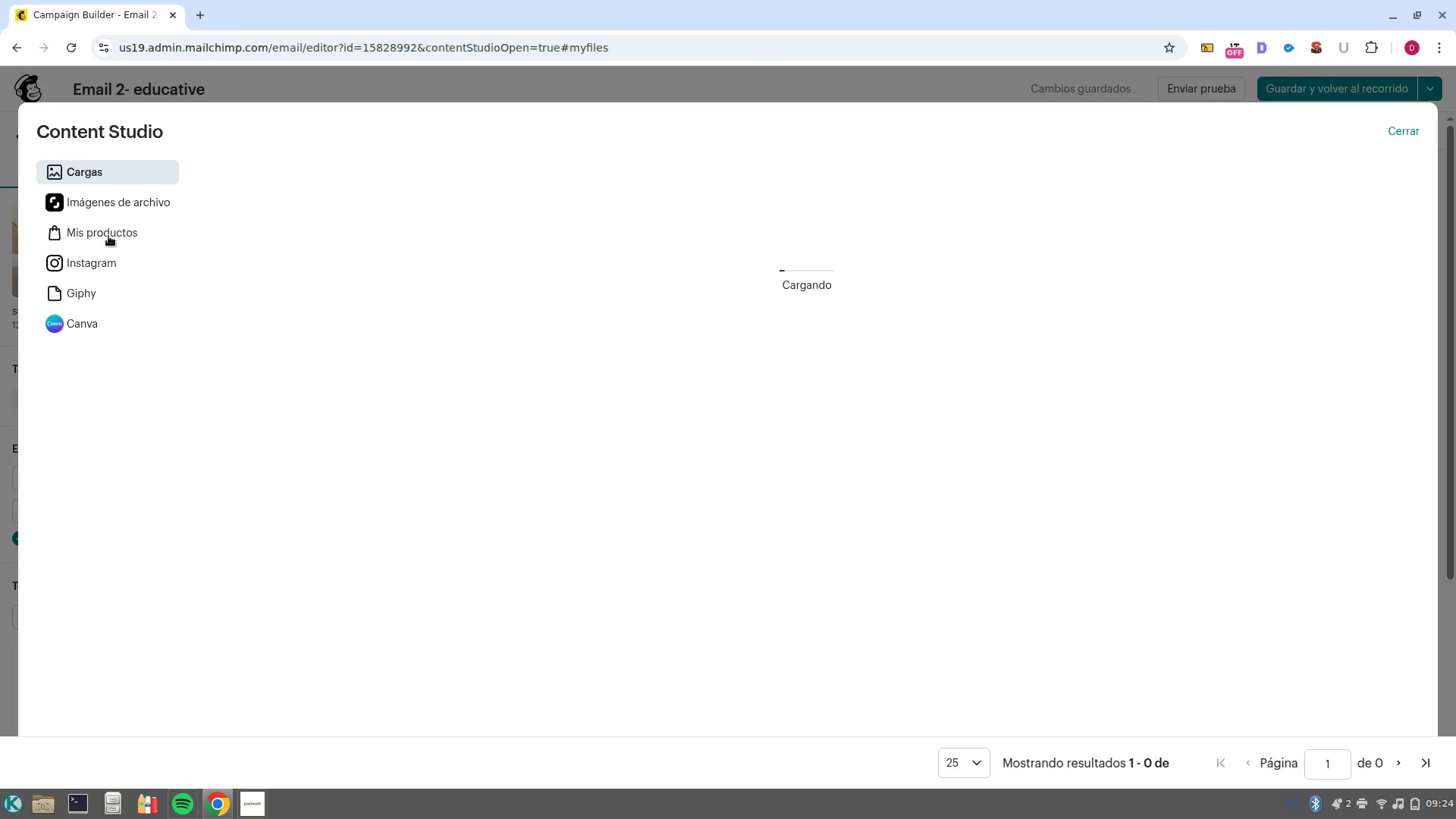 
left_click([118, 203])
 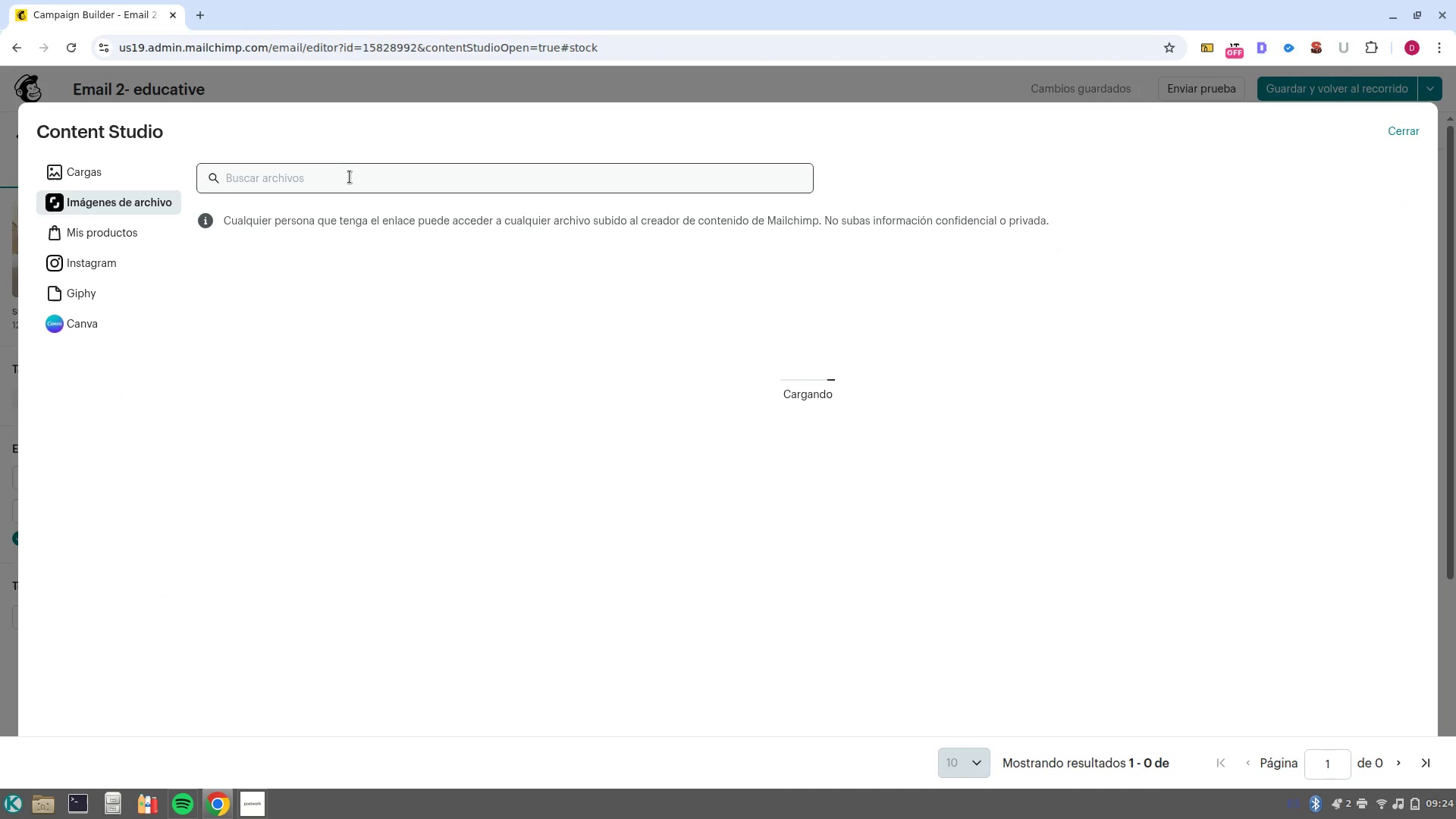 
left_click([350, 177])
 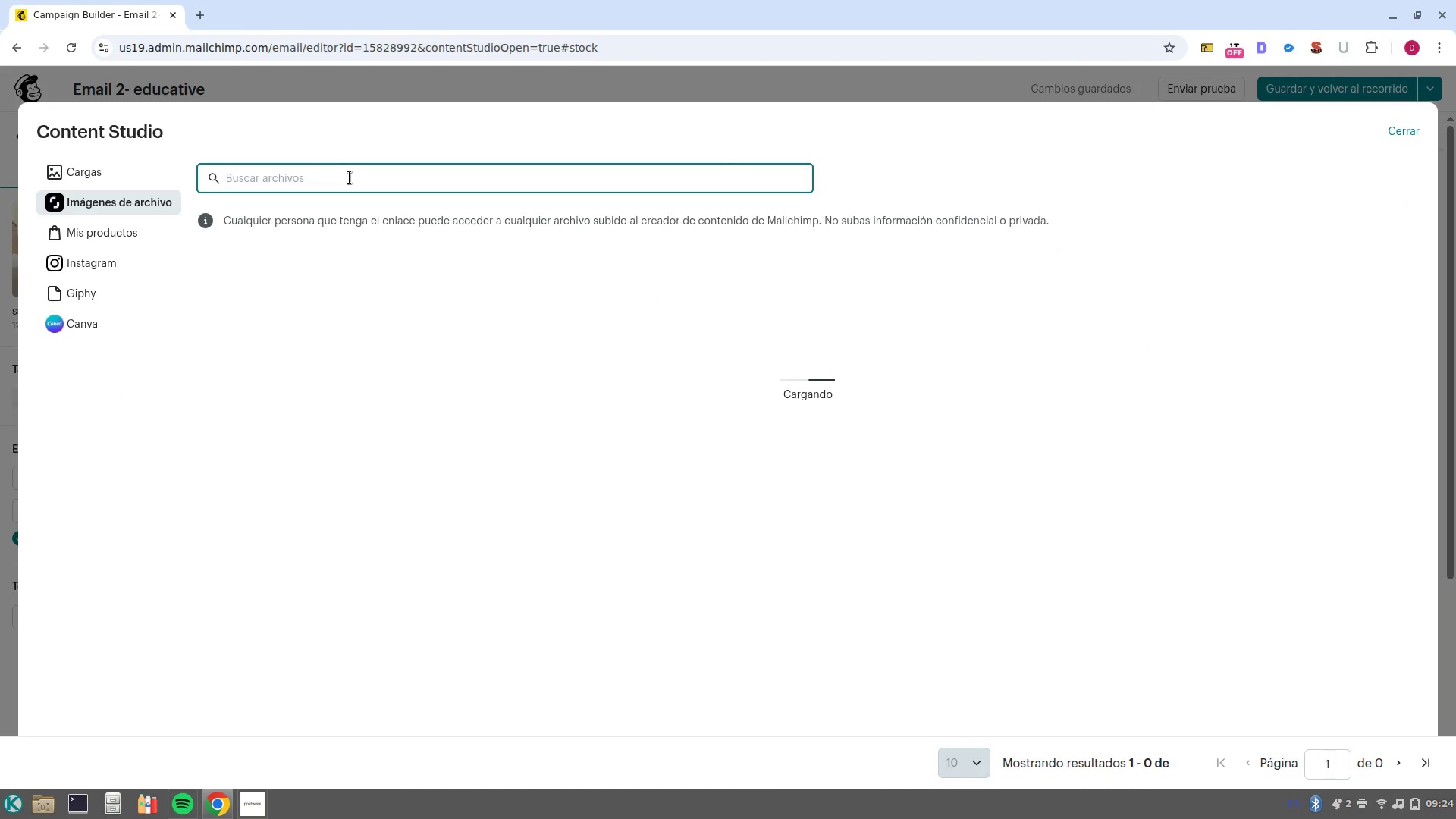 
type(ancianar)
key(Backspace)
type(to)
key(NumpadEnter)
 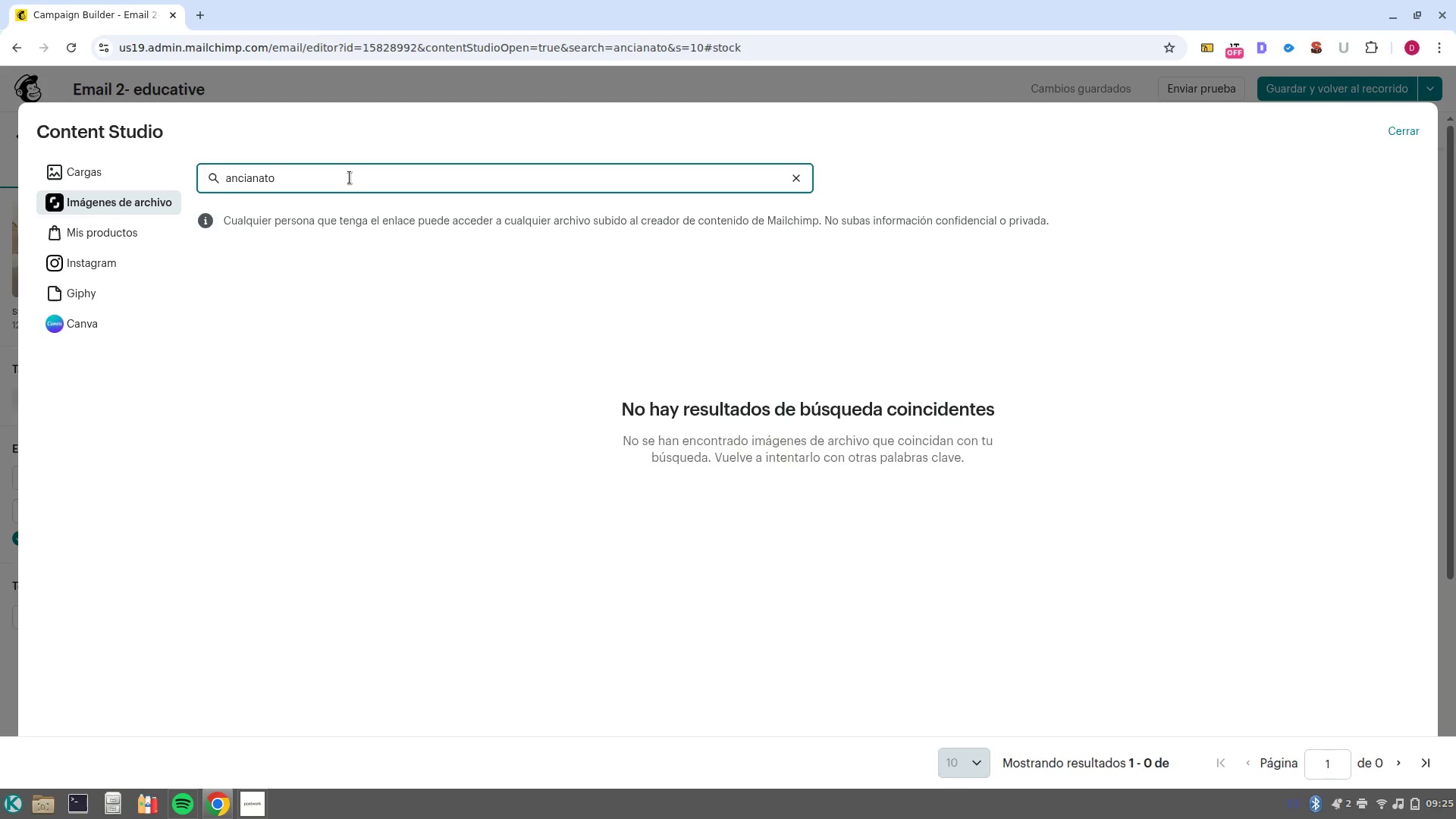 
wait(7.05)
 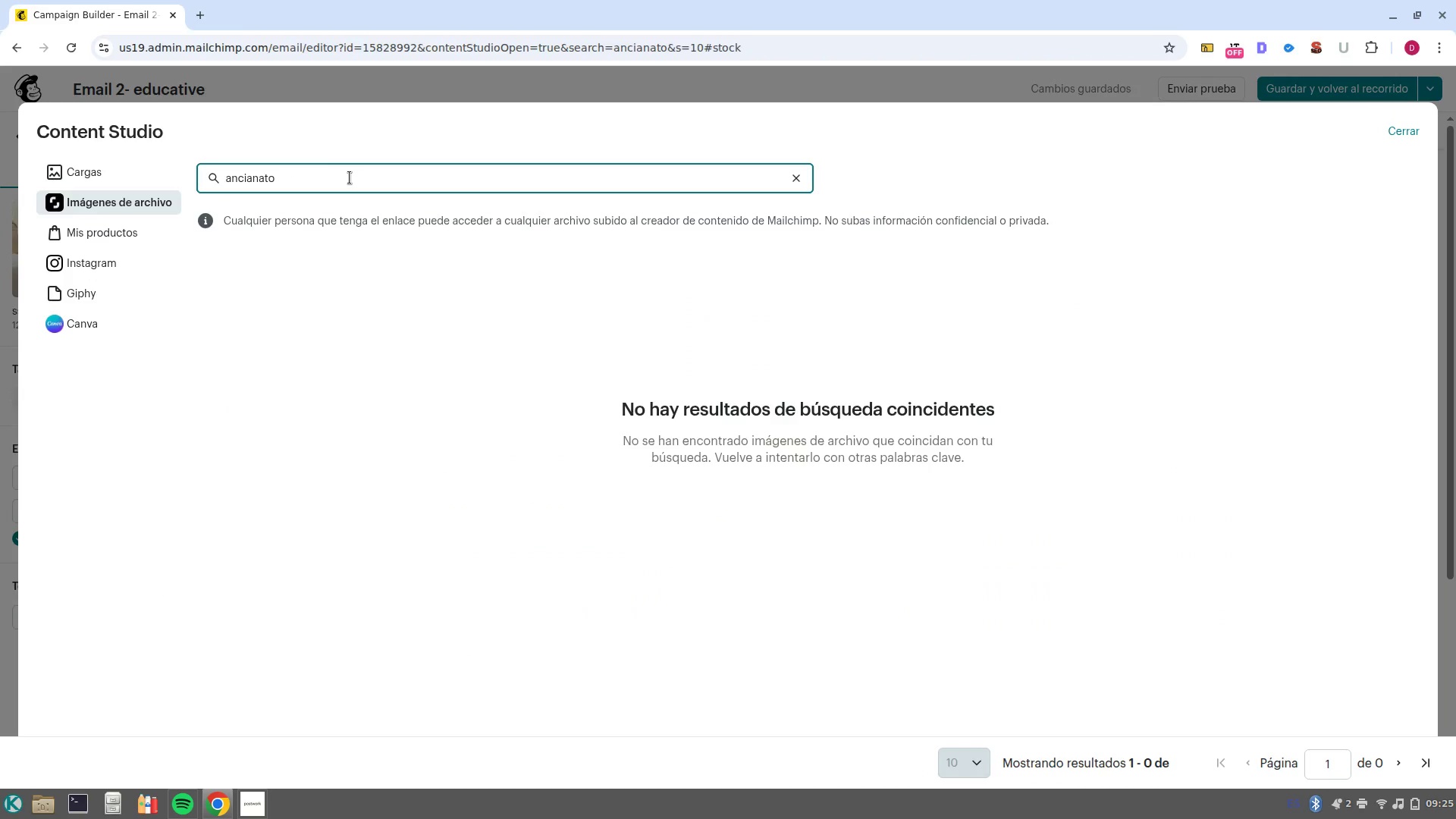 
double_click([350, 177])
 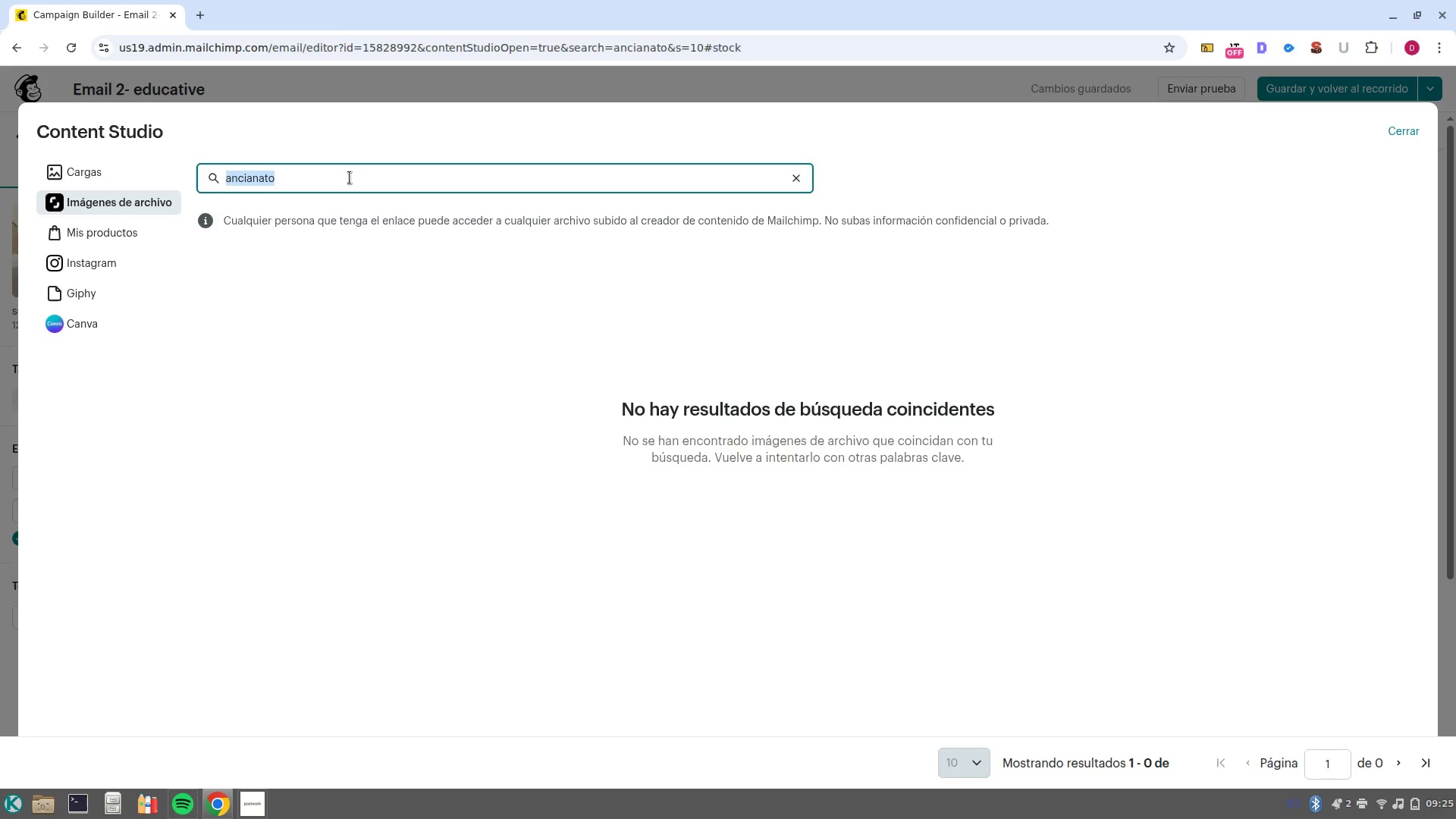 
key(Backspace)
type(ols care)
 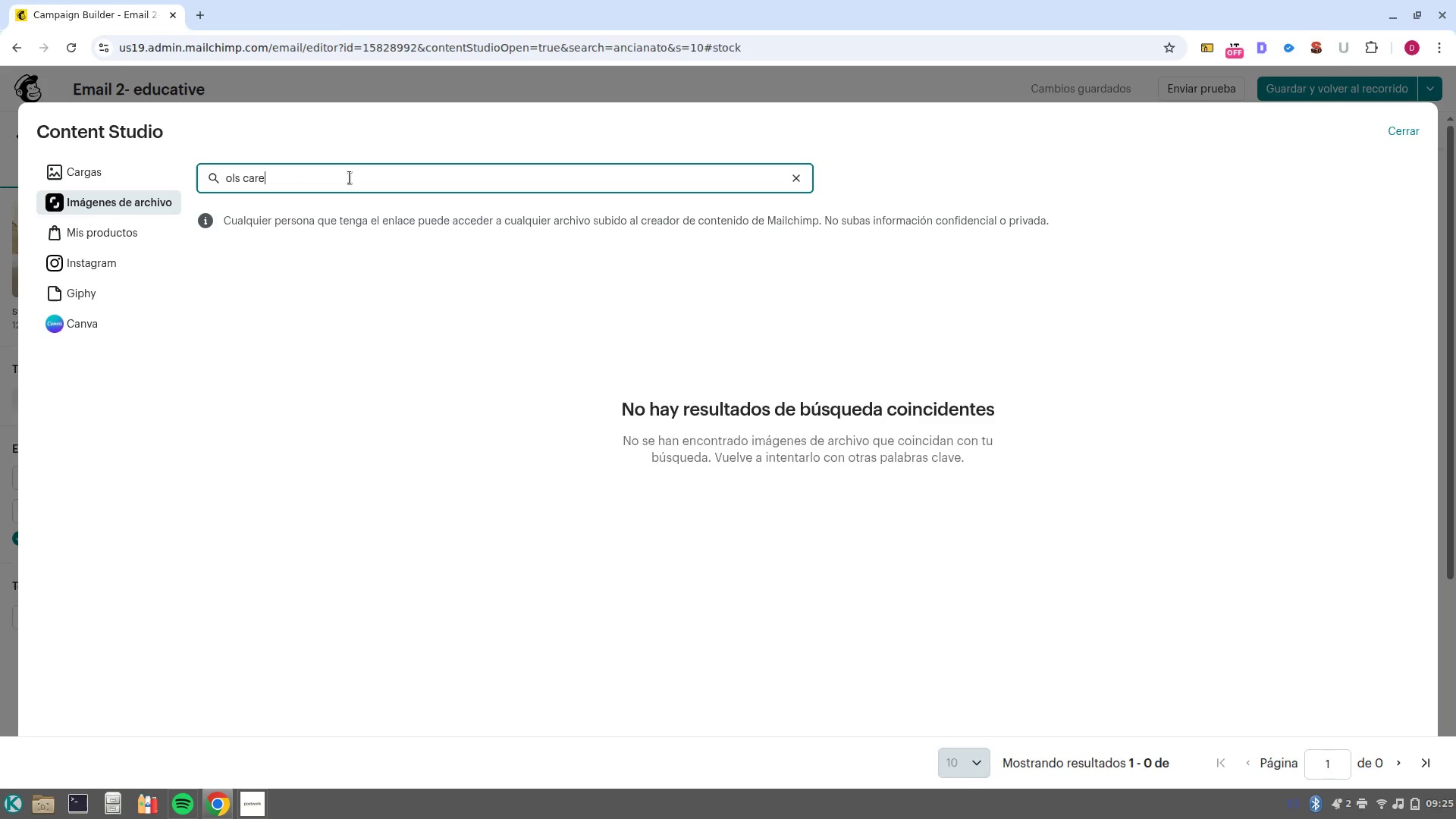 
key(Enter)
 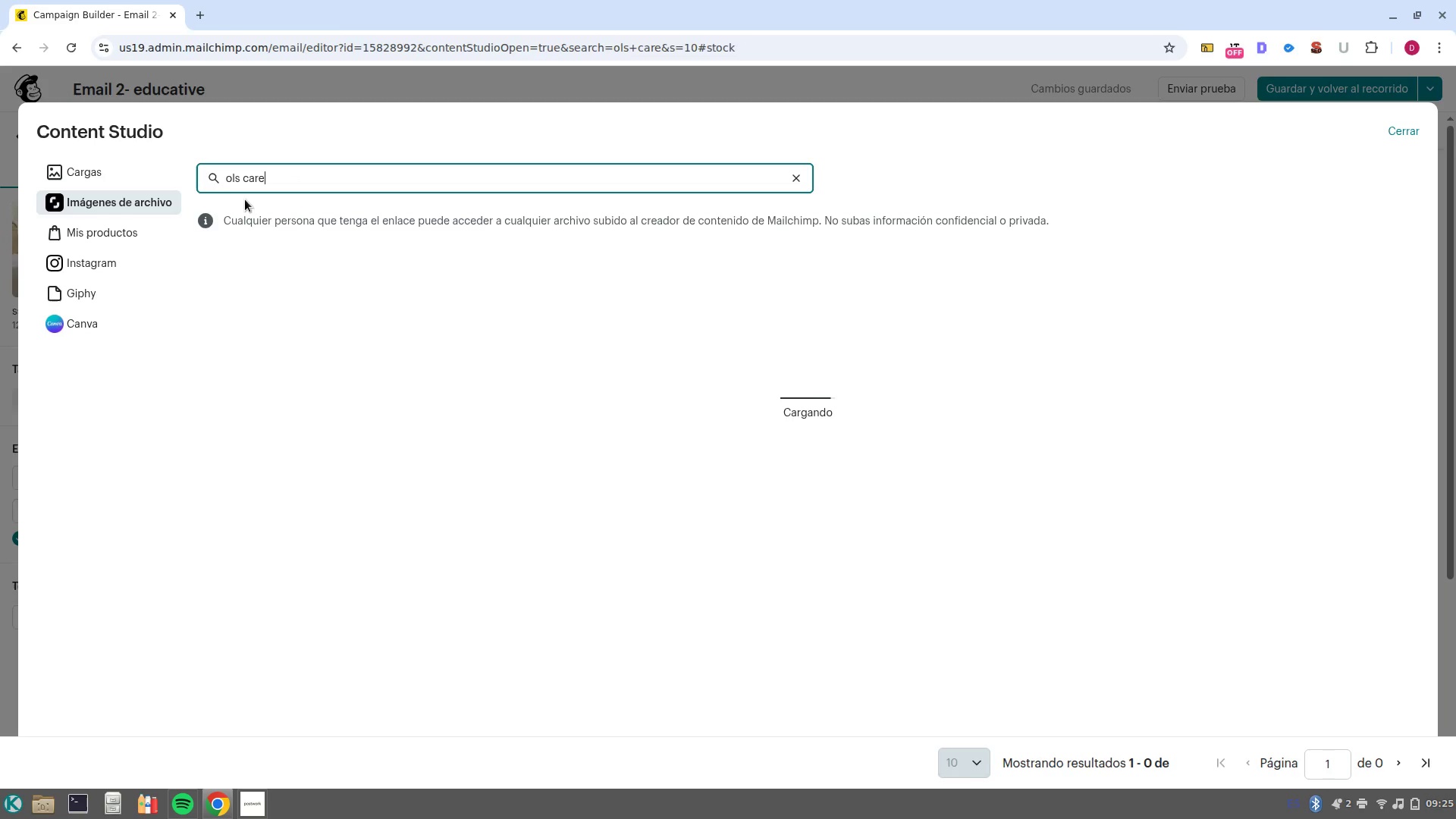 
left_click([233, 178])
 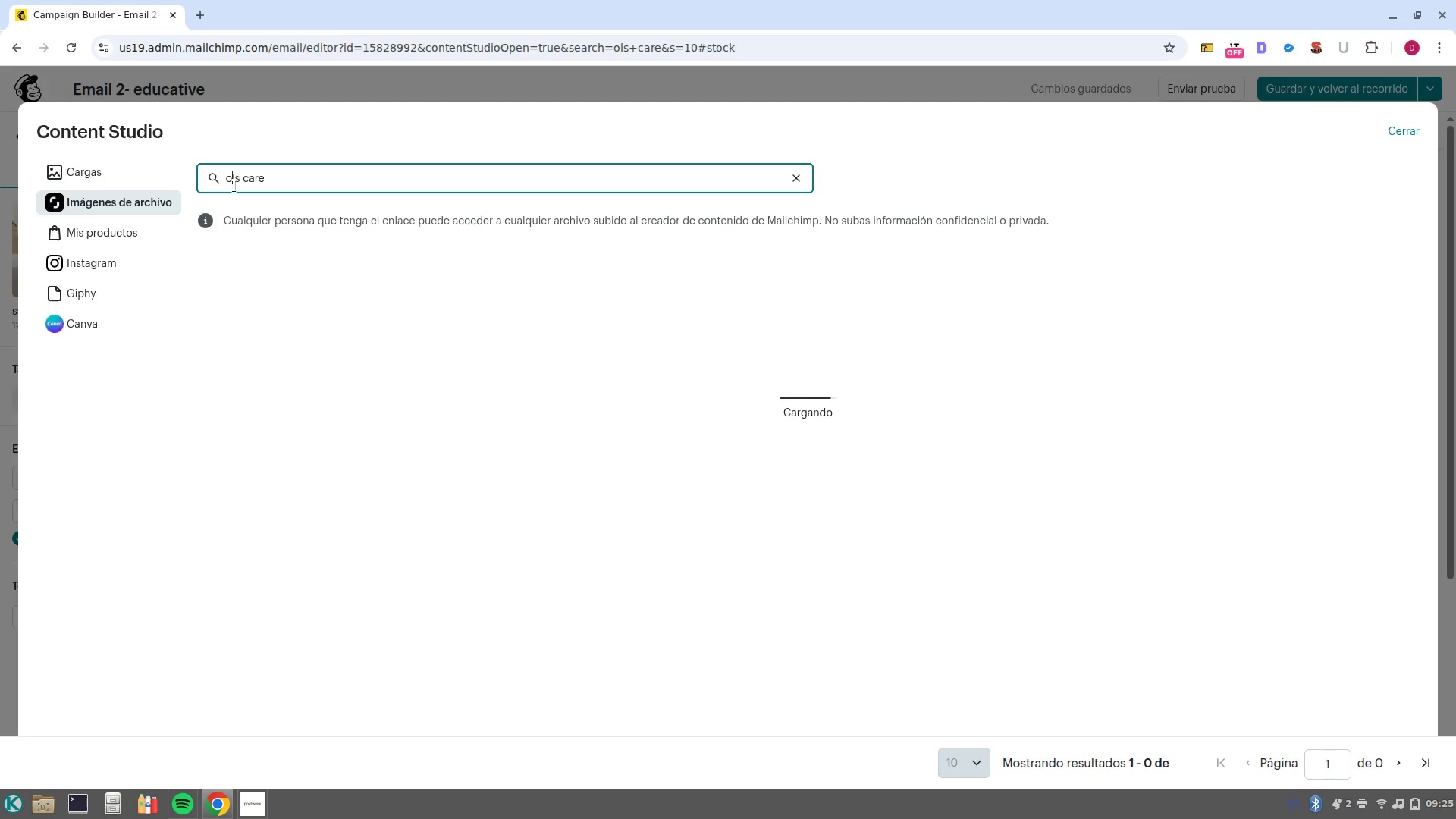 
key(ArrowRight)
 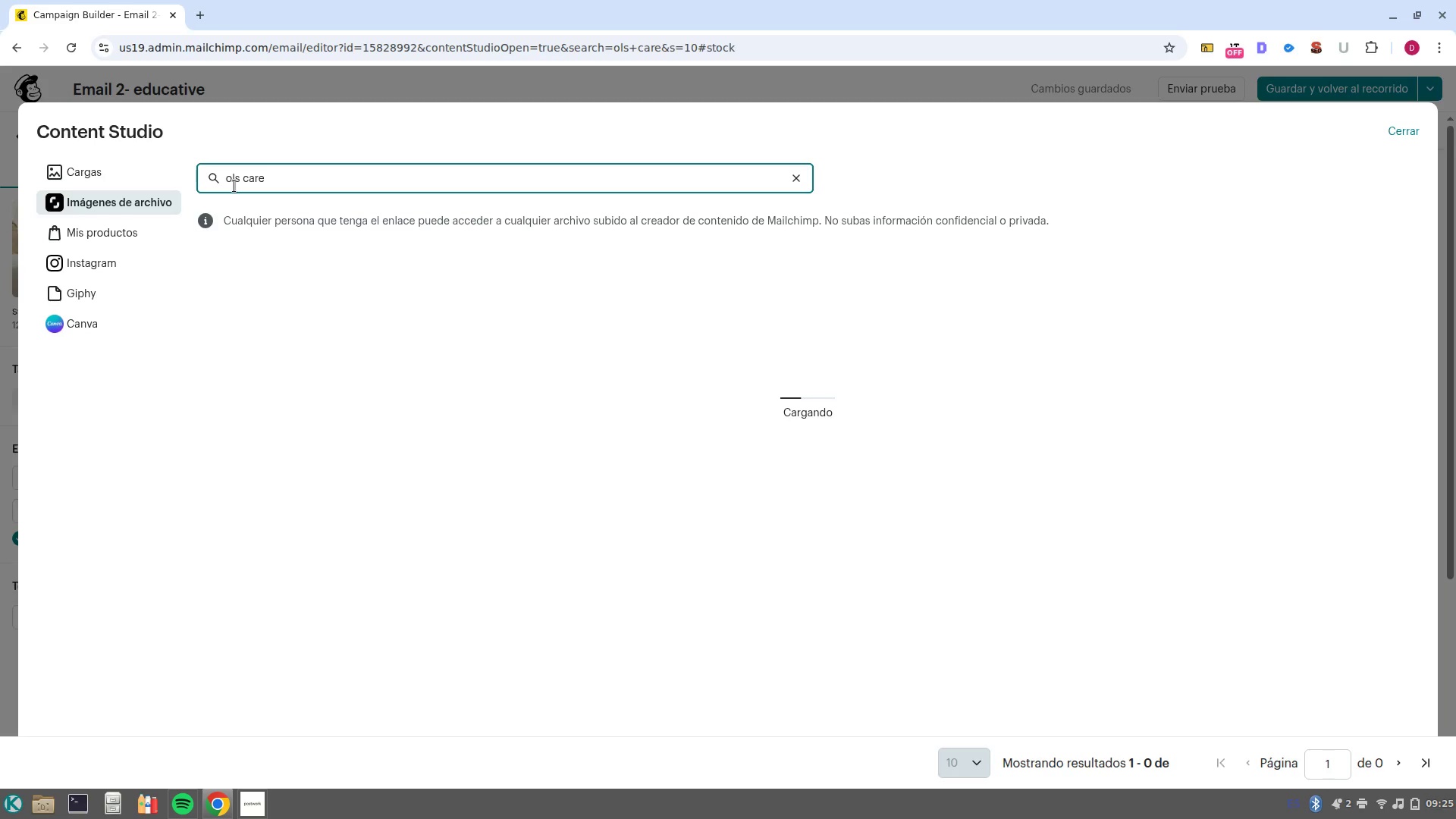 
key(ArrowRight)
 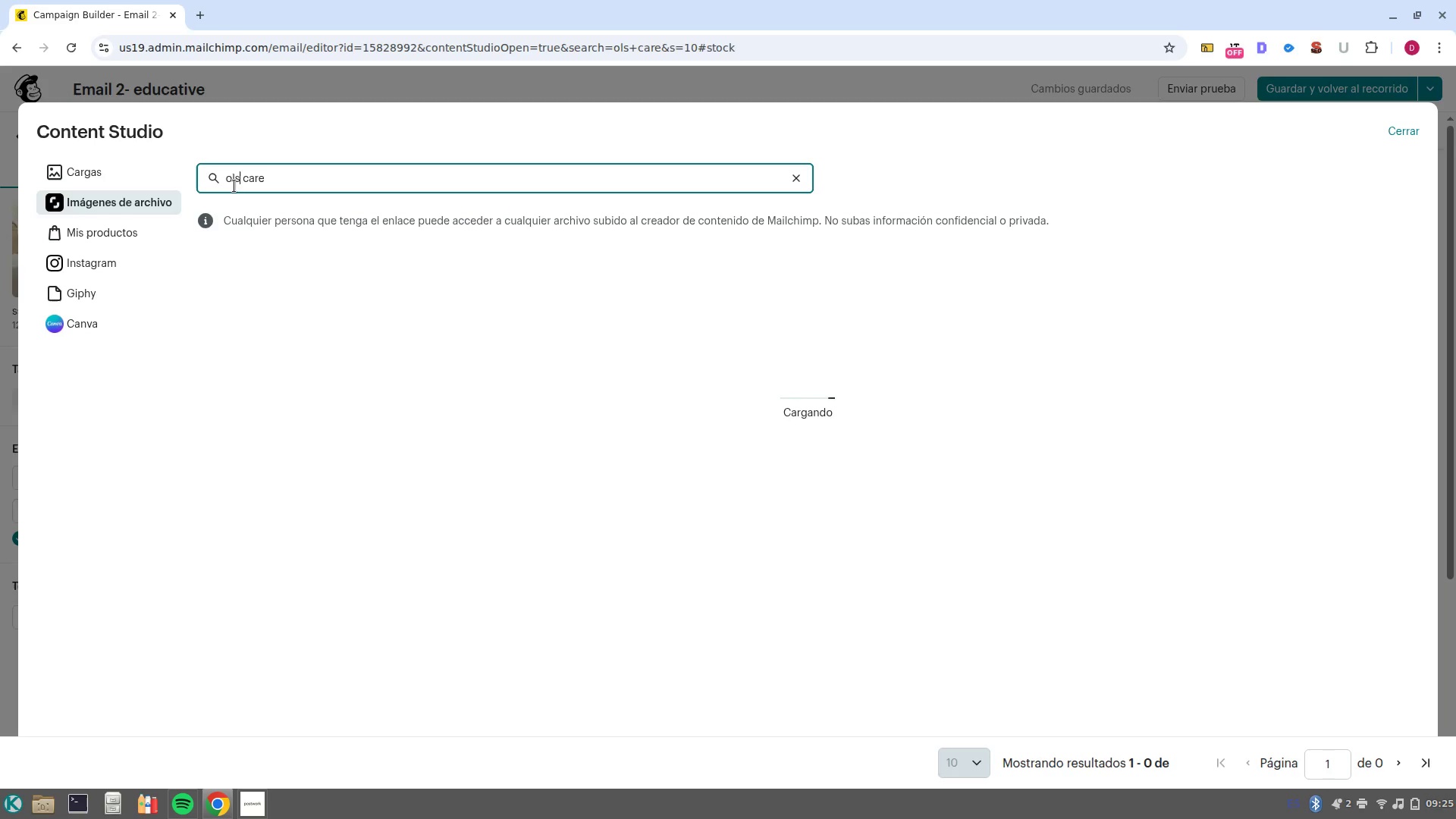 
key(Backspace)
 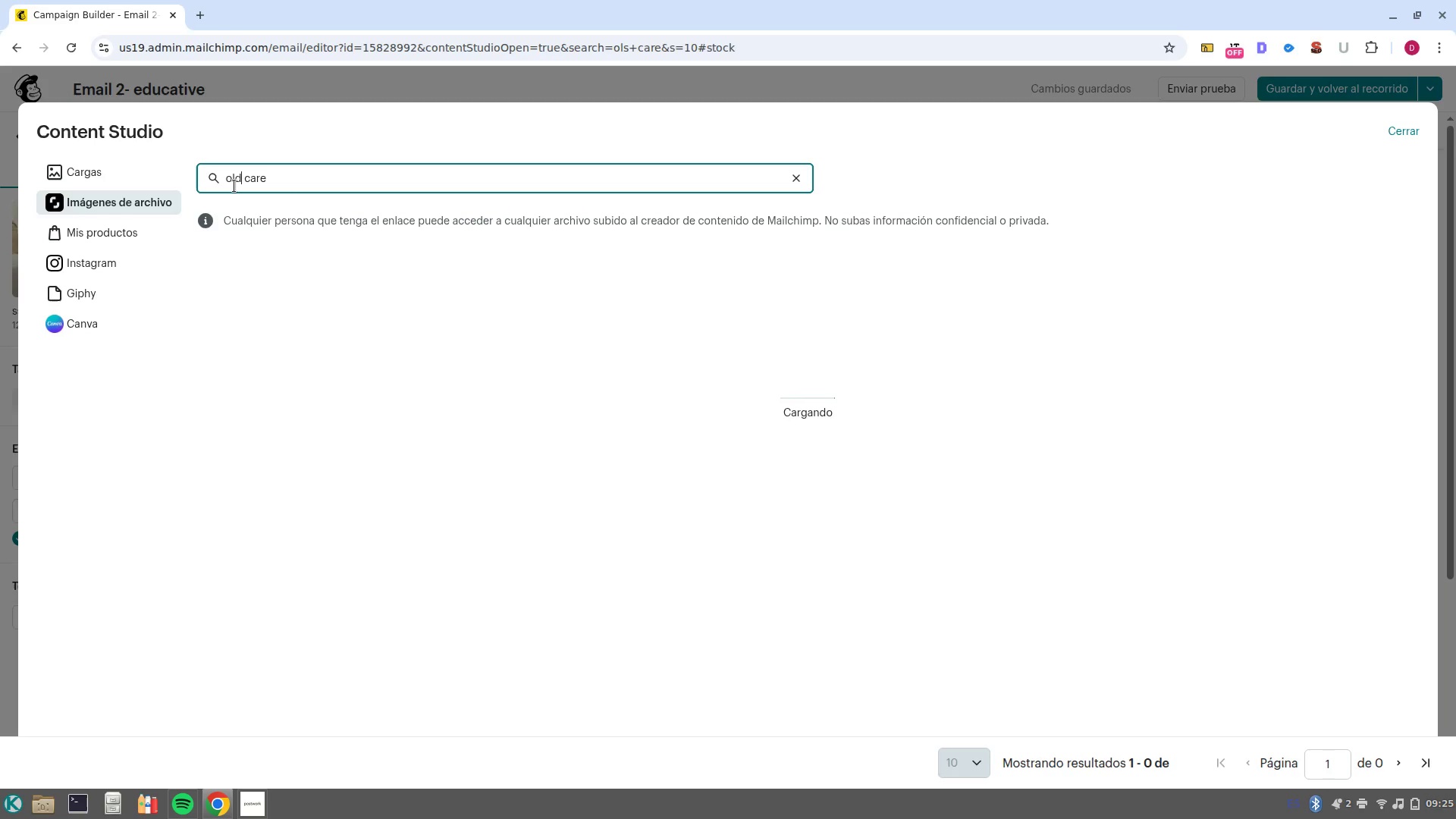 
key(D)
 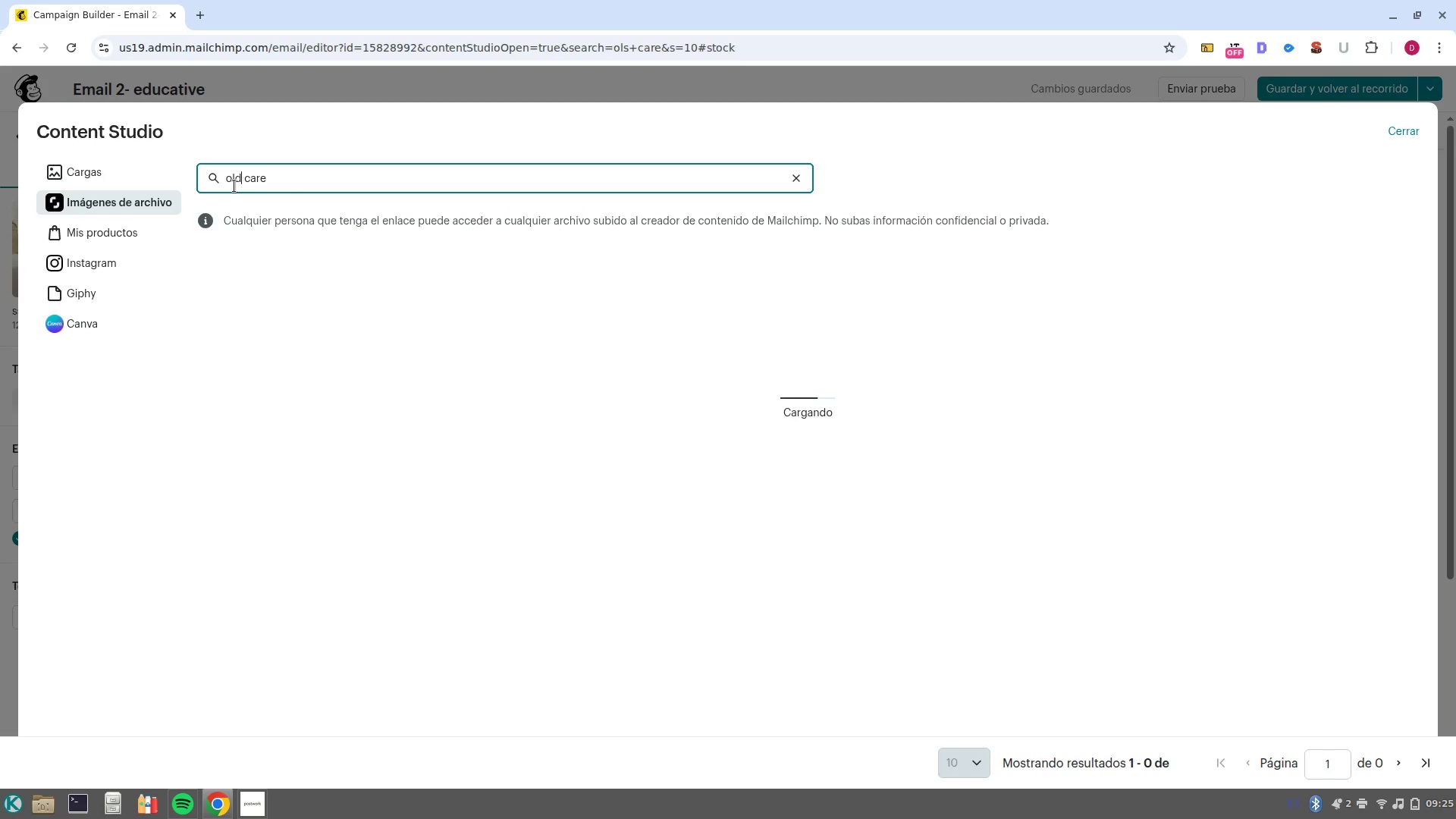 
key(NumpadEnter)
 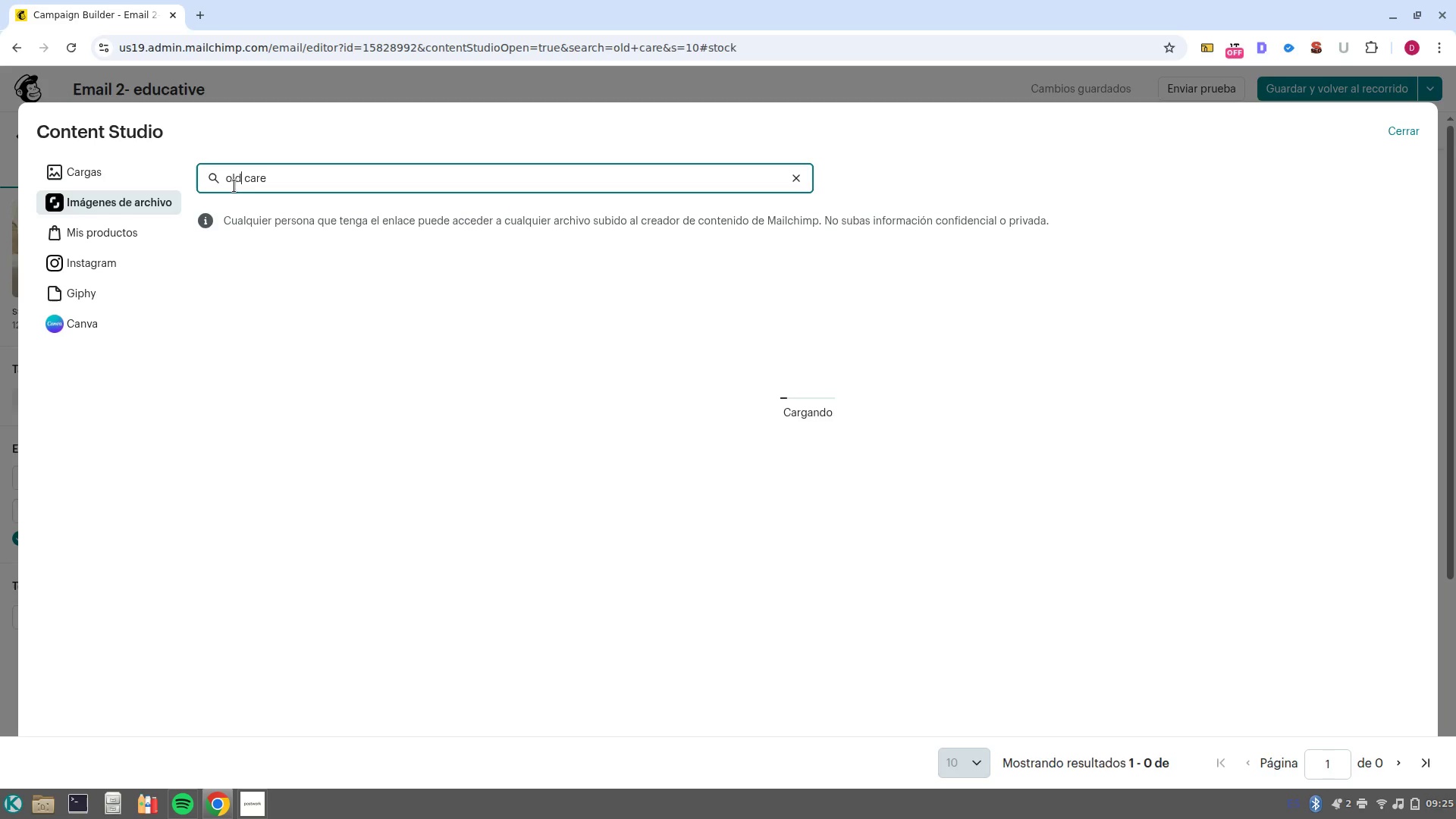 
wait(8.74)
 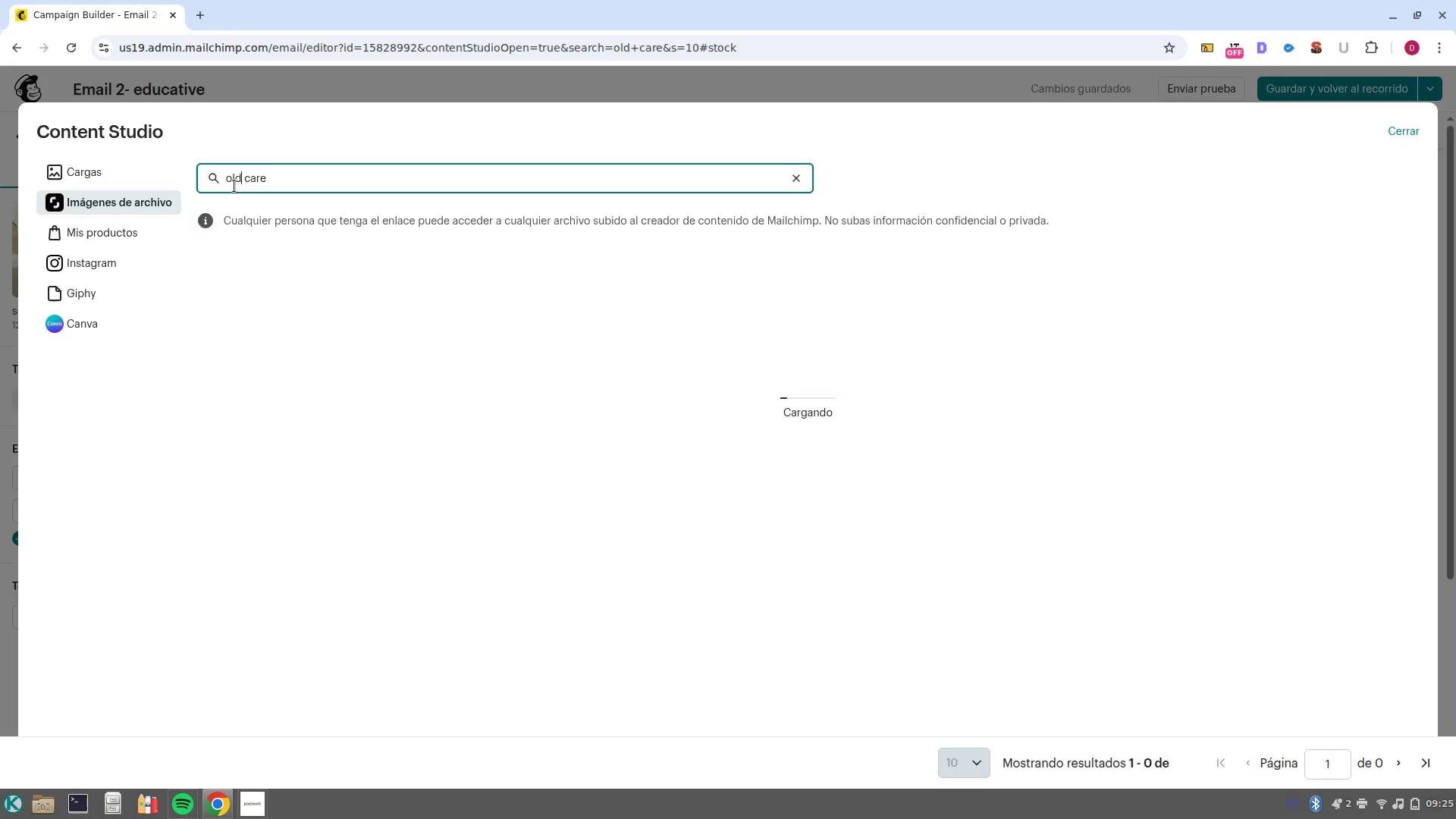 
left_click([1252, 571])
 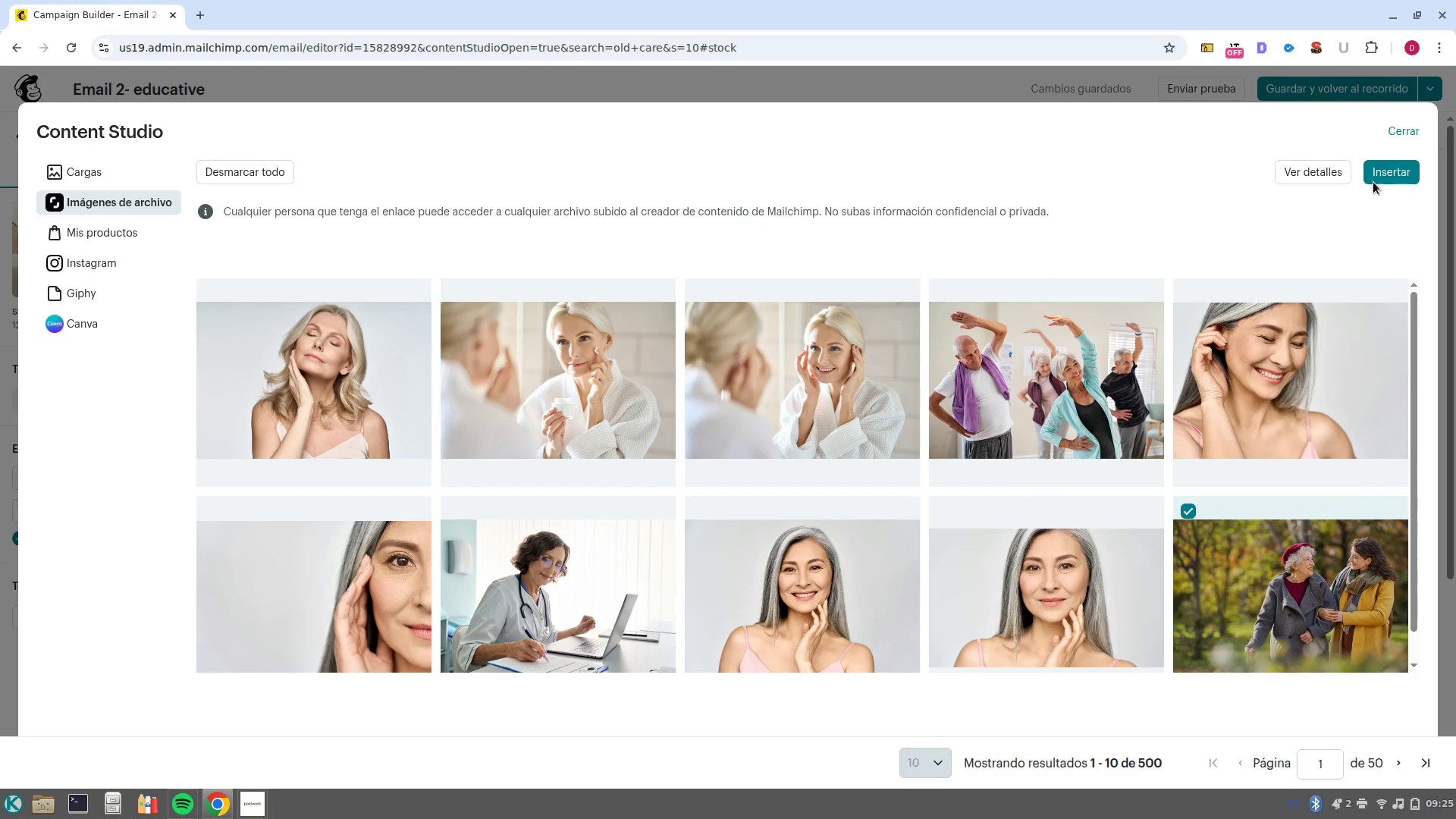 
left_click([1378, 171])
 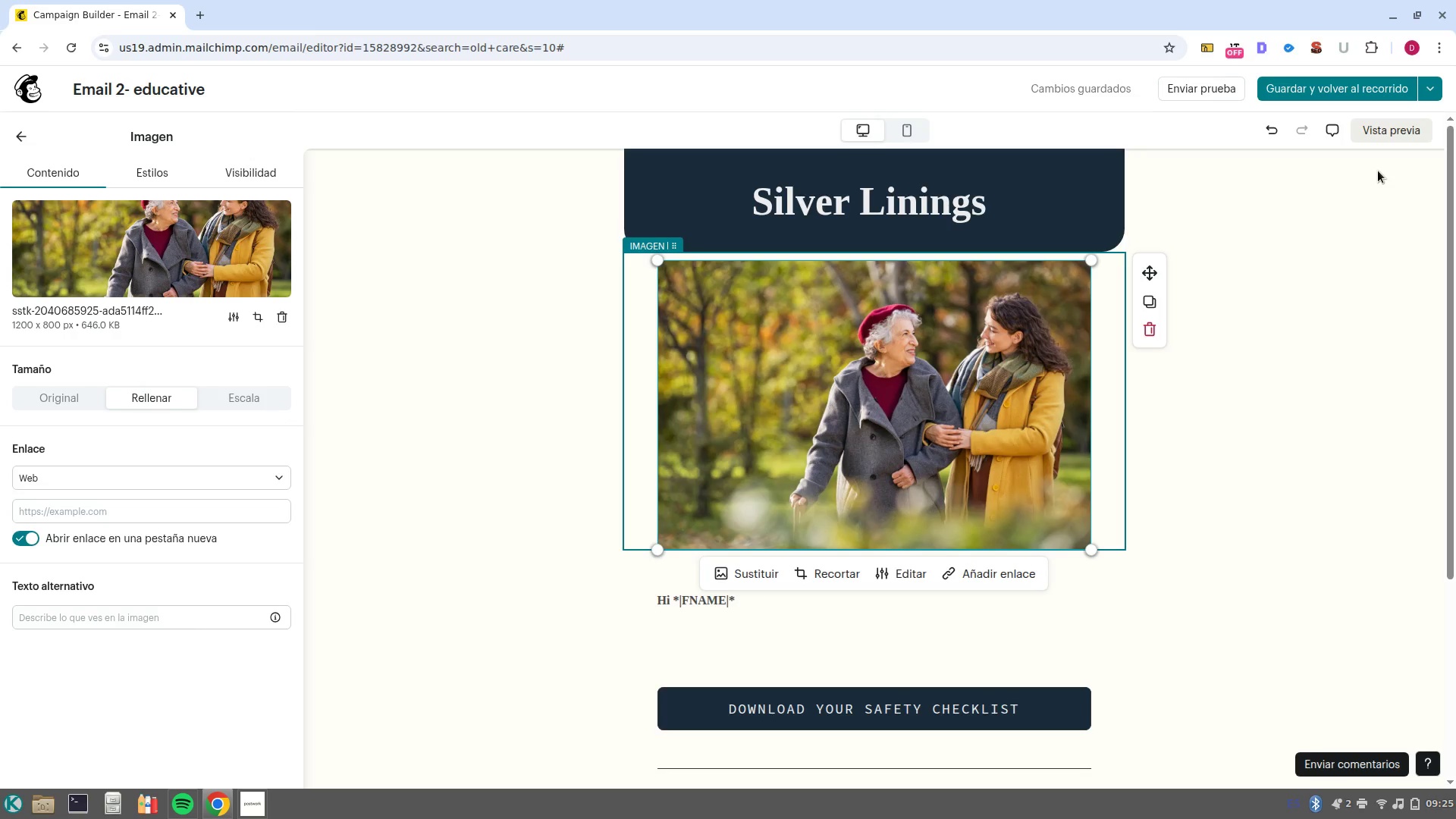 
wait(15.92)
 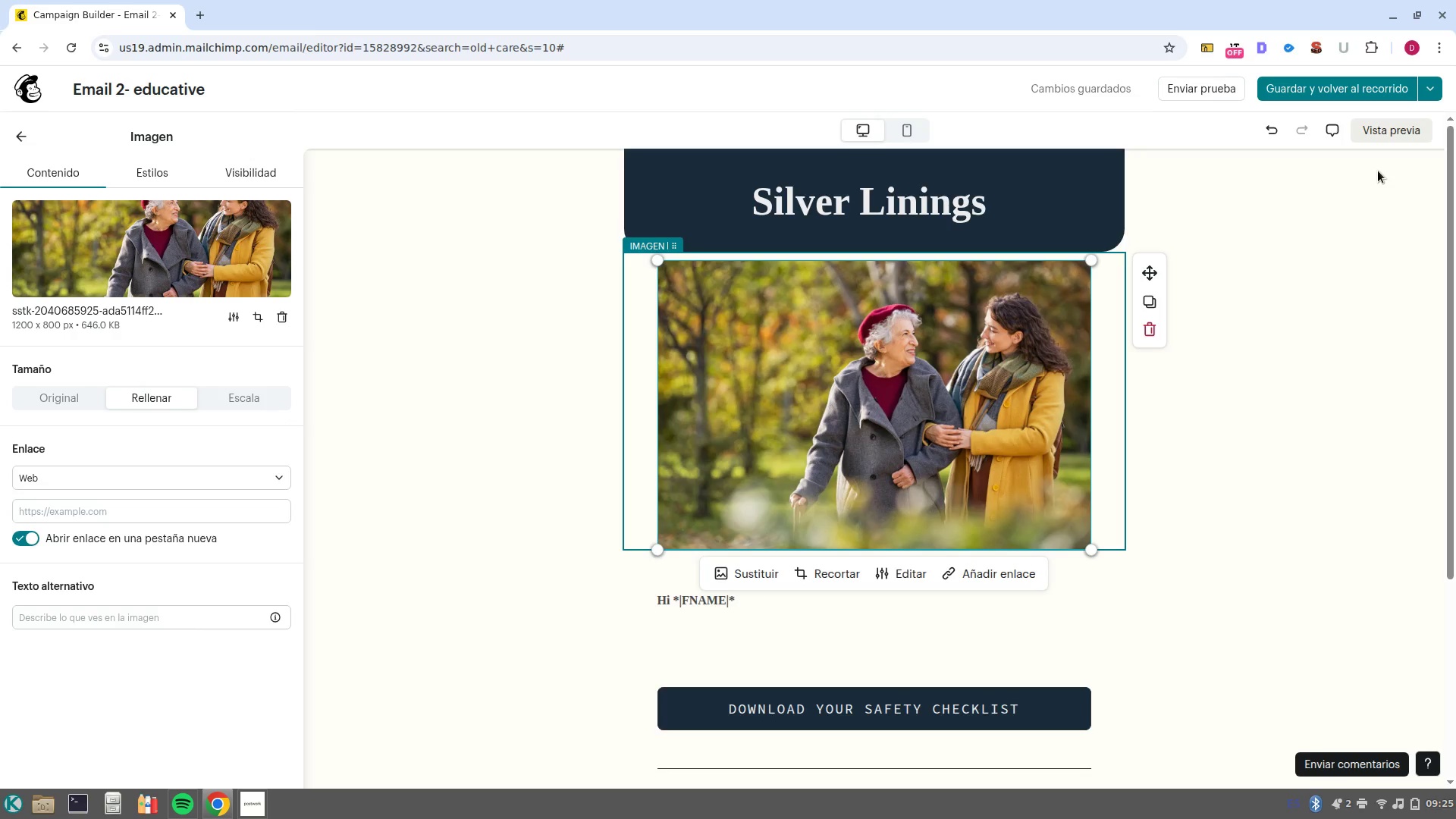 
left_click([740, 607])
 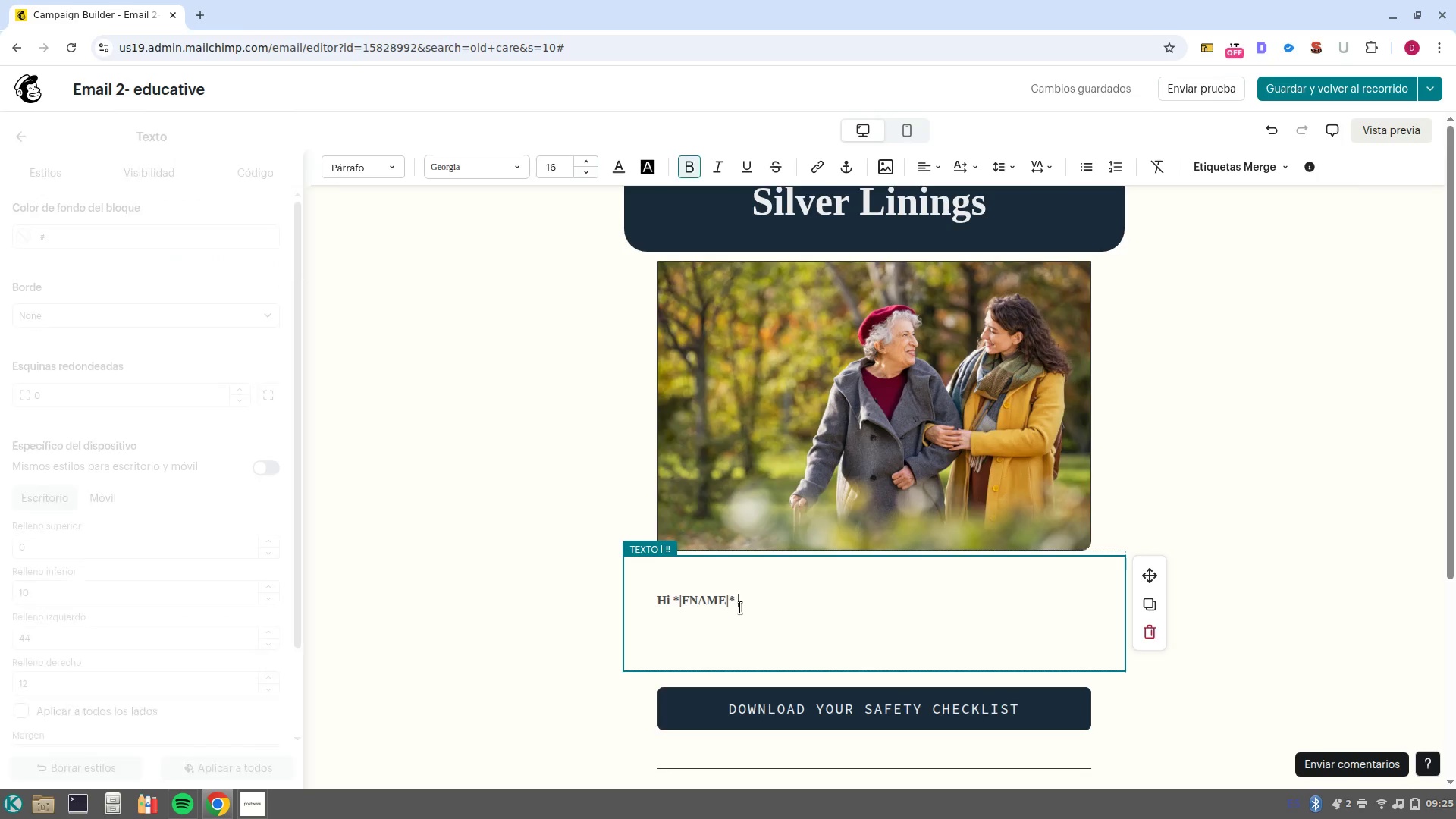 
key(NumpadEnter)
 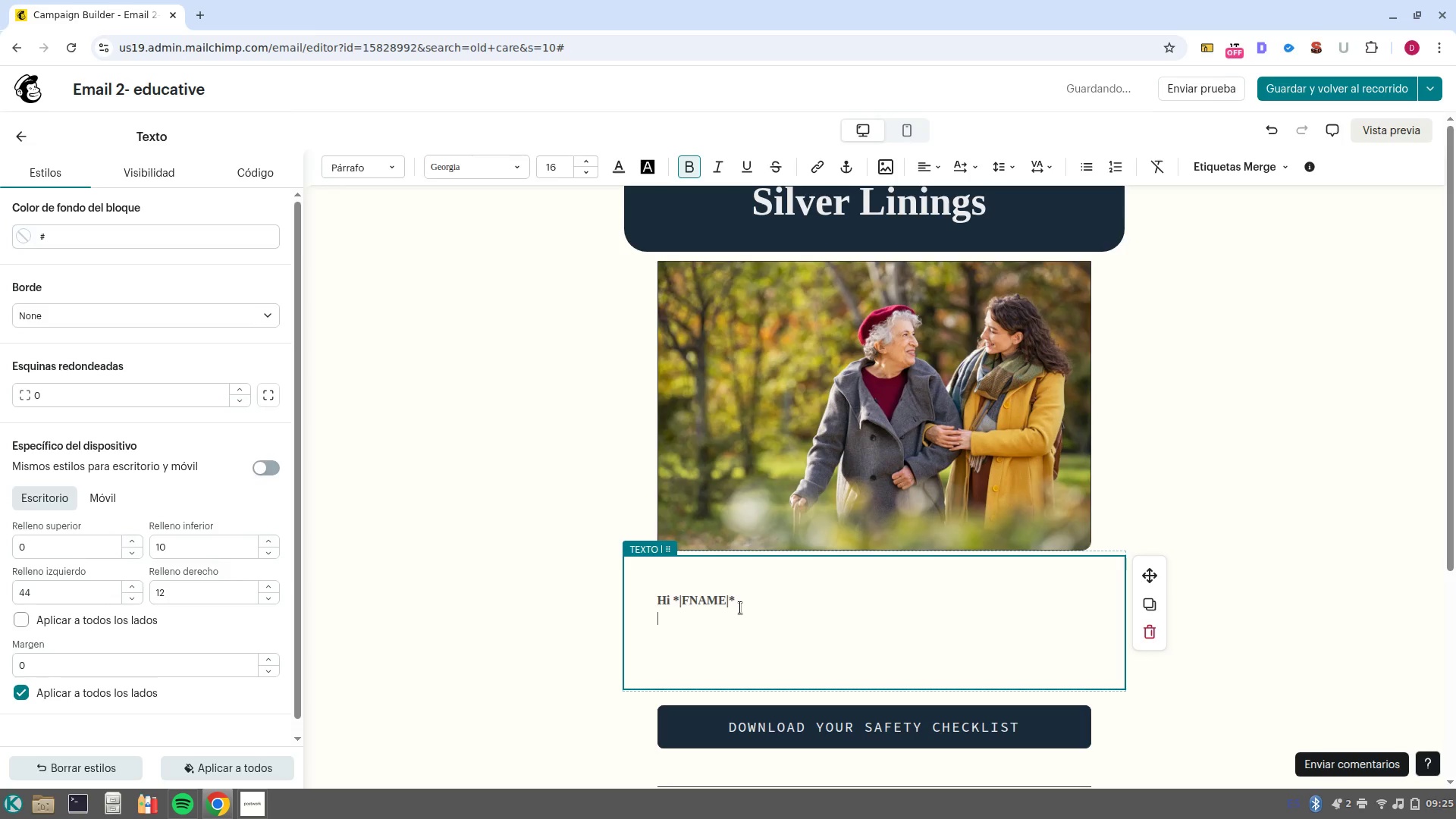 
wait(5.25)
 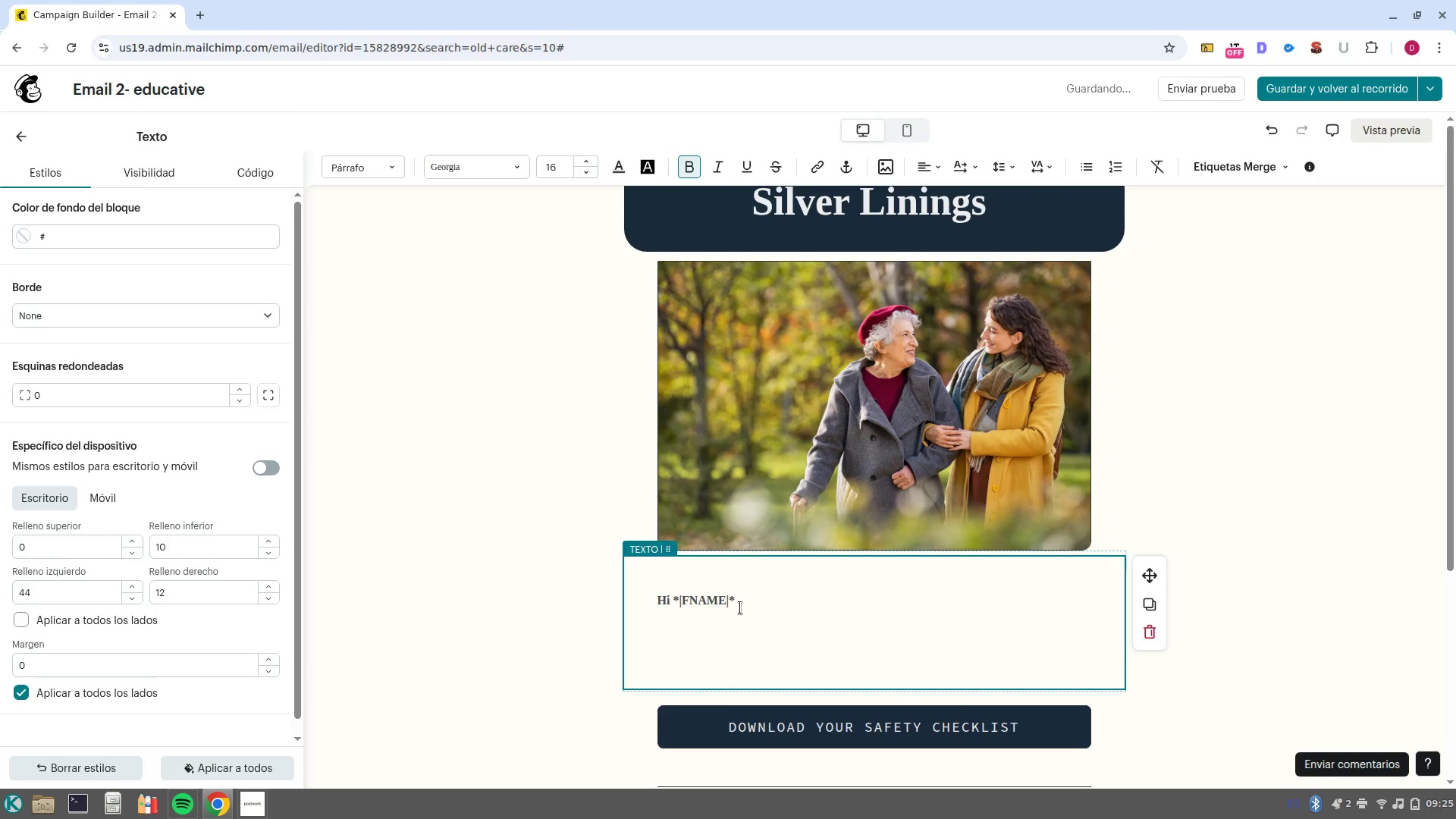 
key(NumpadEnter)
type(Whatching)
 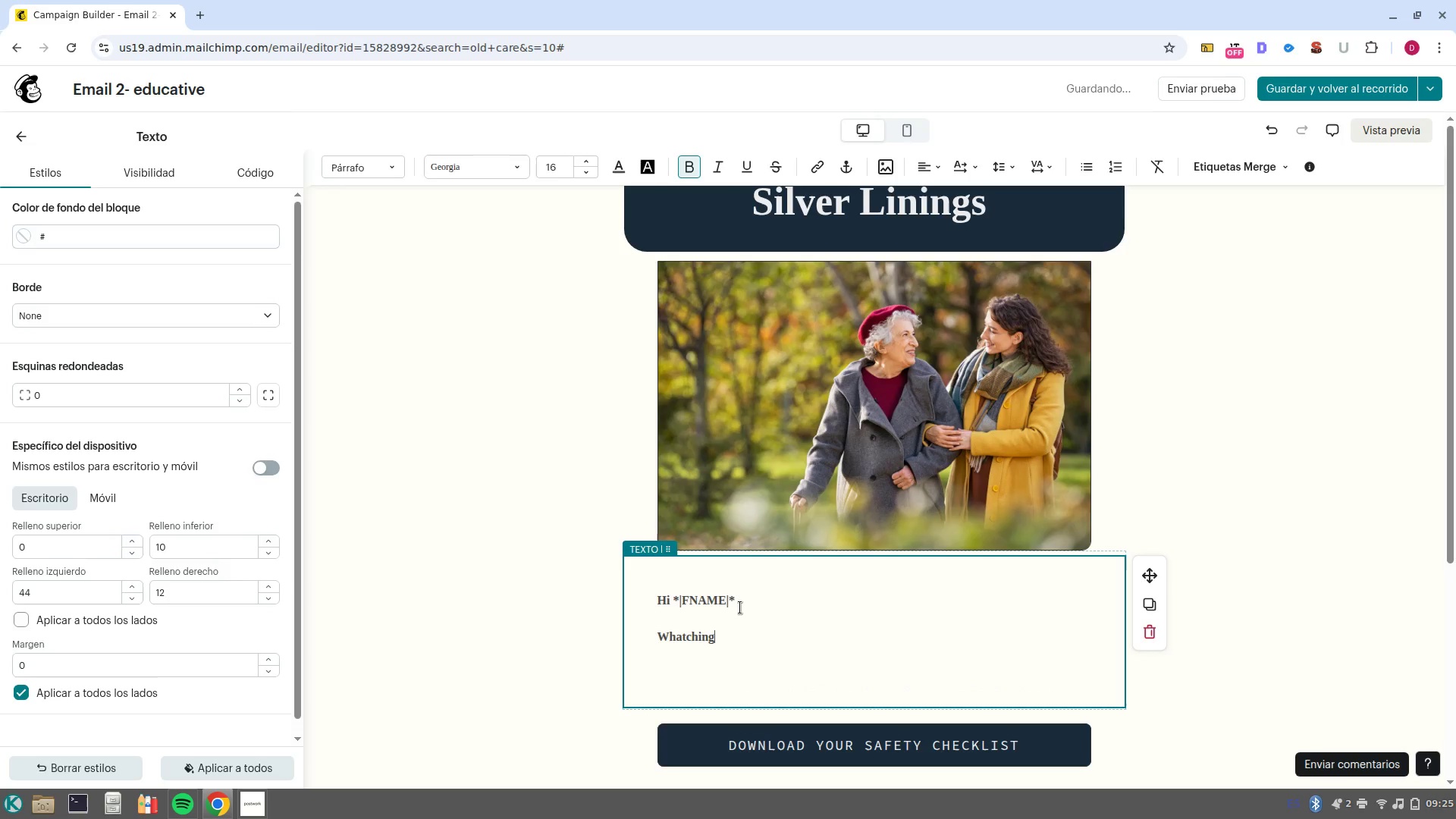 
type( a loved one age comes with many questions)
 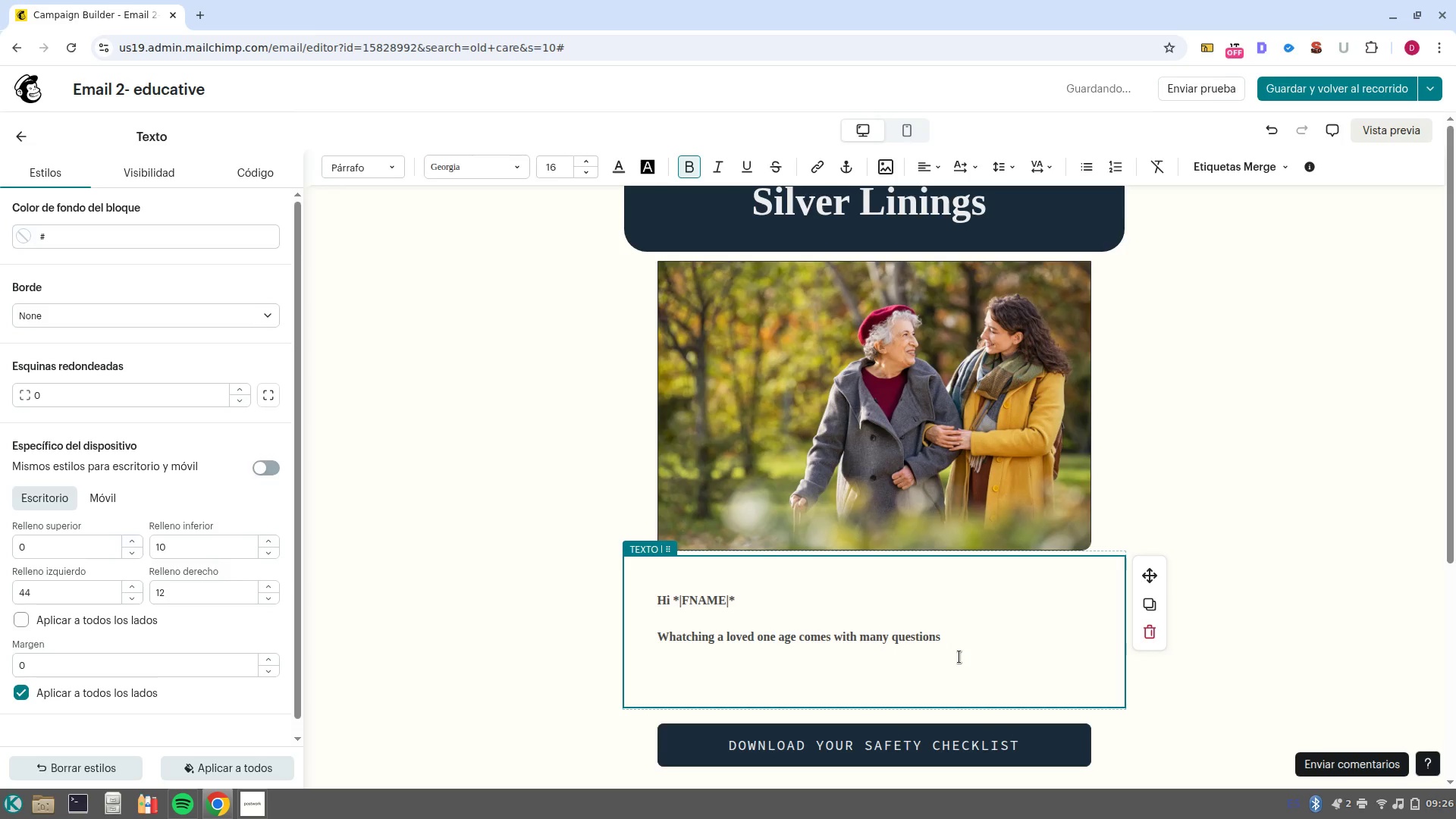 
left_click_drag(start_coordinate=[981, 639], to_coordinate=[626, 638])
 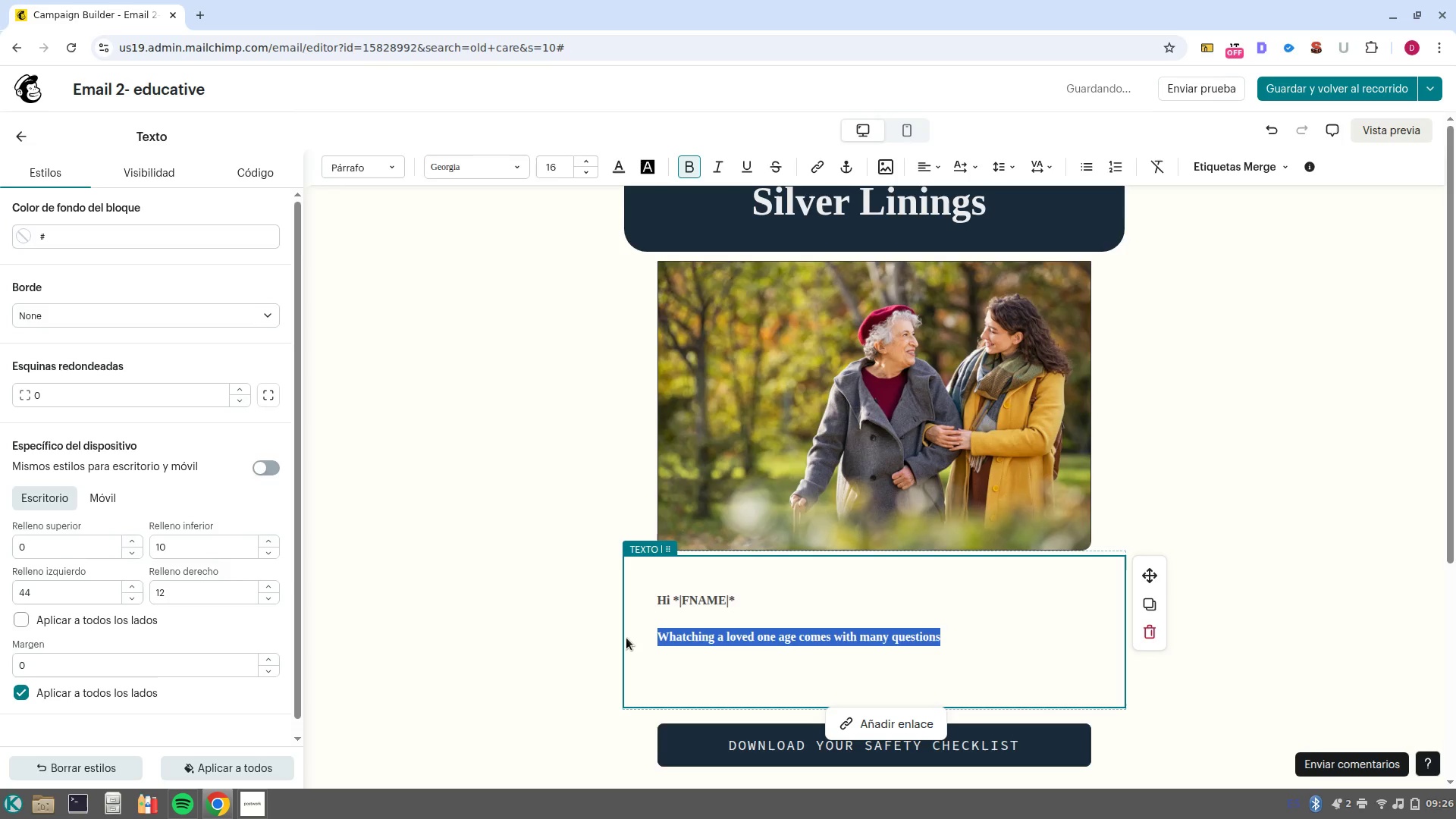 
key(Control+B)
 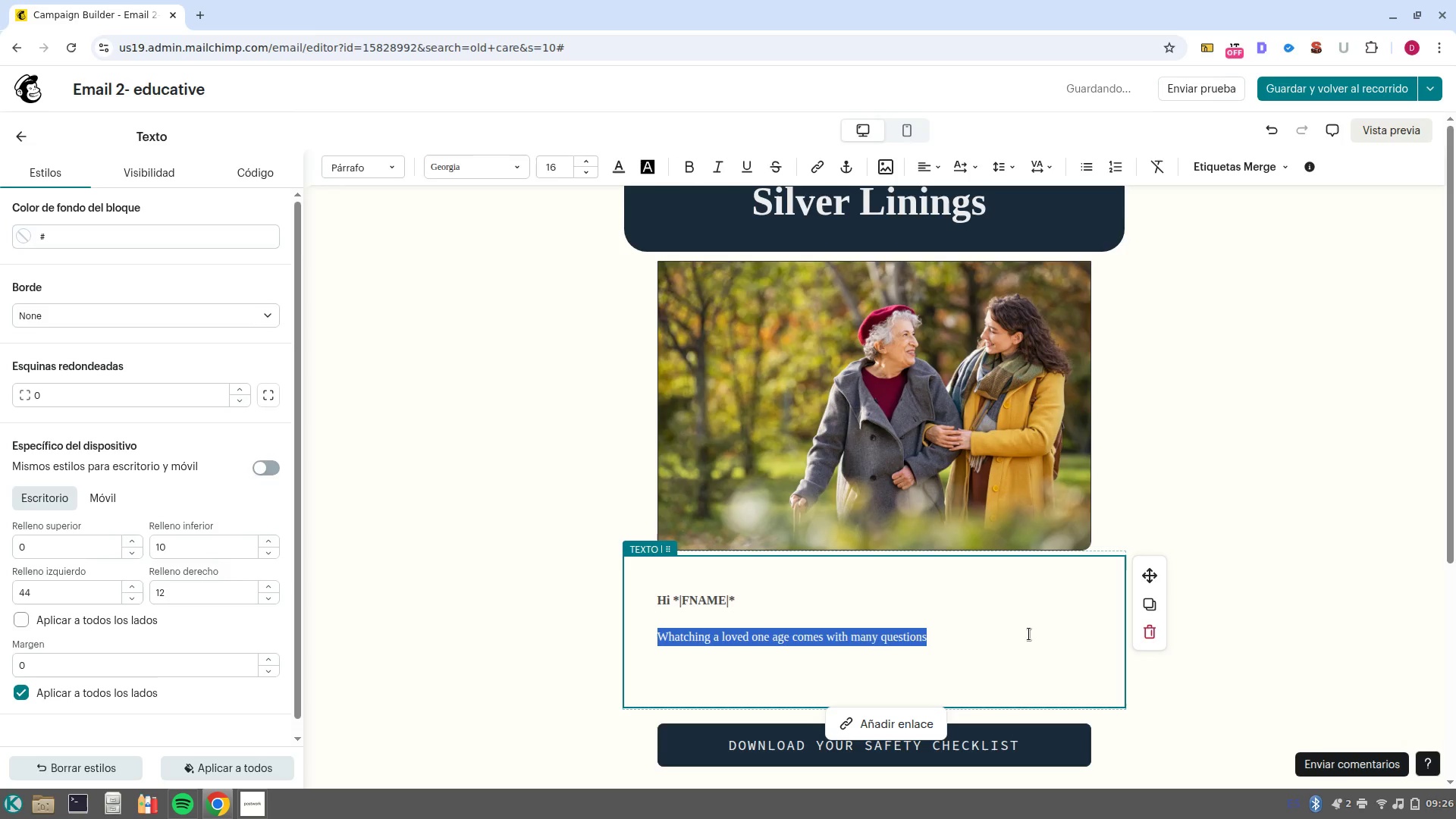 
left_click([1021, 634])
 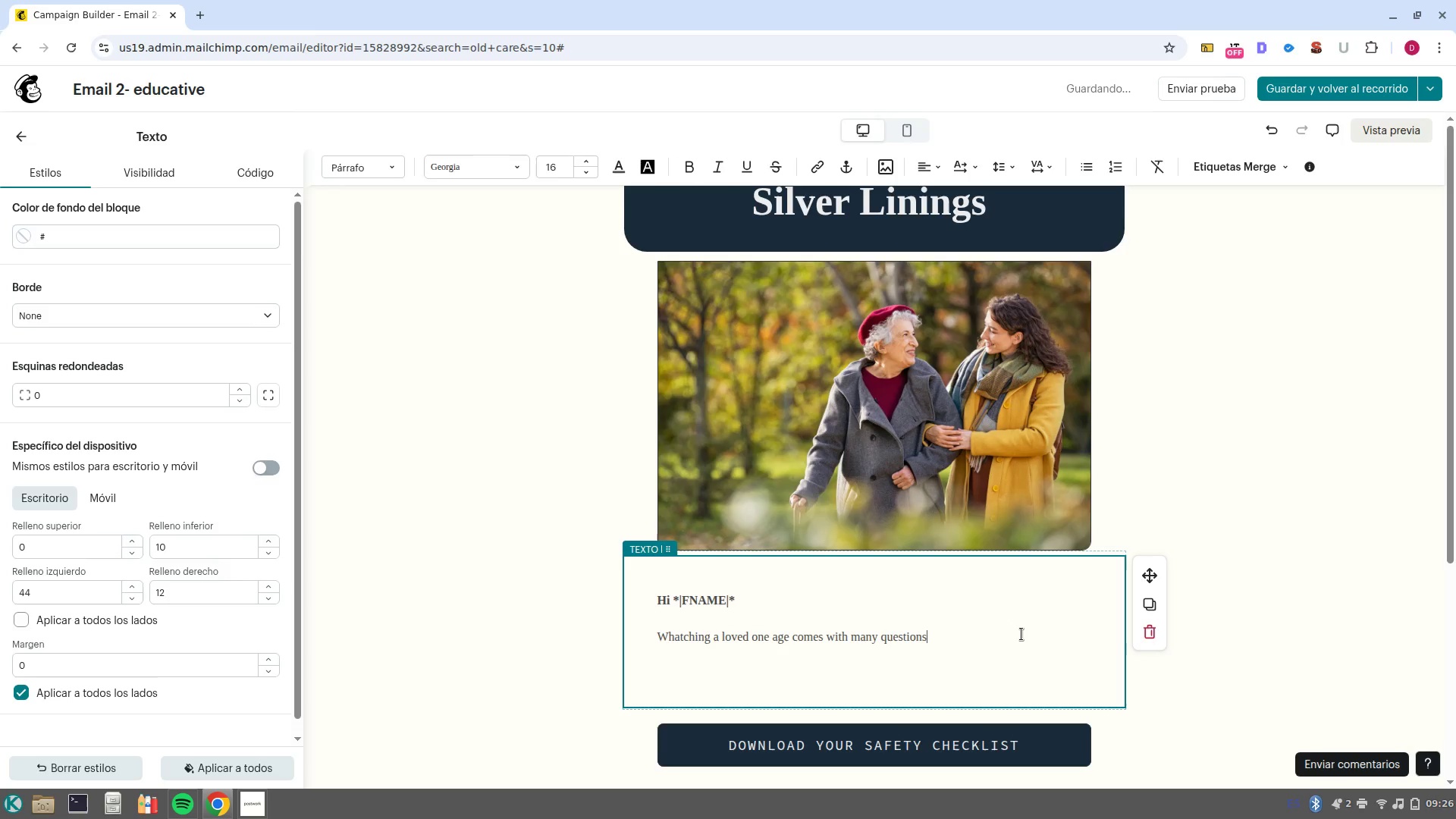 
type(. Often )
key(Backspace)
type(, the most difficult one is )
key(Backspace)
type(> Is it rti)
key(Backspace)
key(Backspace)
key(Backspace)
type(time for)
 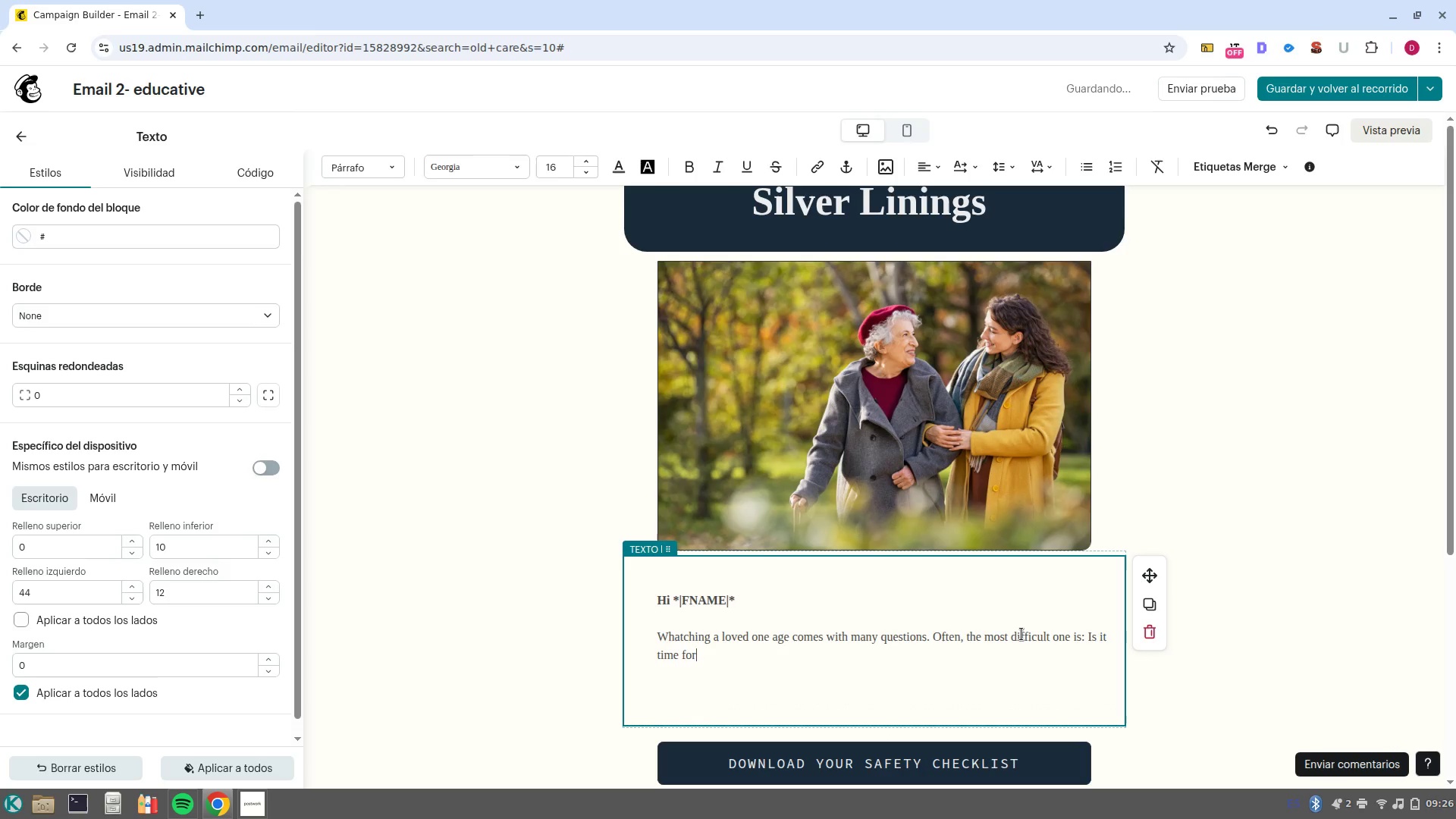 
type( more support_)
 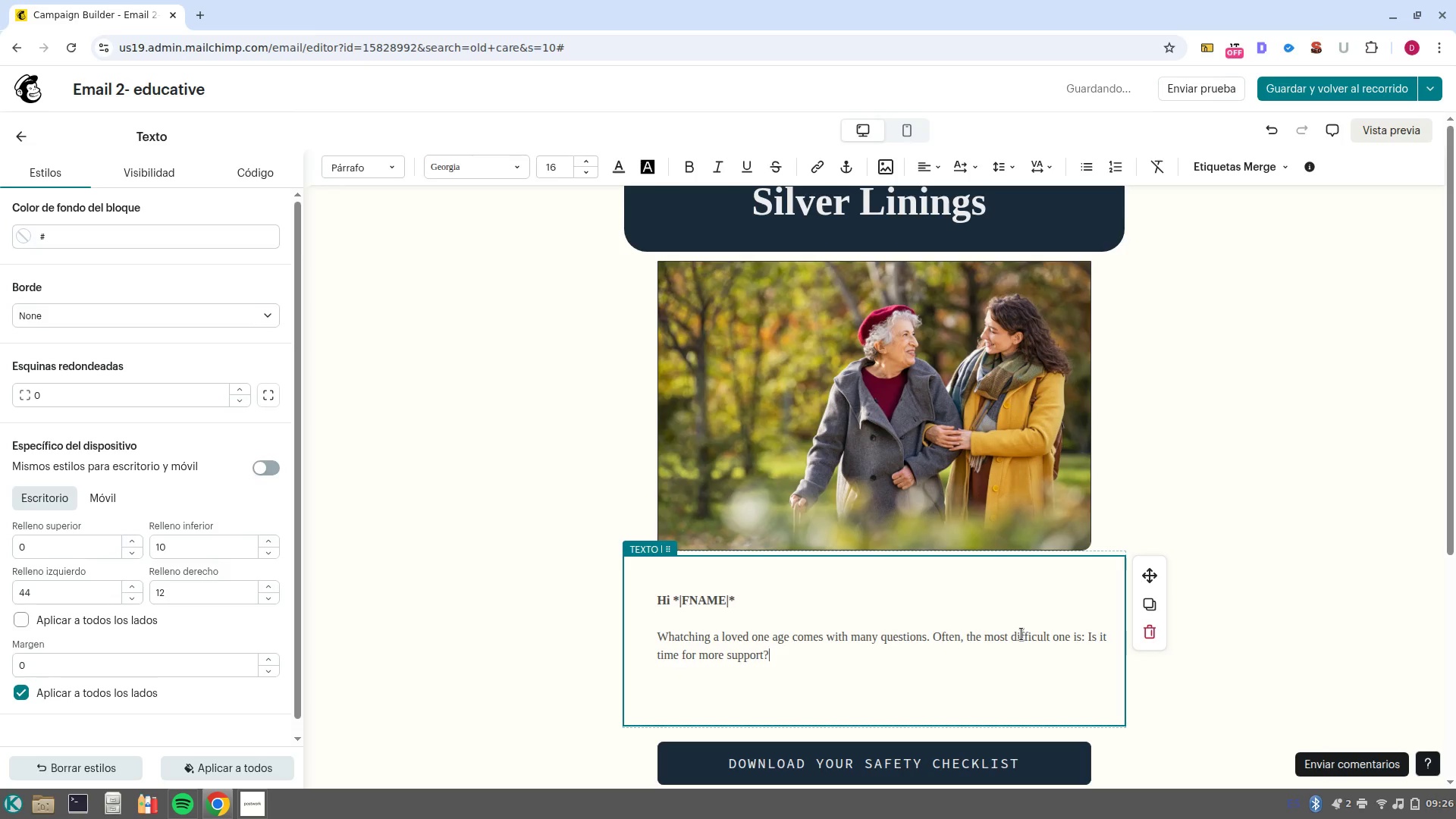 
key(NumpadEnter)
key(NumpadEnter)
type(Since you expressed interest )
 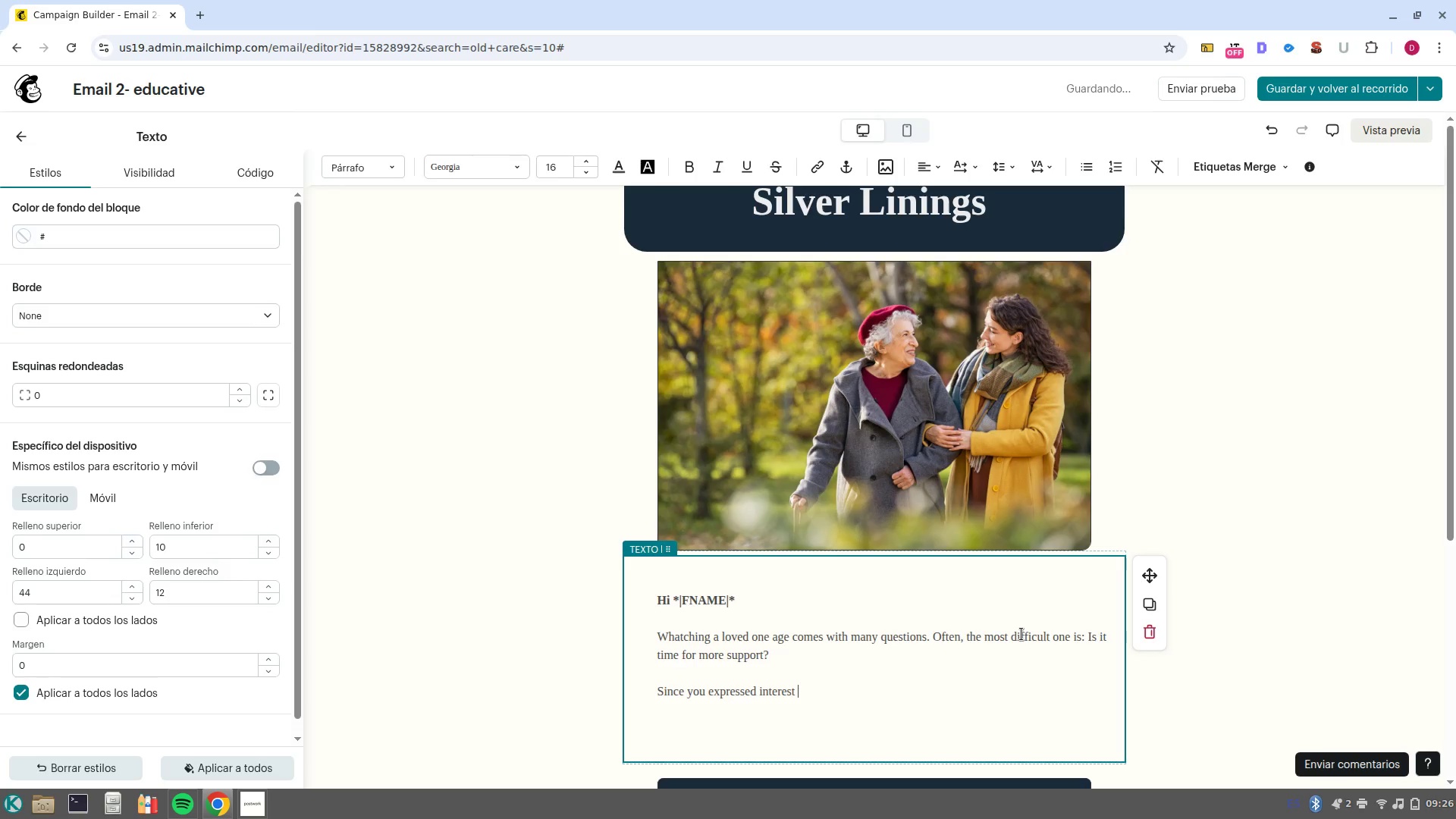 
type(in )
 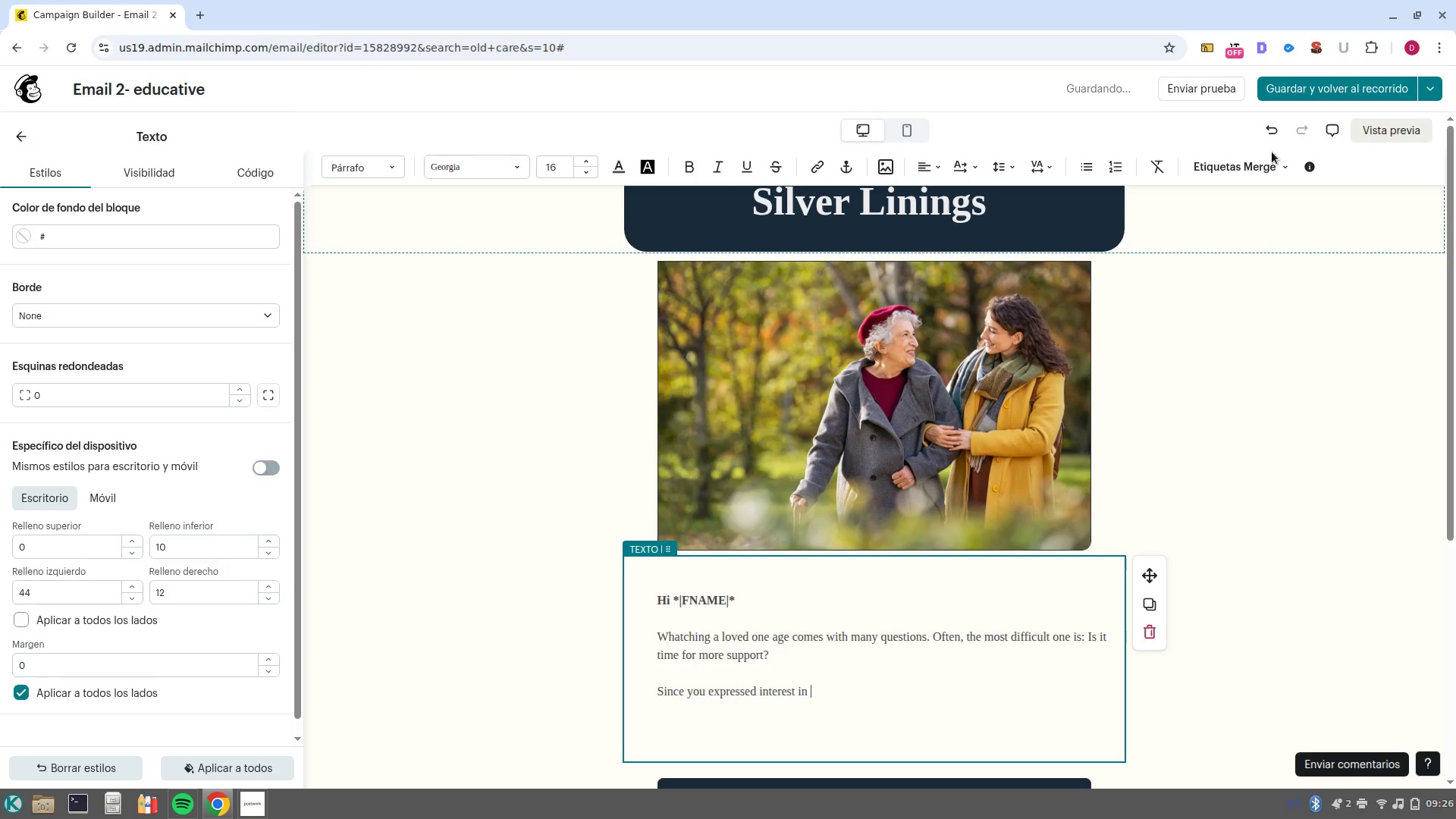 
left_click([1239, 170])
 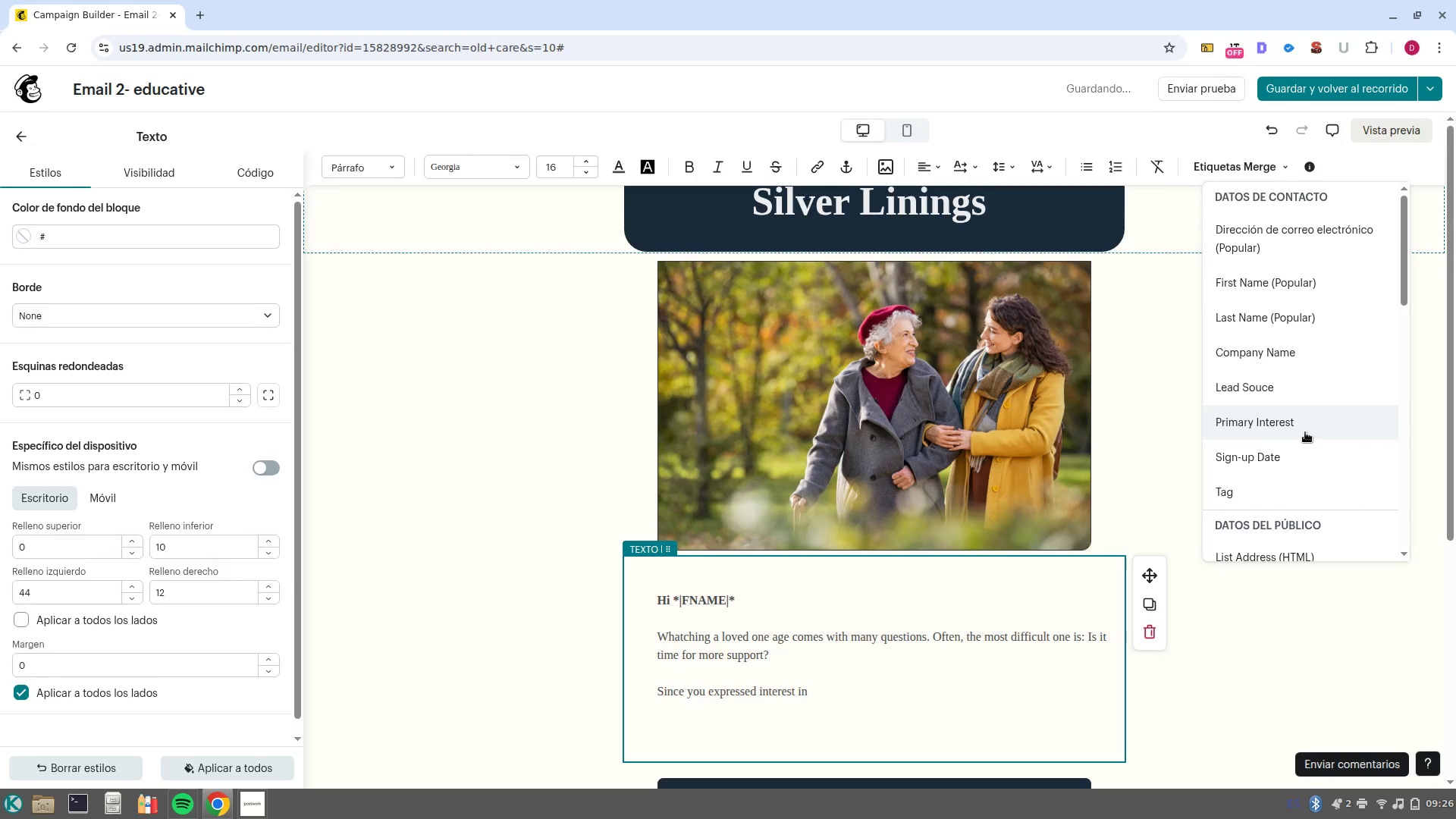 
left_click([1305, 431])
 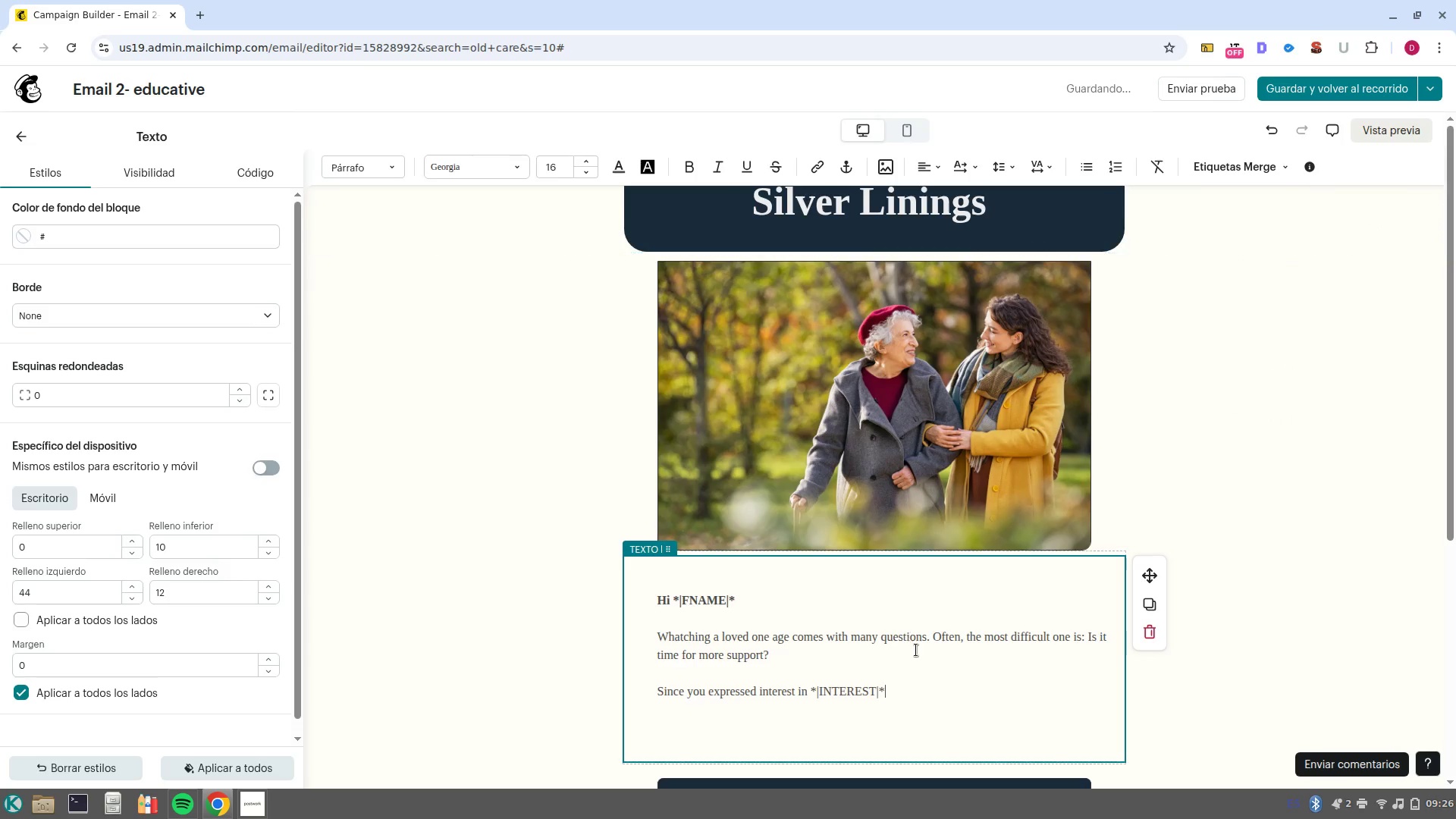 
type( )
key(Backspace)
type(, we wanted to share a few common indicators that it might be time to transition from )
 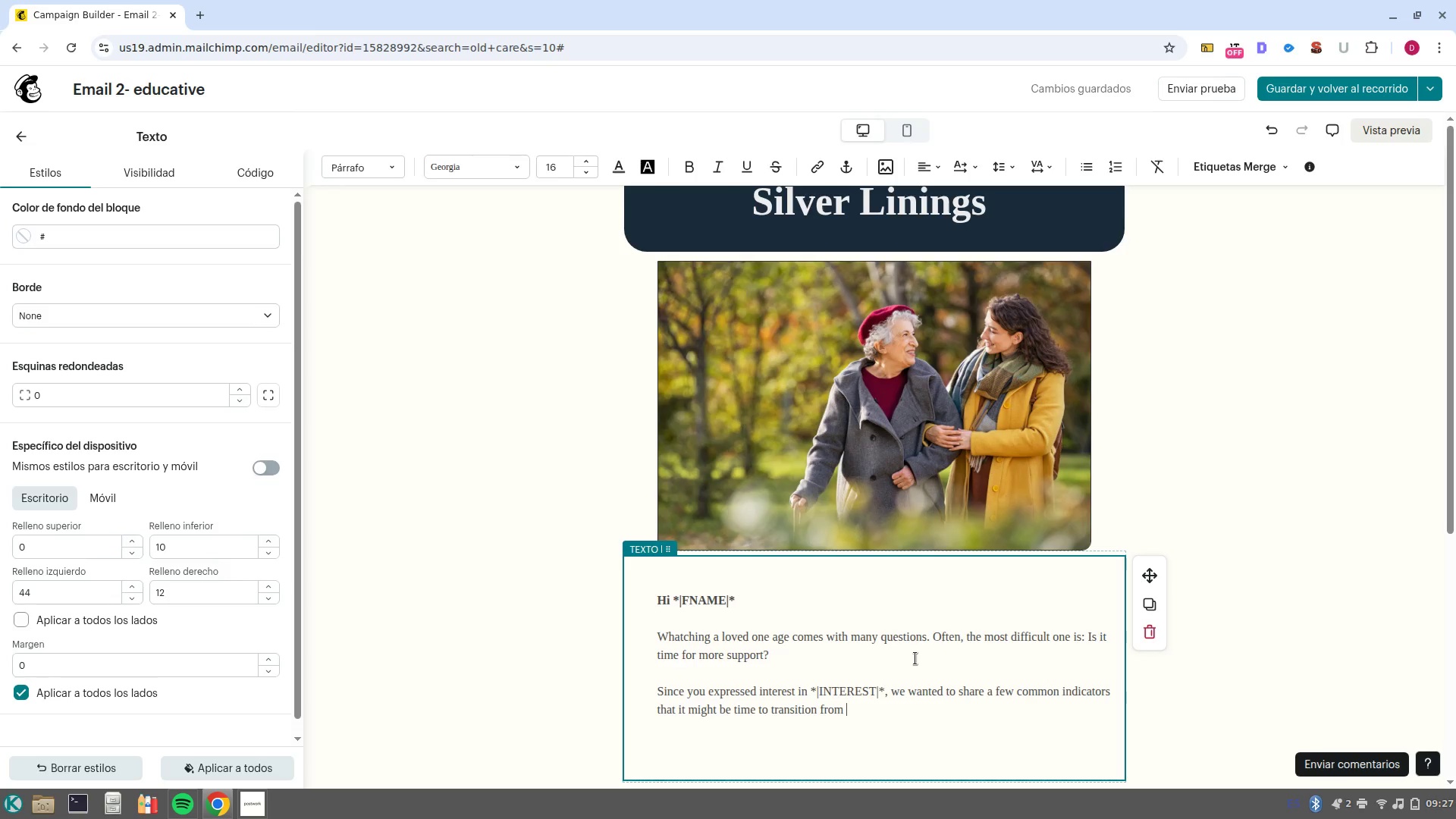 
wait(19.93)
 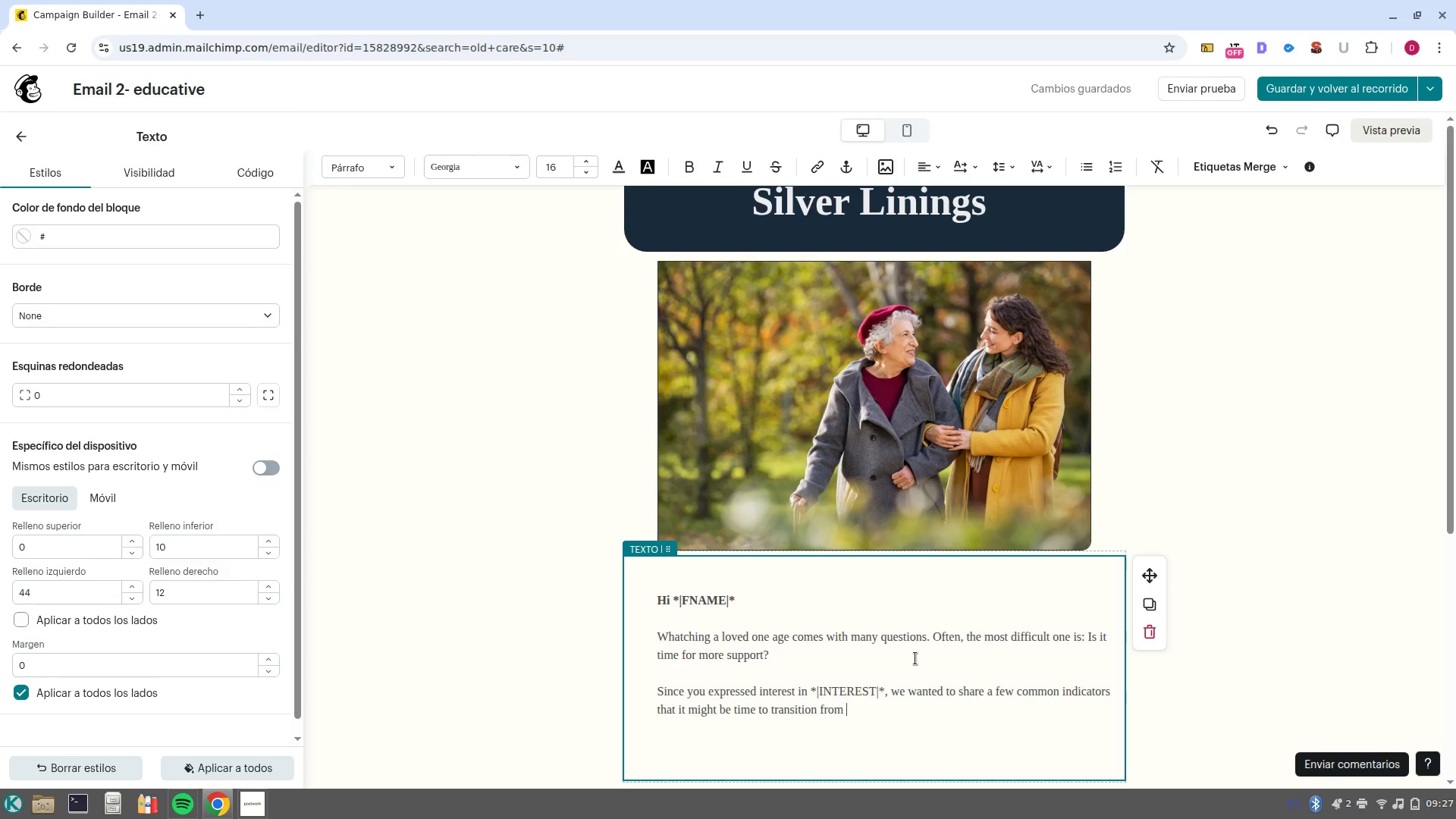 
type(family caregiving to professional assistance> 4)
key(Backspace)
 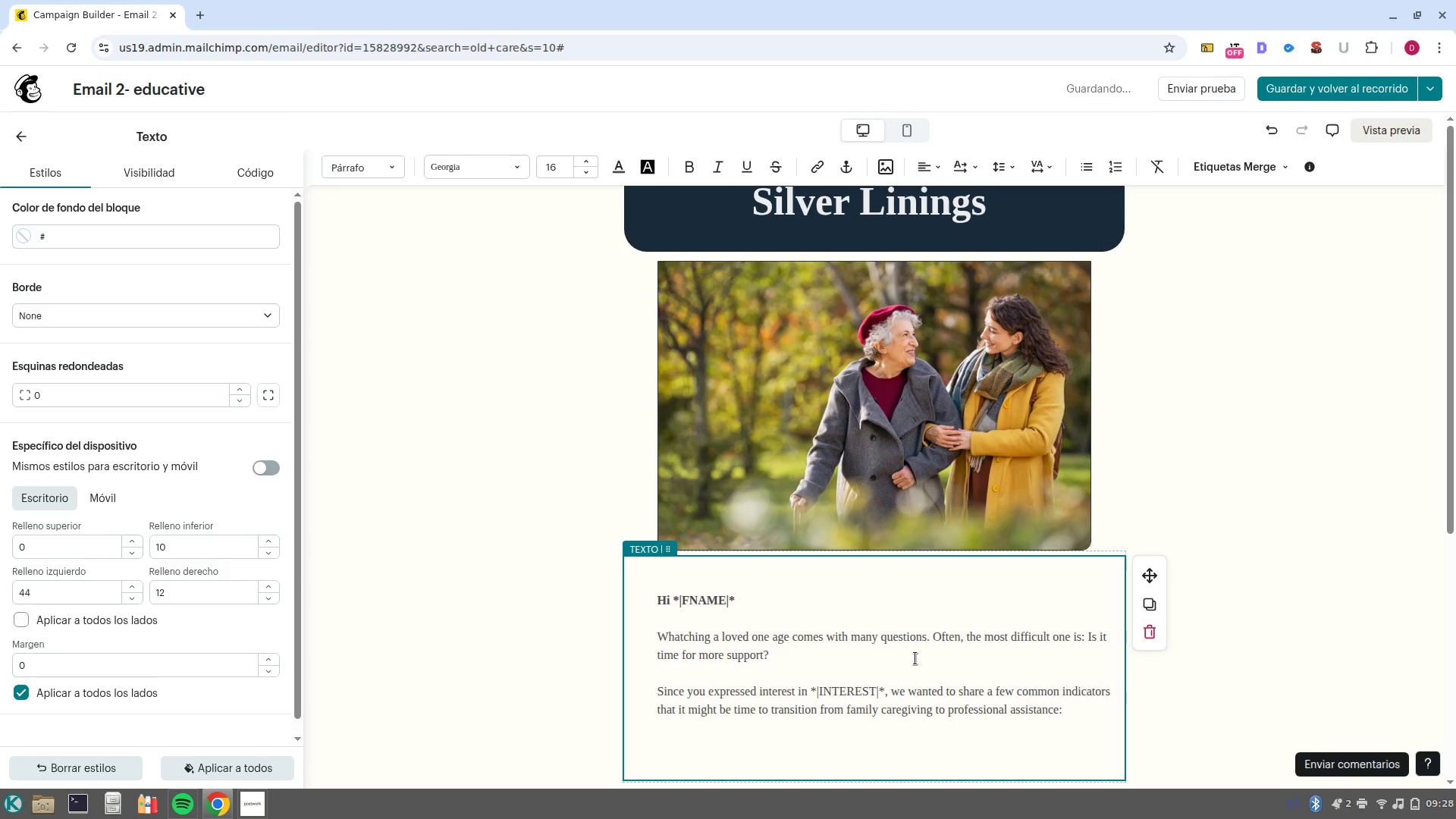 
key(Enter)
 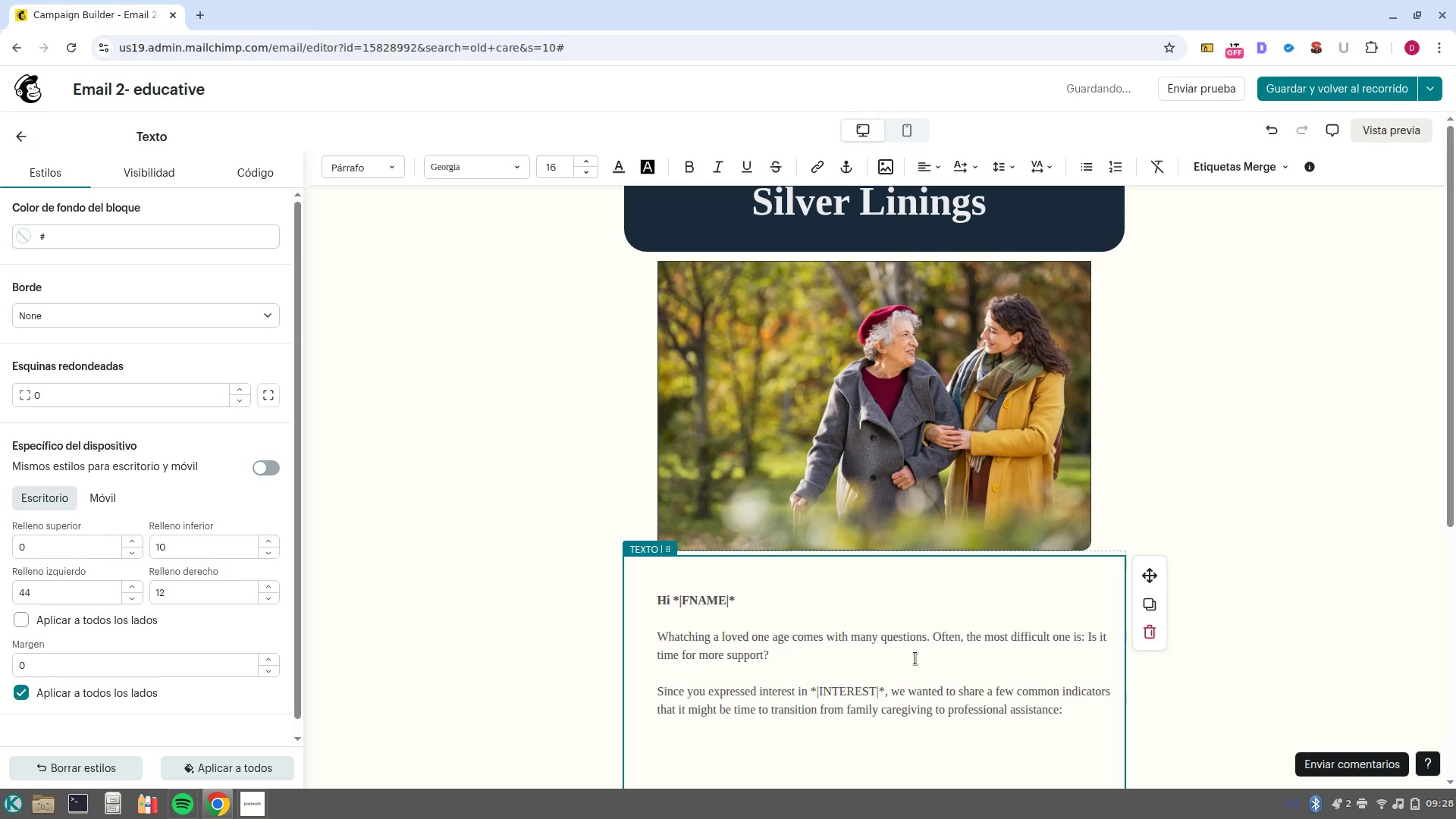 
key(Backspace)
 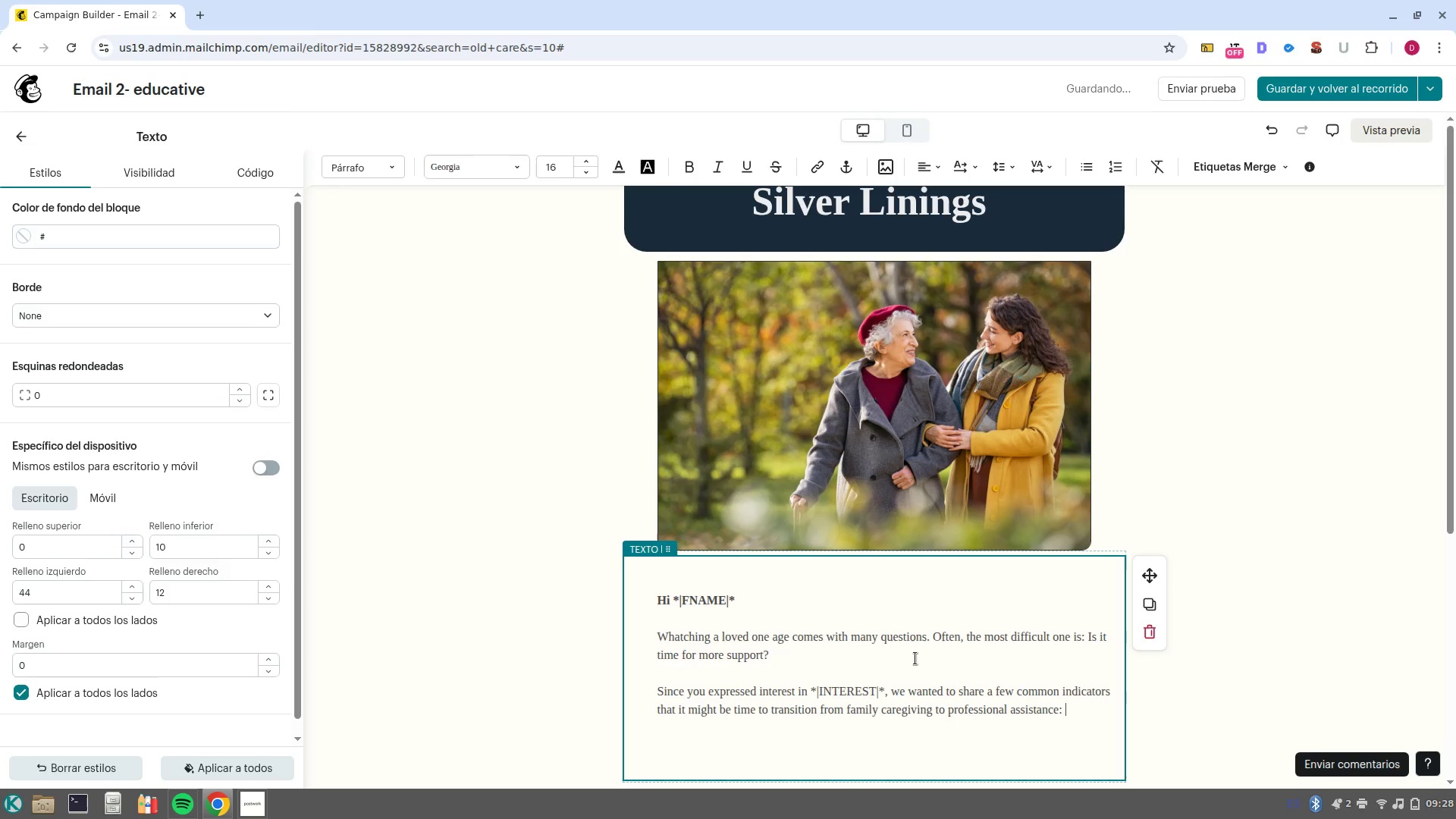 
key(Enter)
 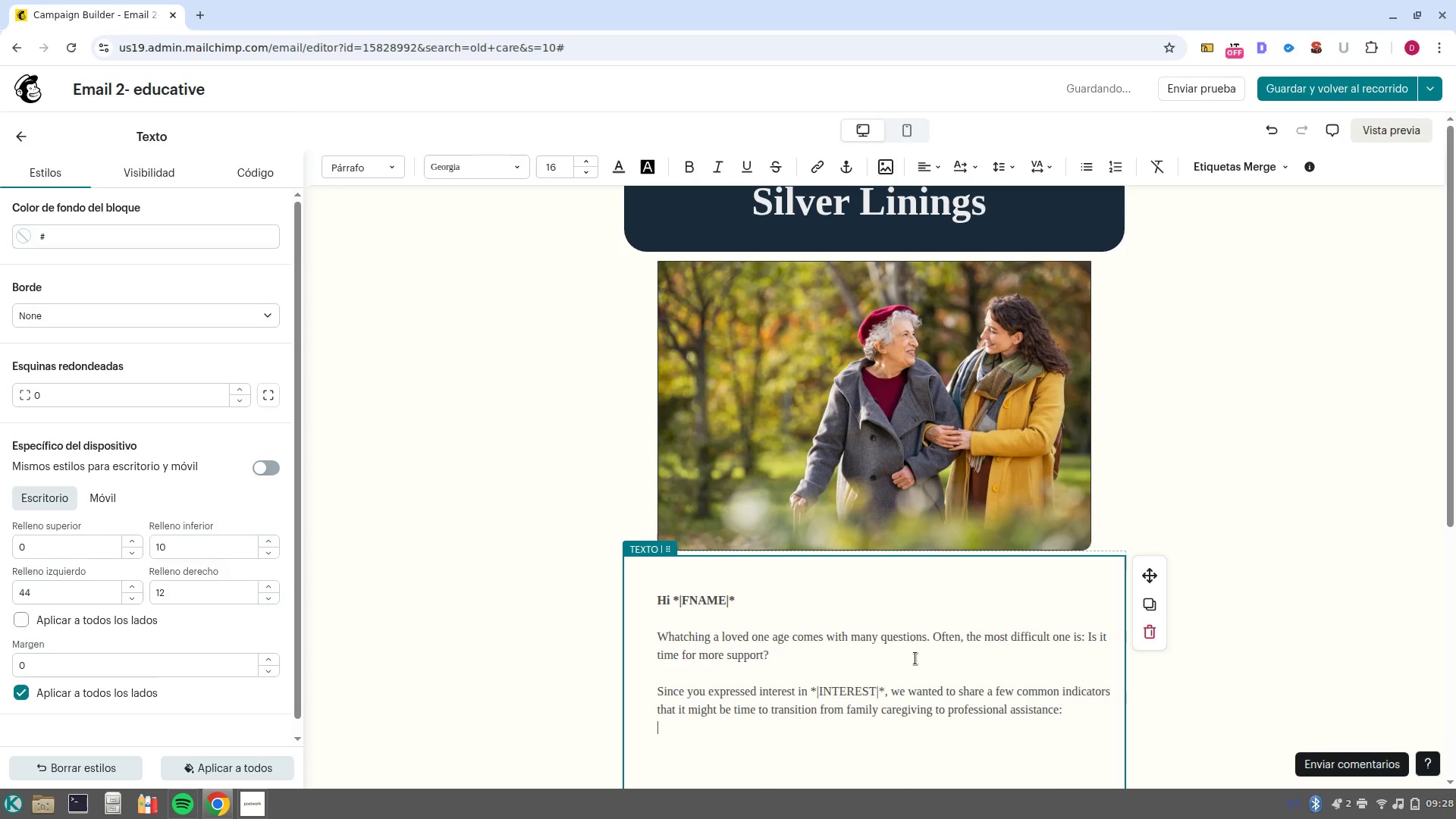 
key(Enter)
 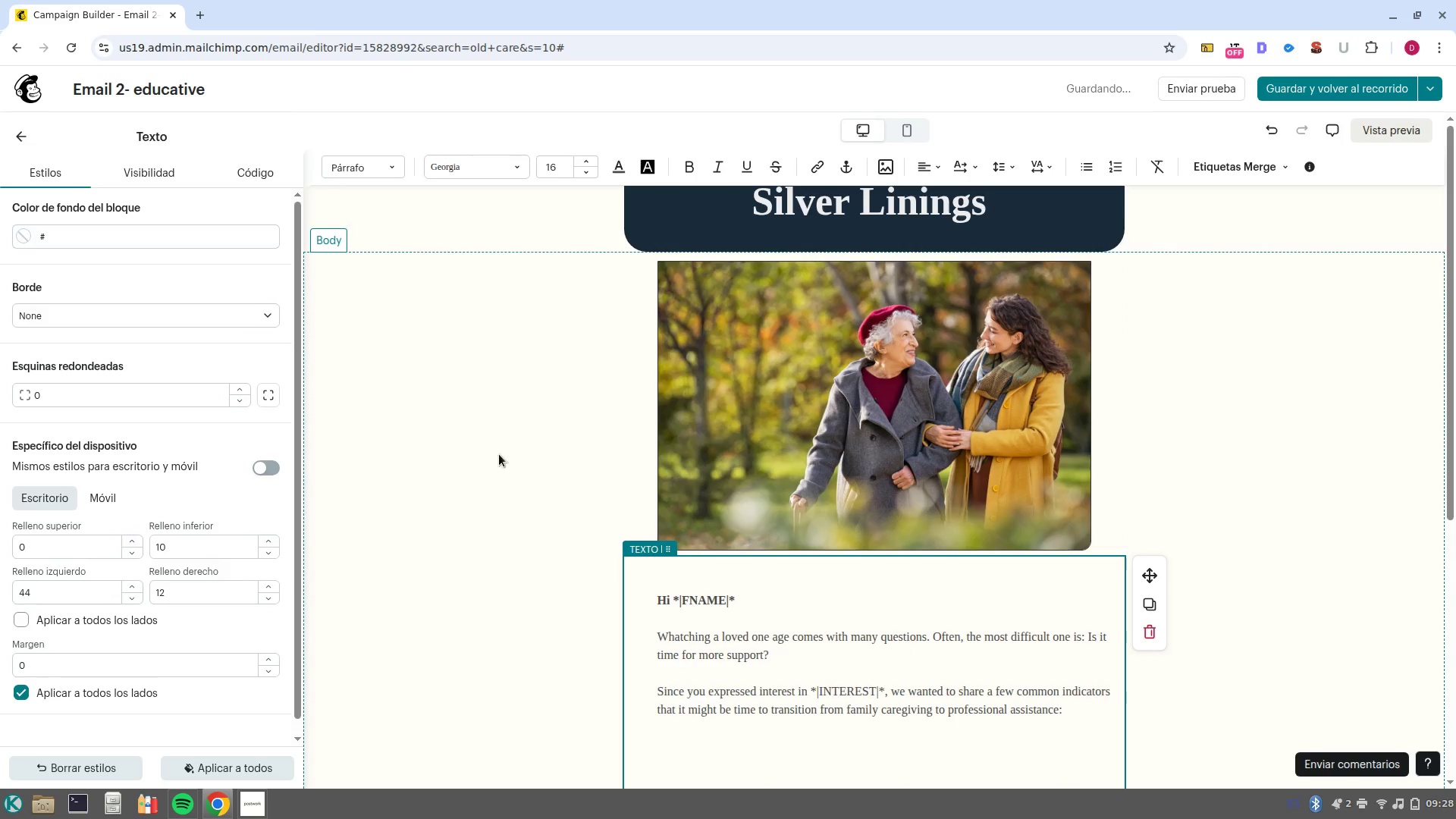 
scroll: coordinate [707, 519], scroll_direction: down, amount: 3.0
 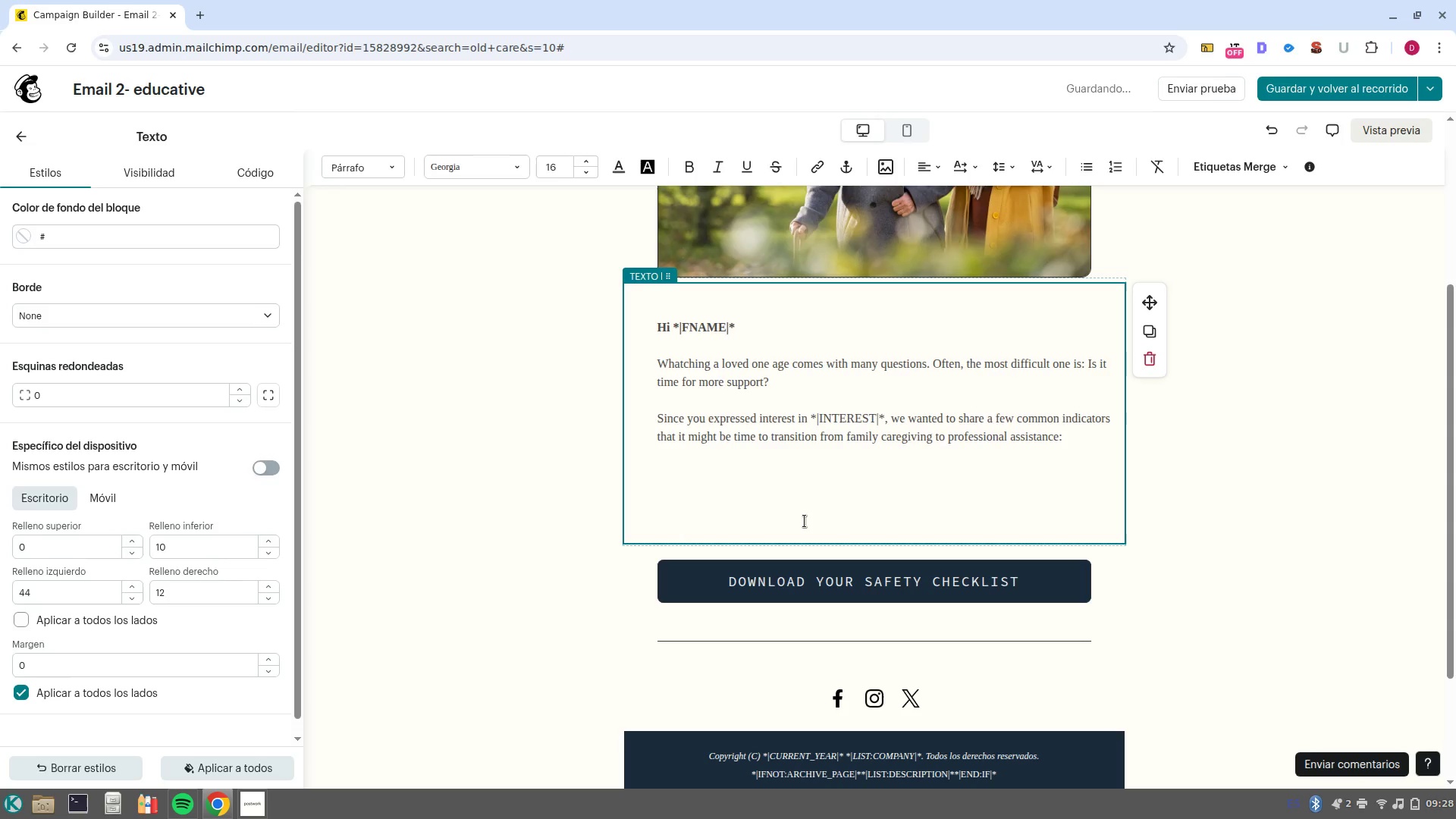 
left_click([800, 525])
 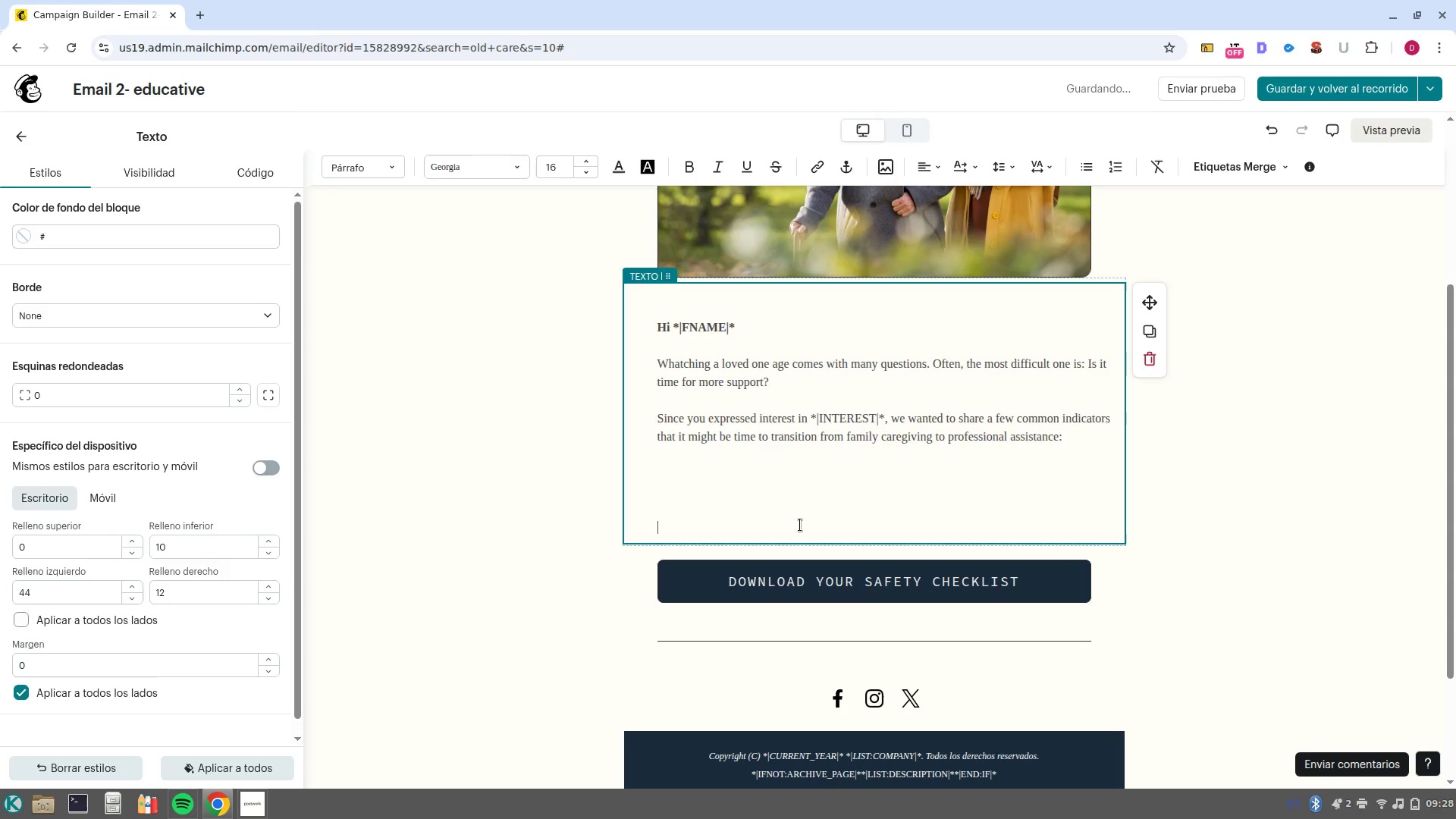 
key(Backspace)
 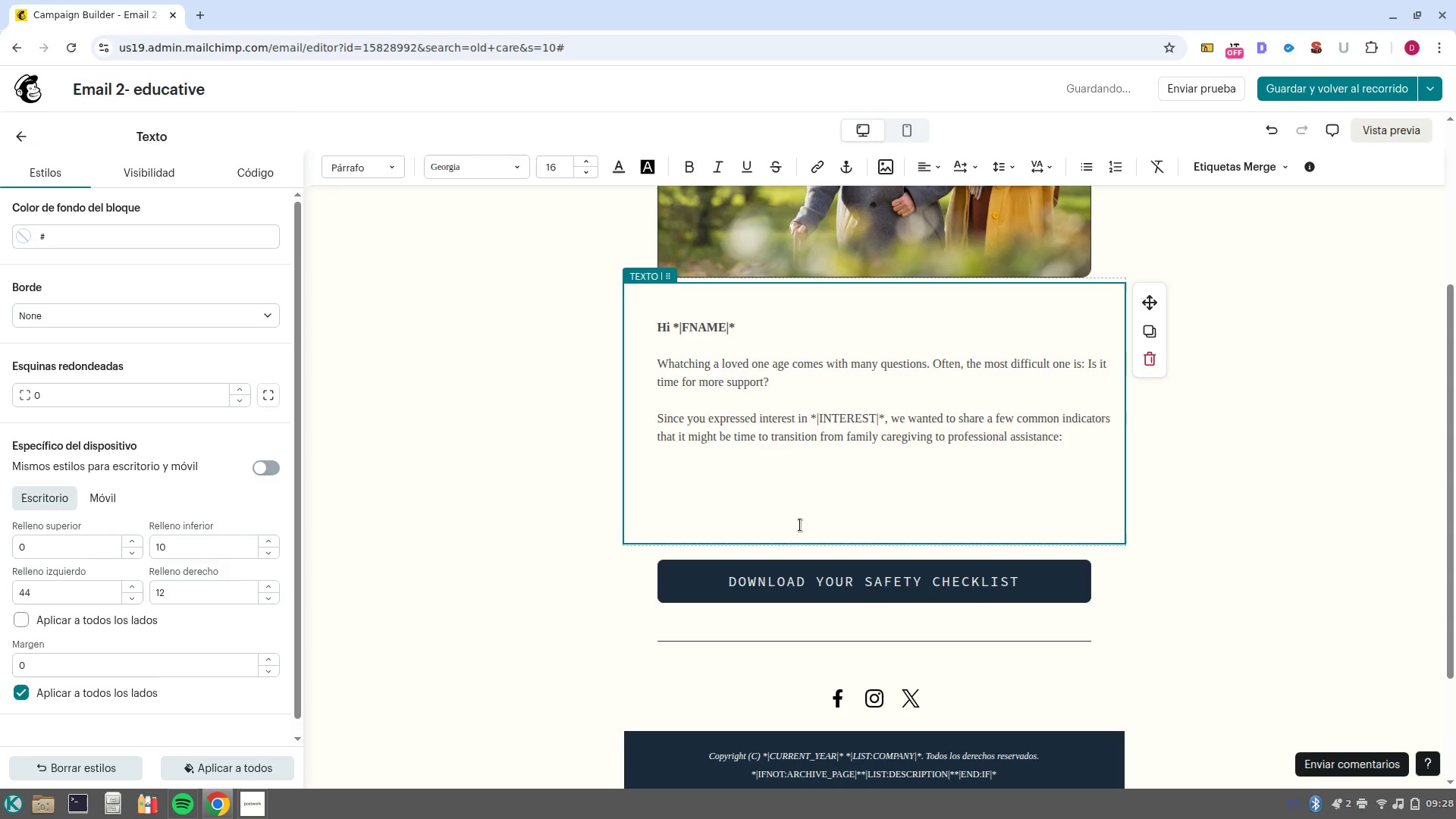 
key(Backspace)
 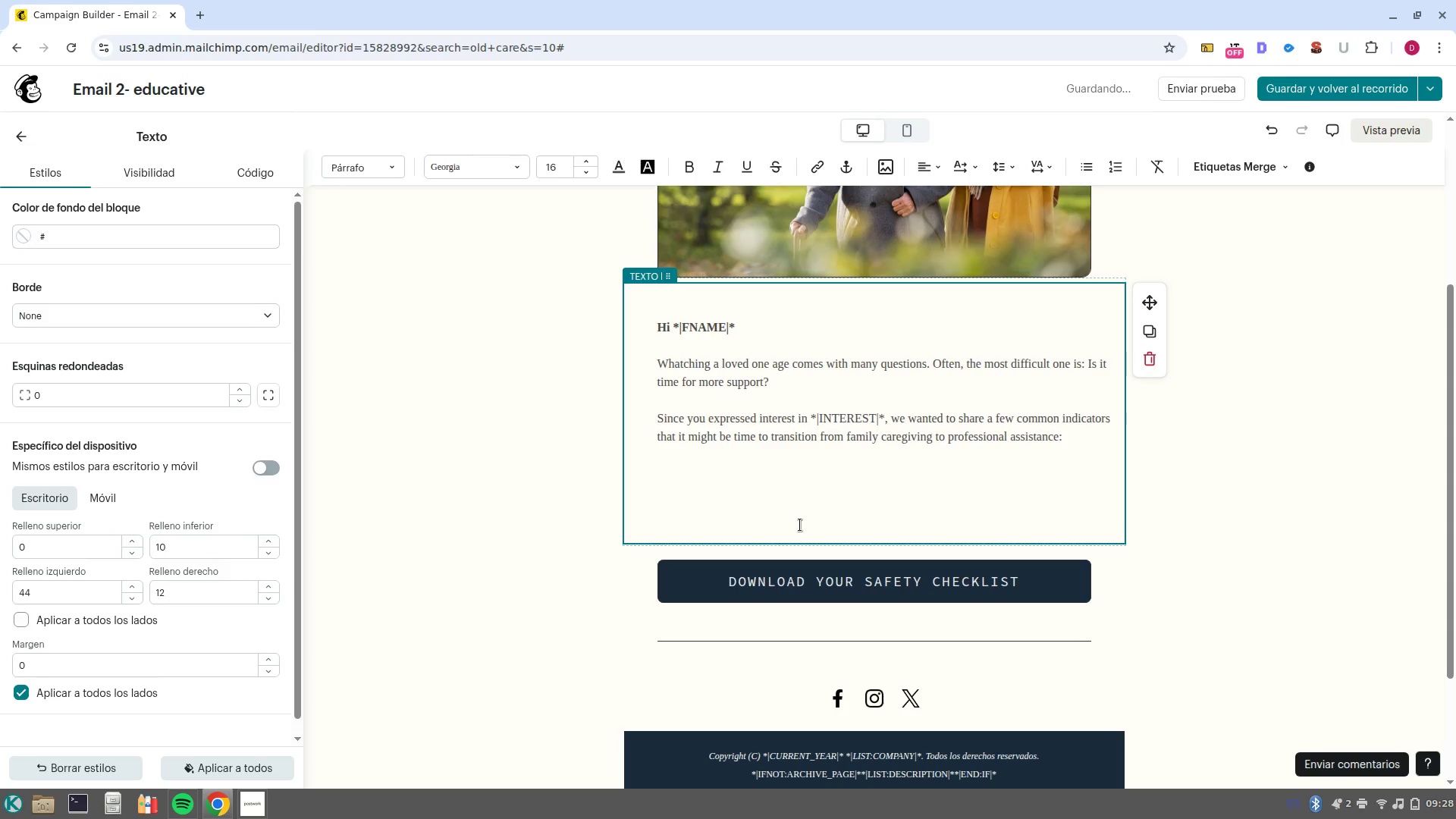 
key(Backspace)
 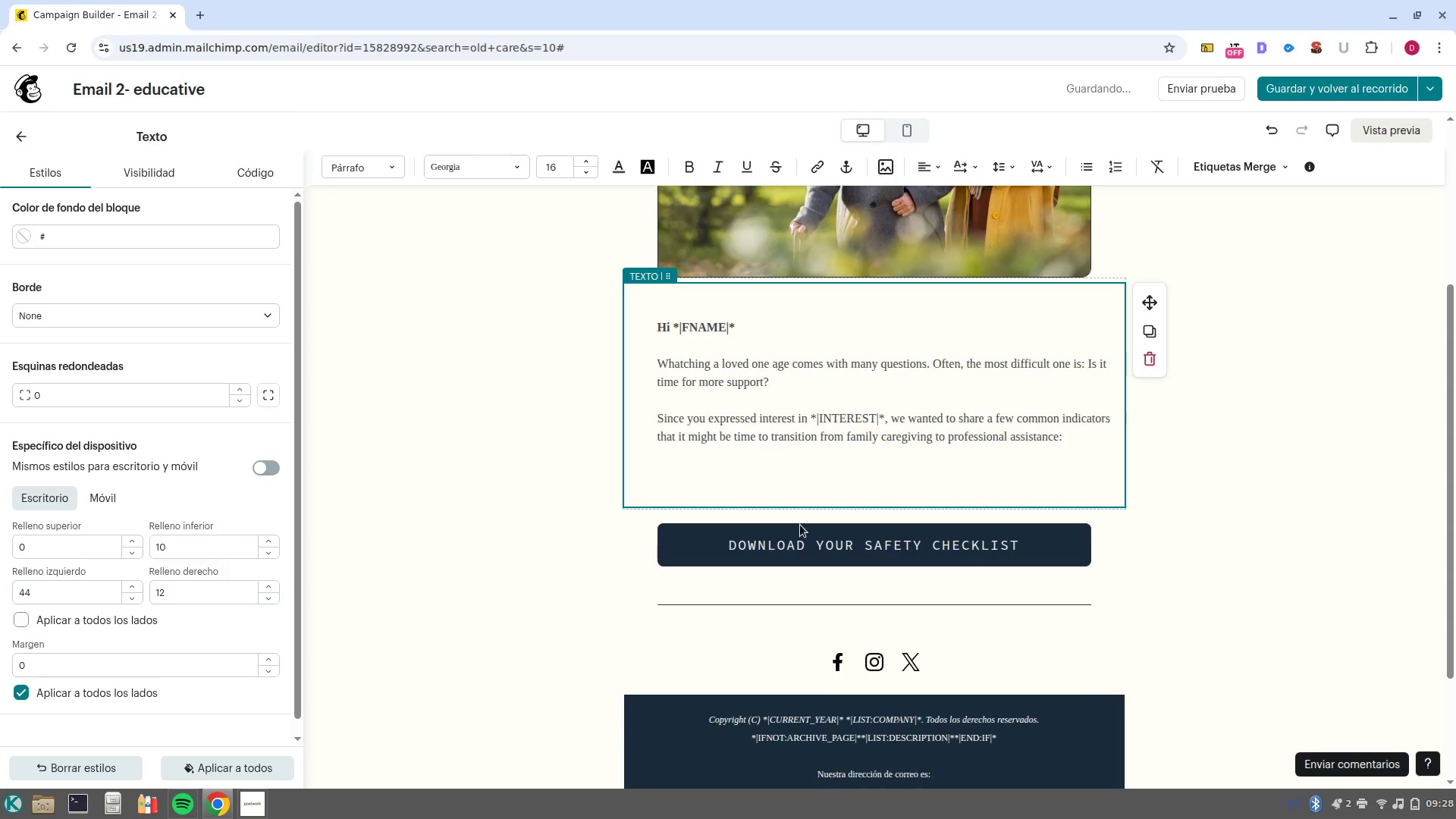 
key(Backspace)
 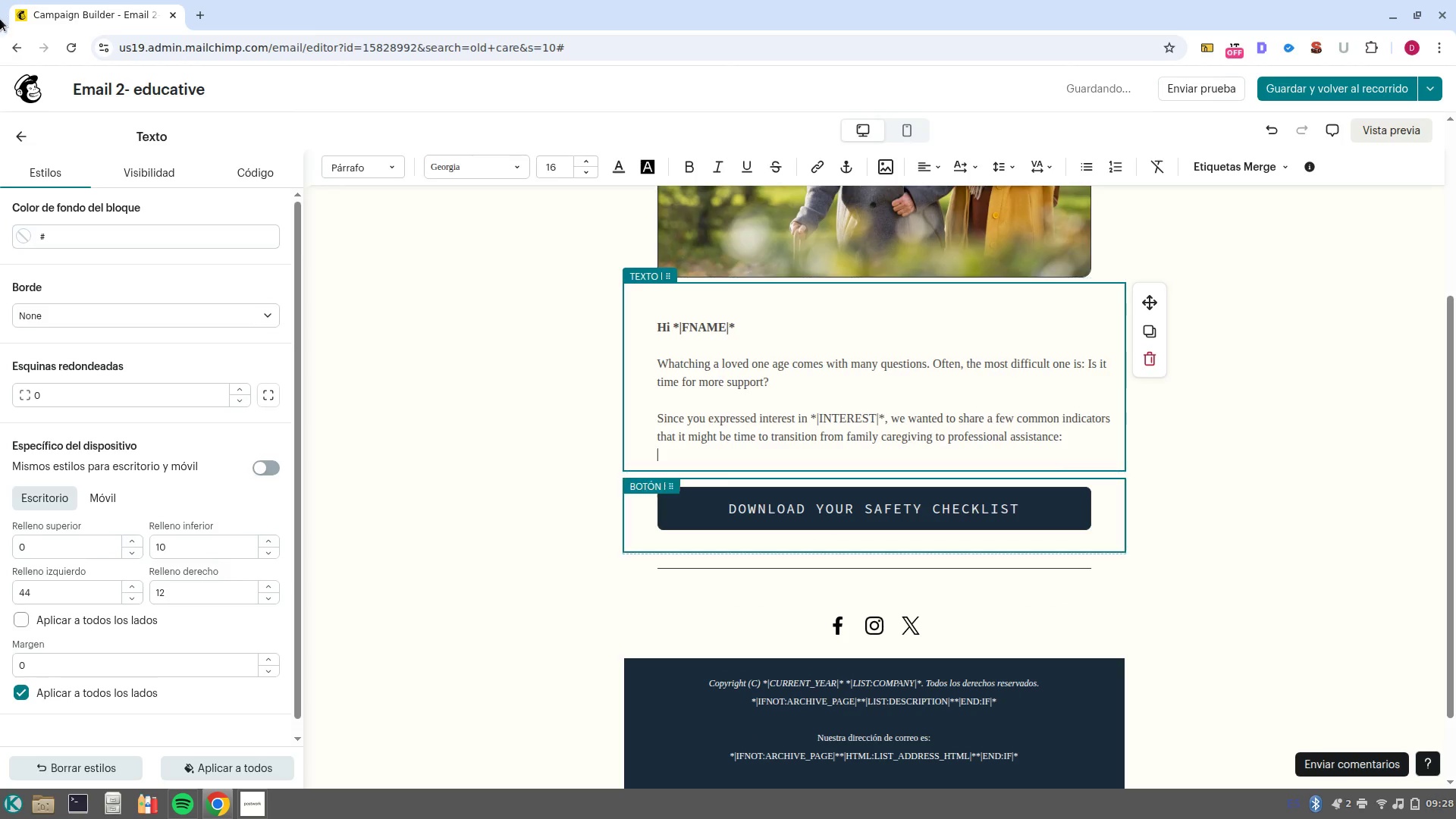 
left_click([17, 132])
 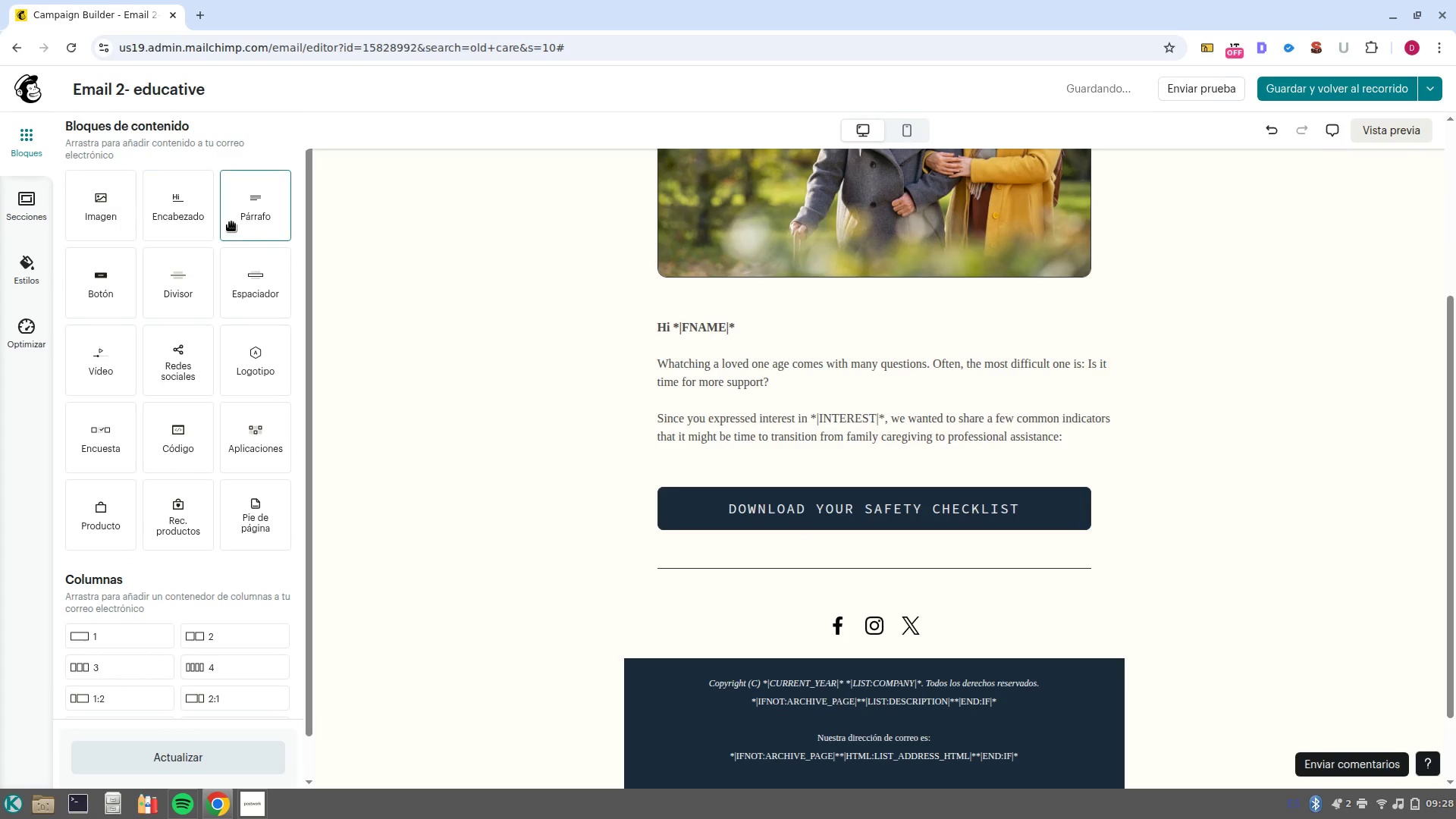 
left_click_drag(start_coordinate=[260, 222], to_coordinate=[923, 459])
 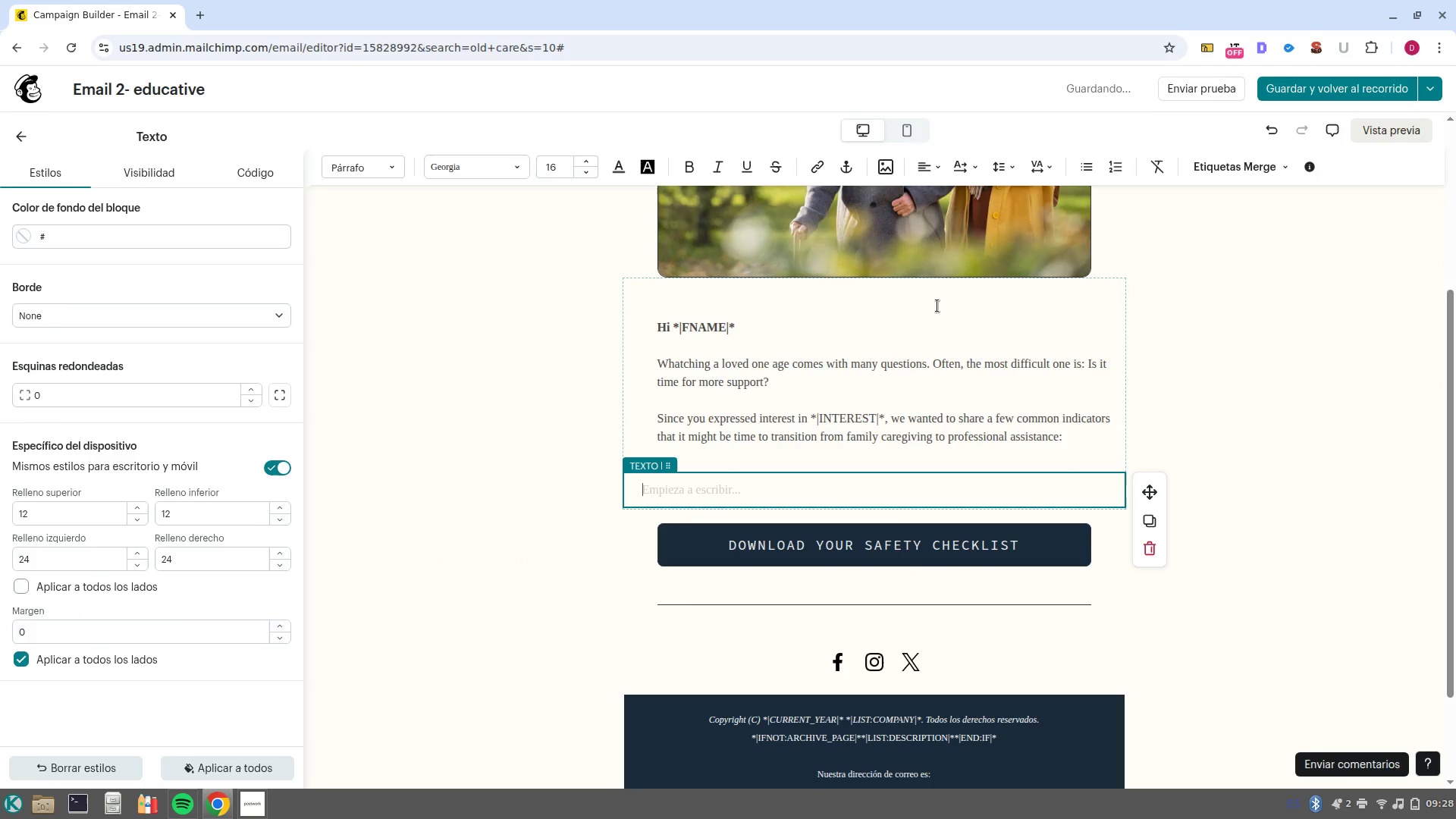 
left_click([929, 167])
 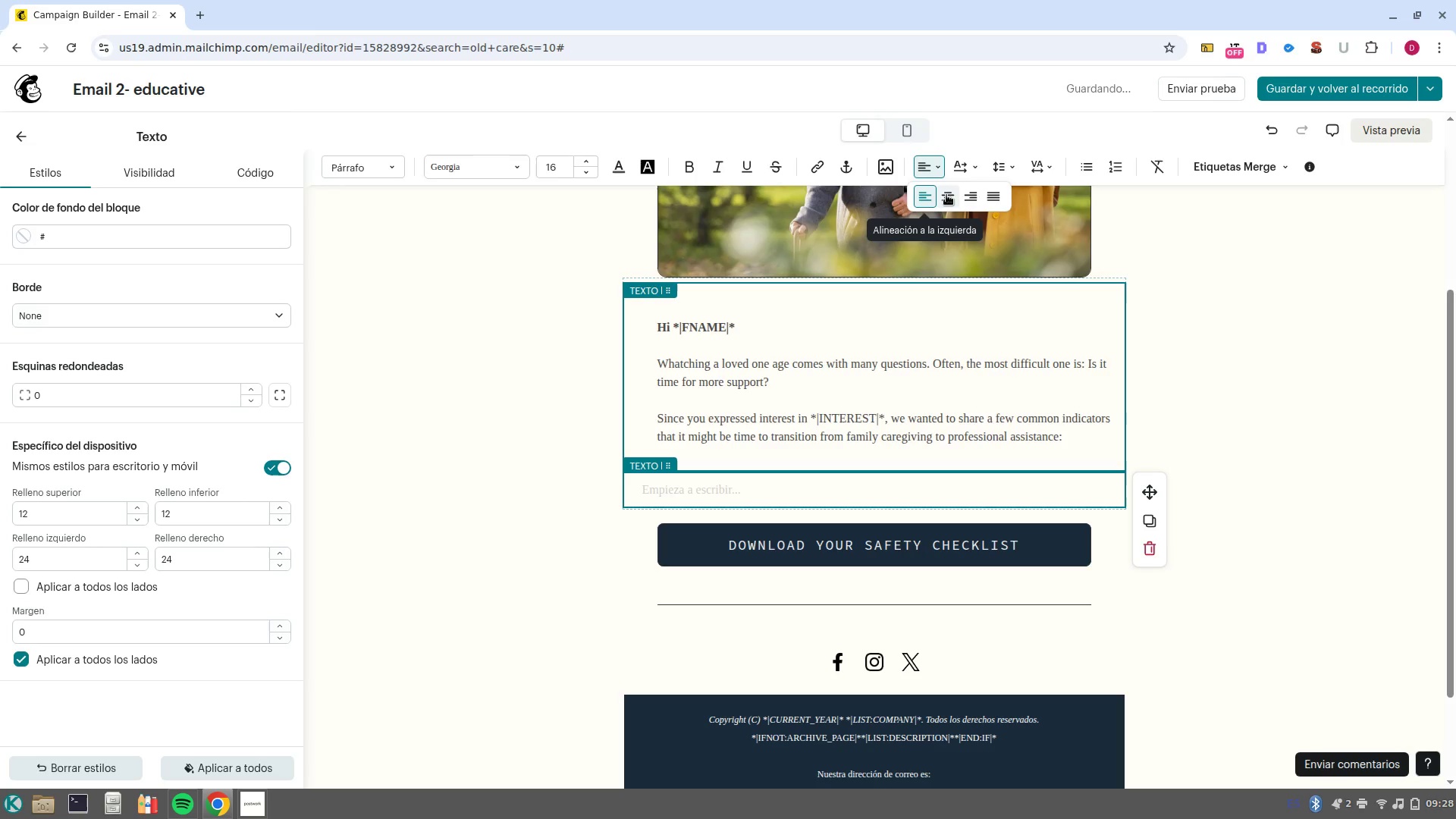 
left_click([946, 195])
 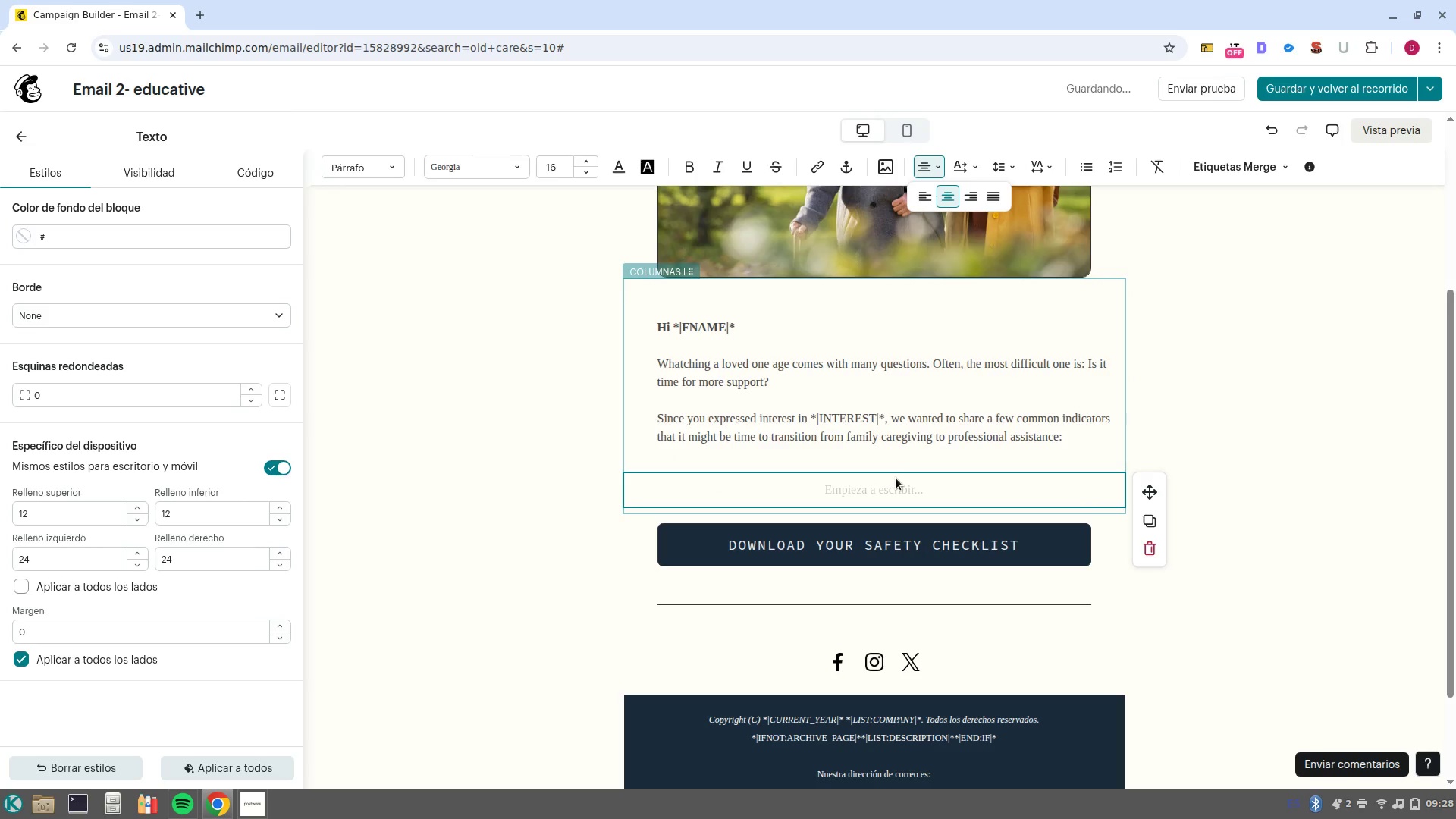 
type(} For Memory Care)
 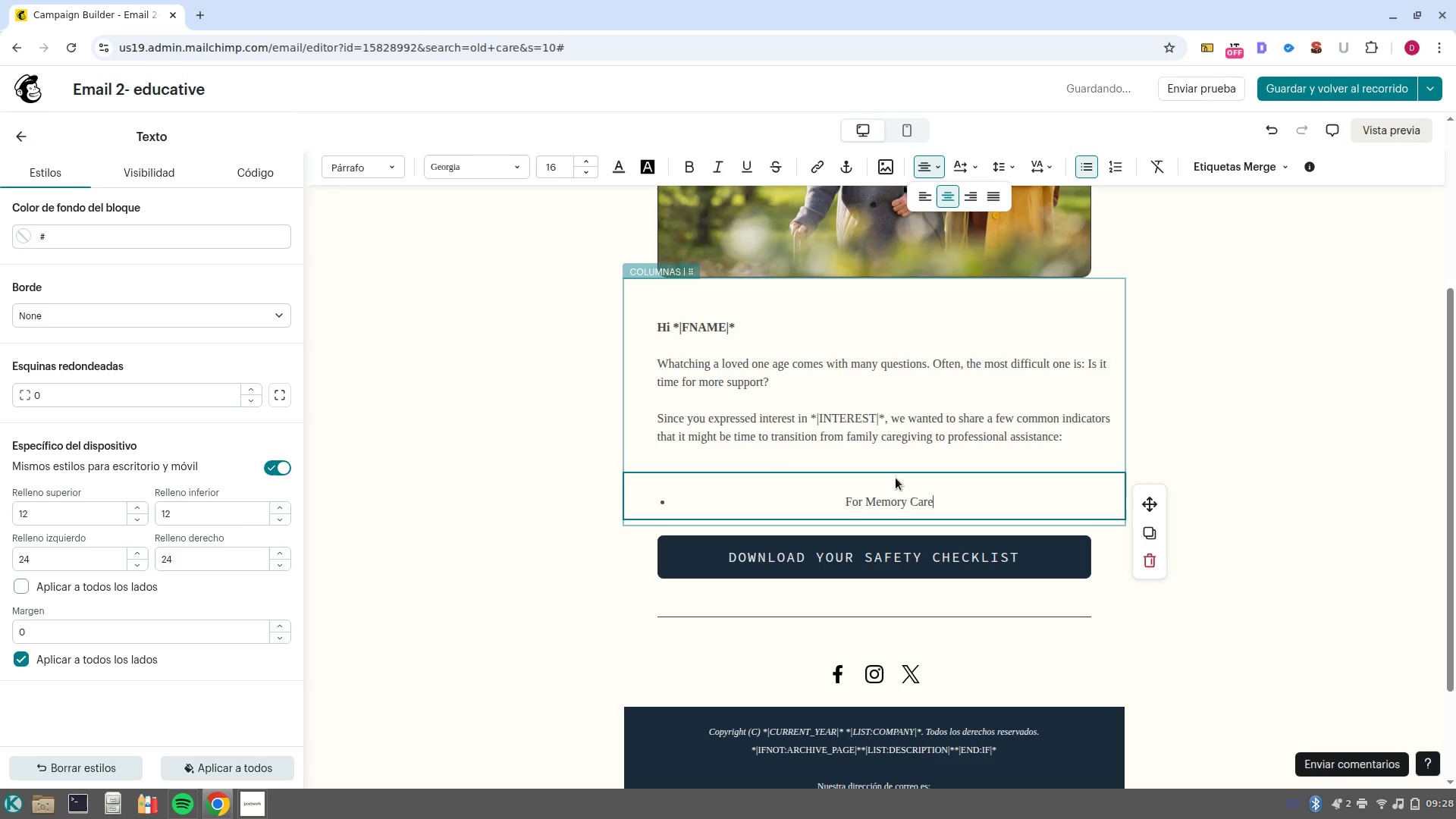 
 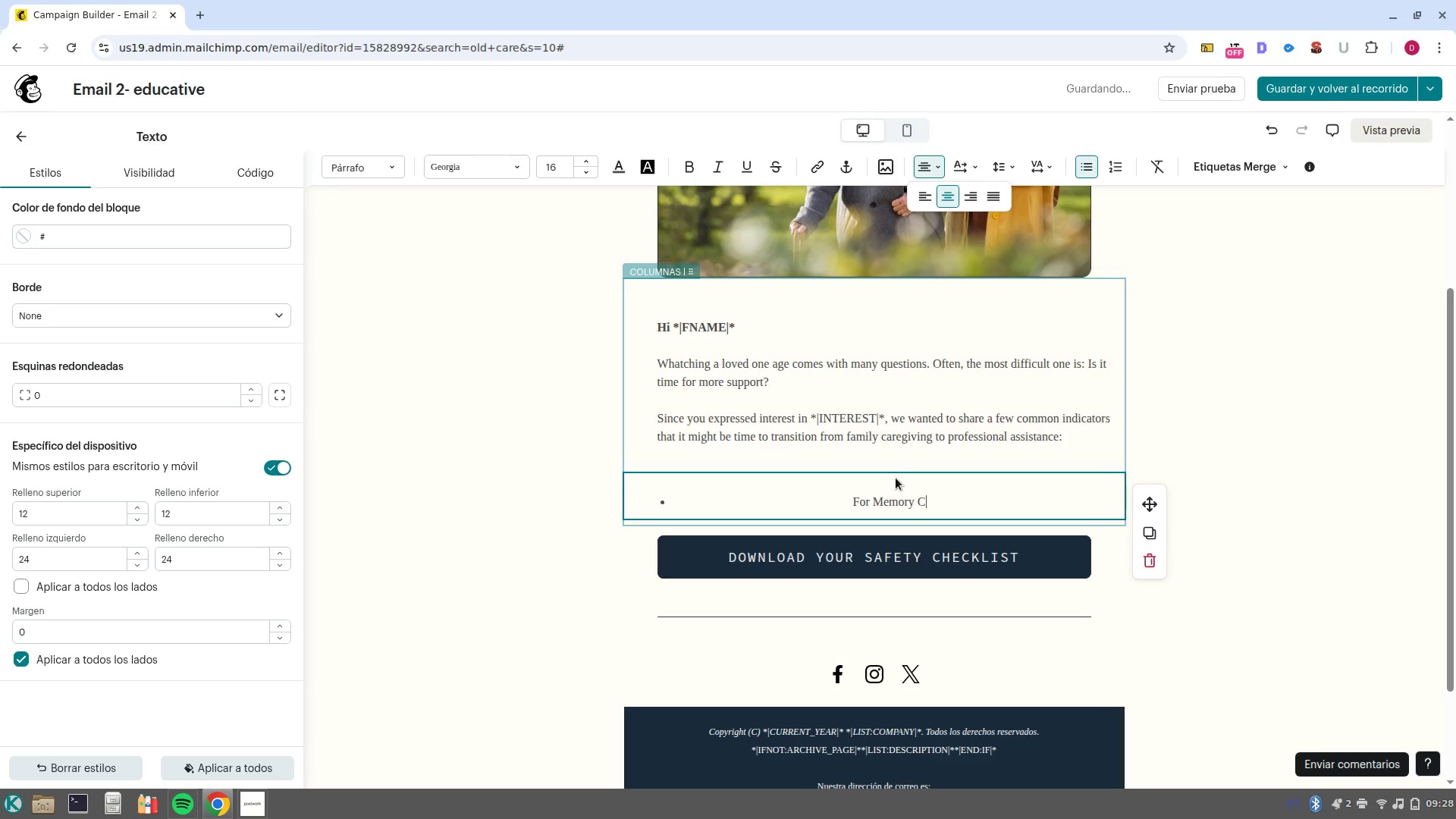 
hold_key(key=ShiftLeft, duration=0.68)
 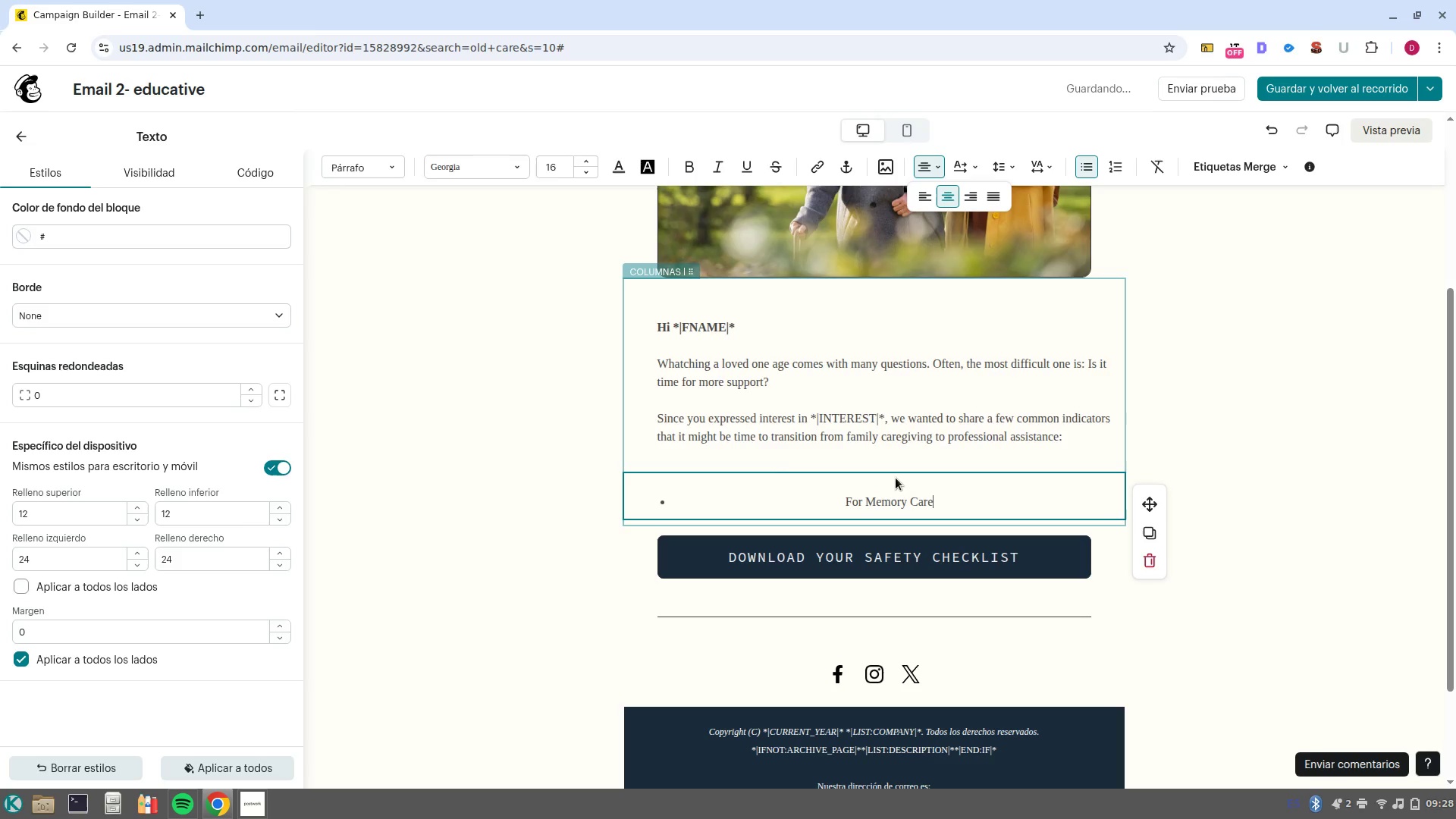 
key(Shift+ArrowLeft)
 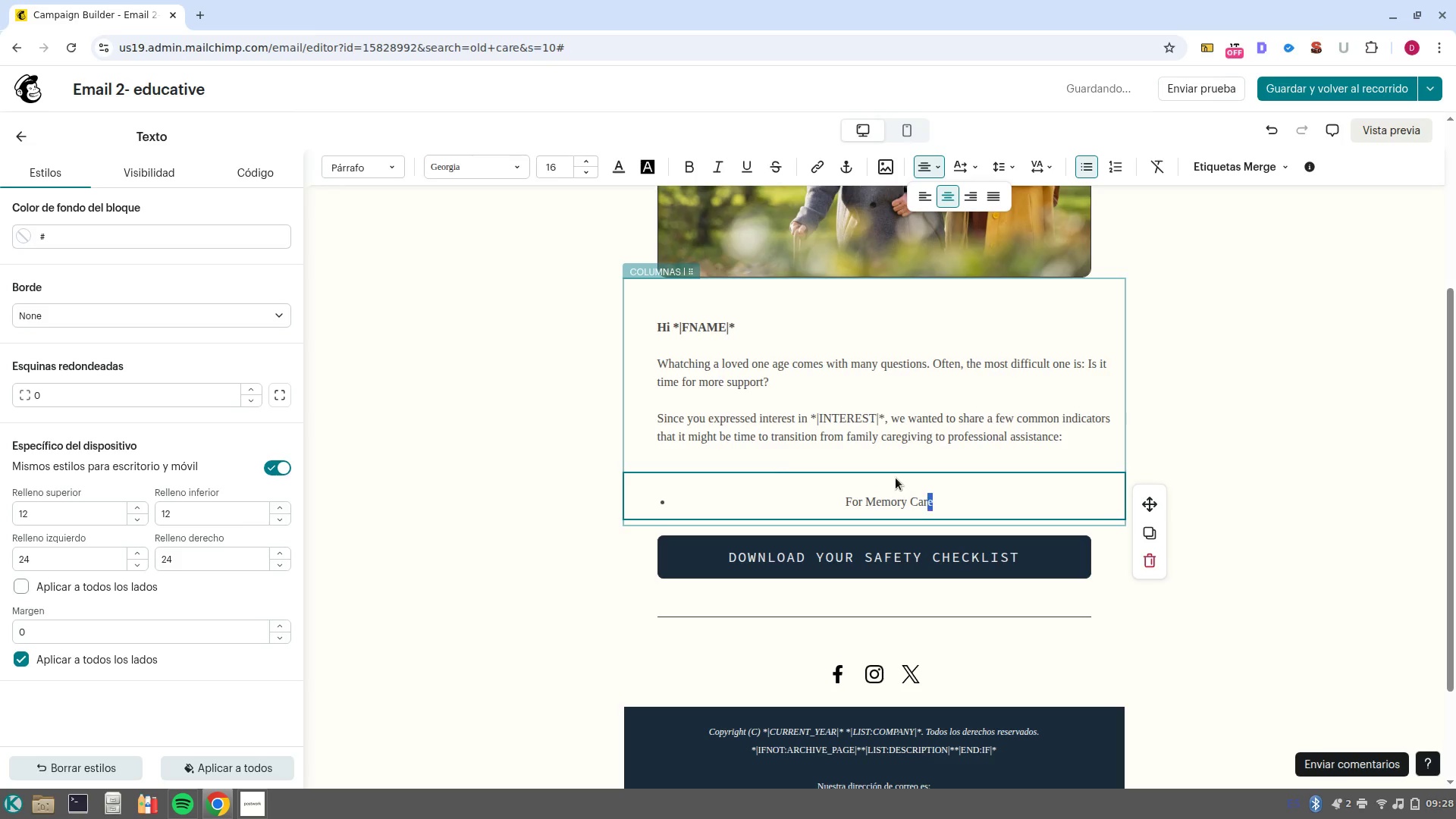 
key(Shift+ArrowLeft)
 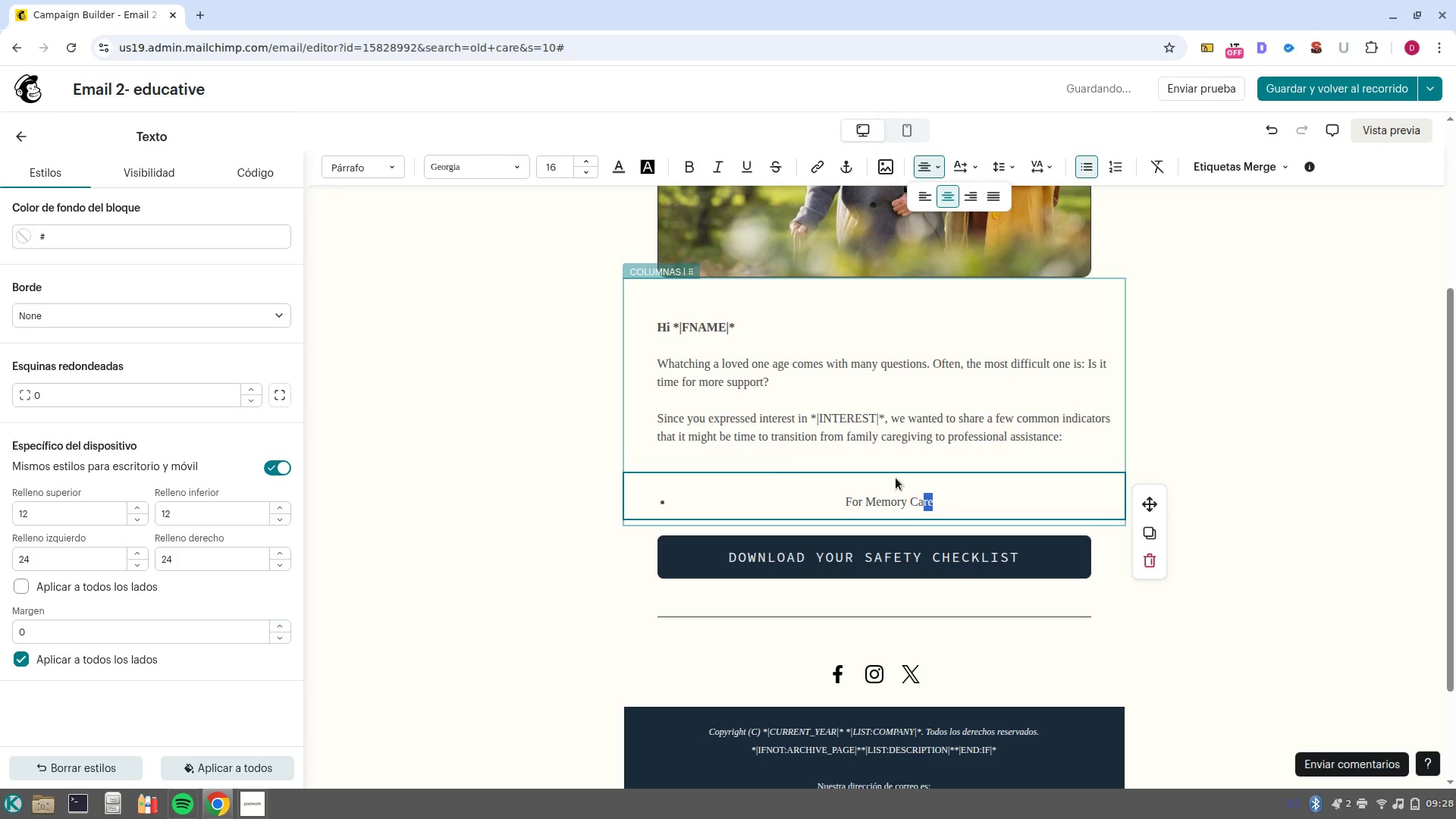 
key(Shift+ArrowLeft)
 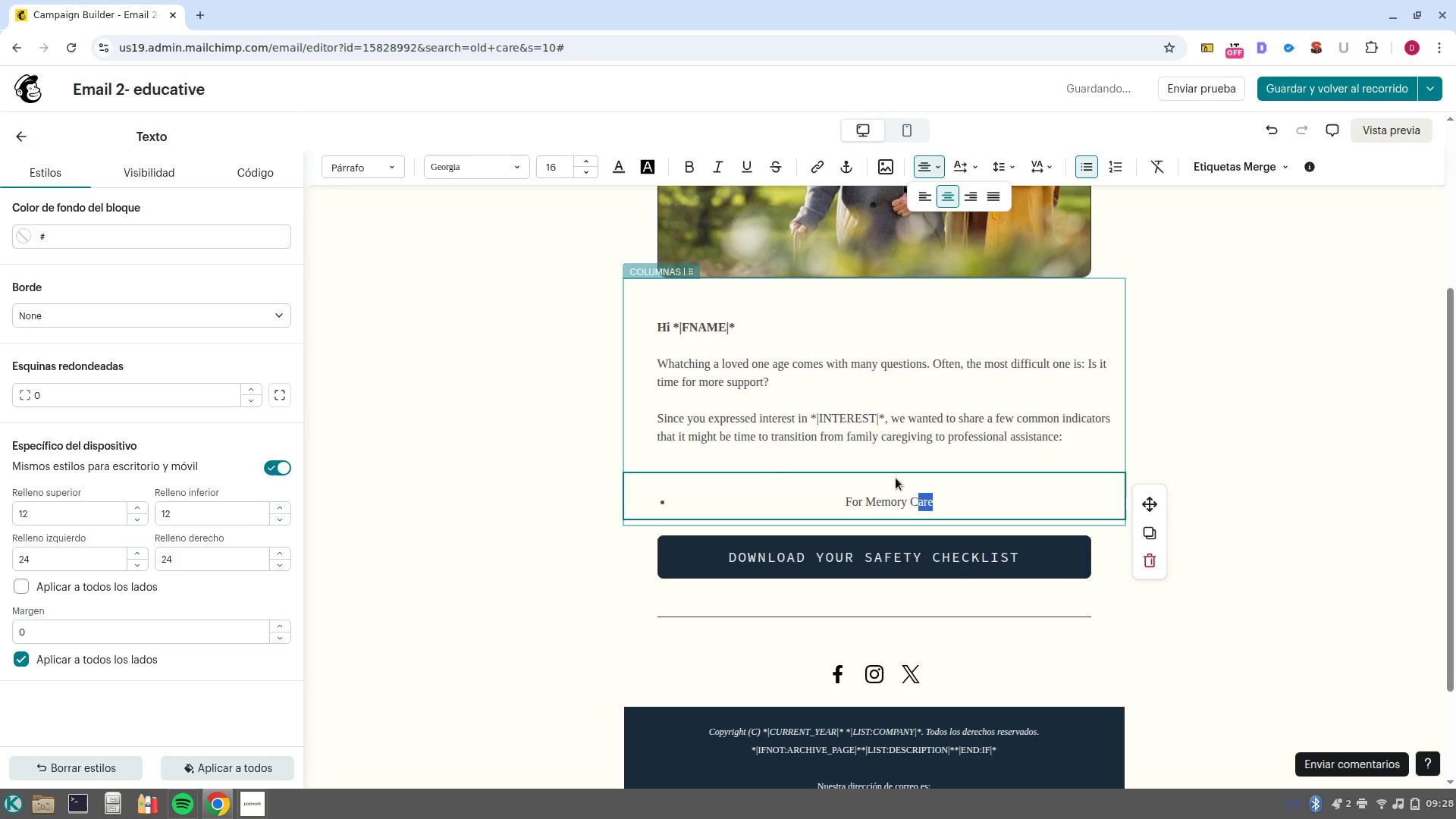 
hold_key(key=ArrowLeft, duration=0.84)
 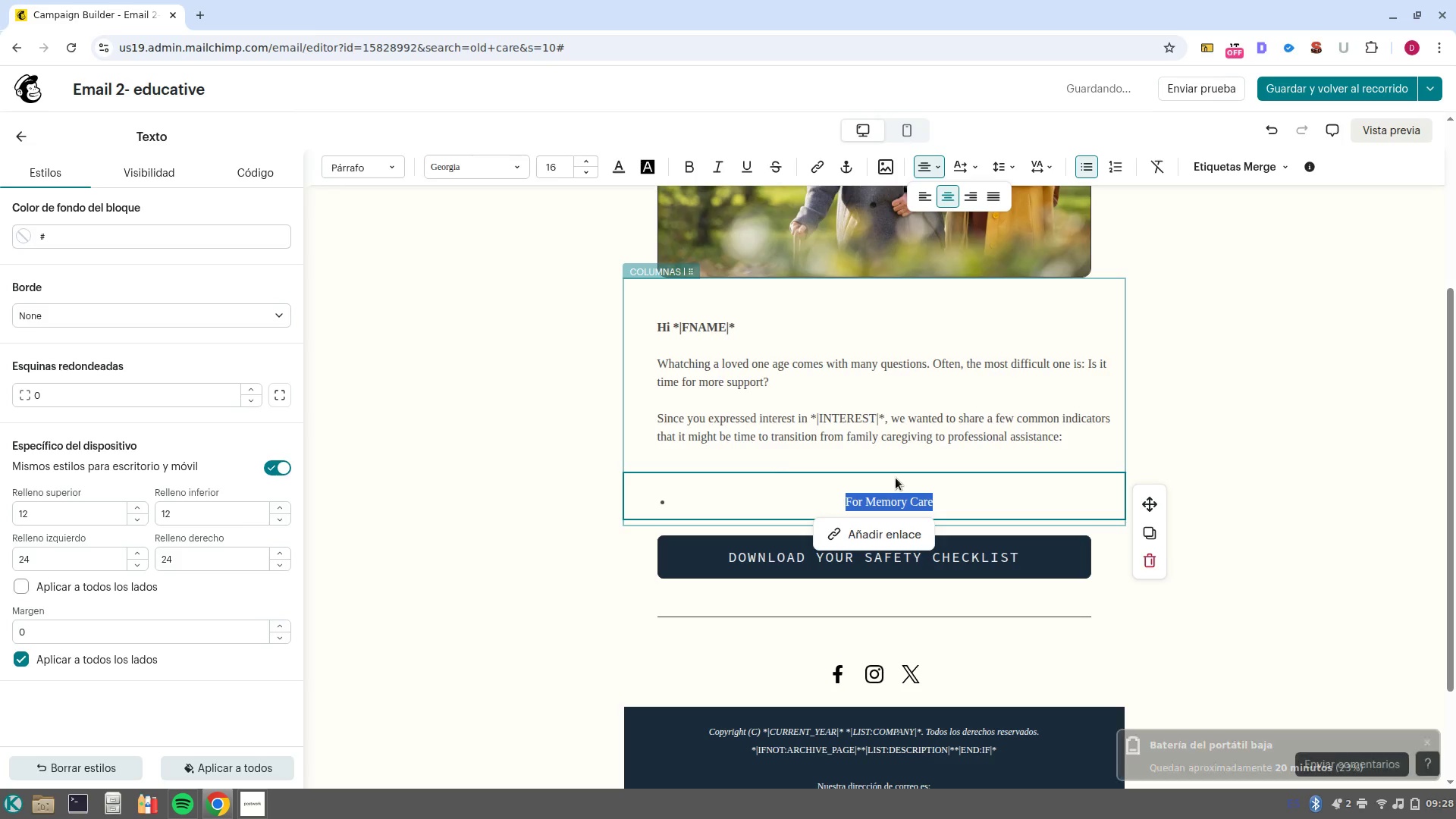 
key(Control+B)
 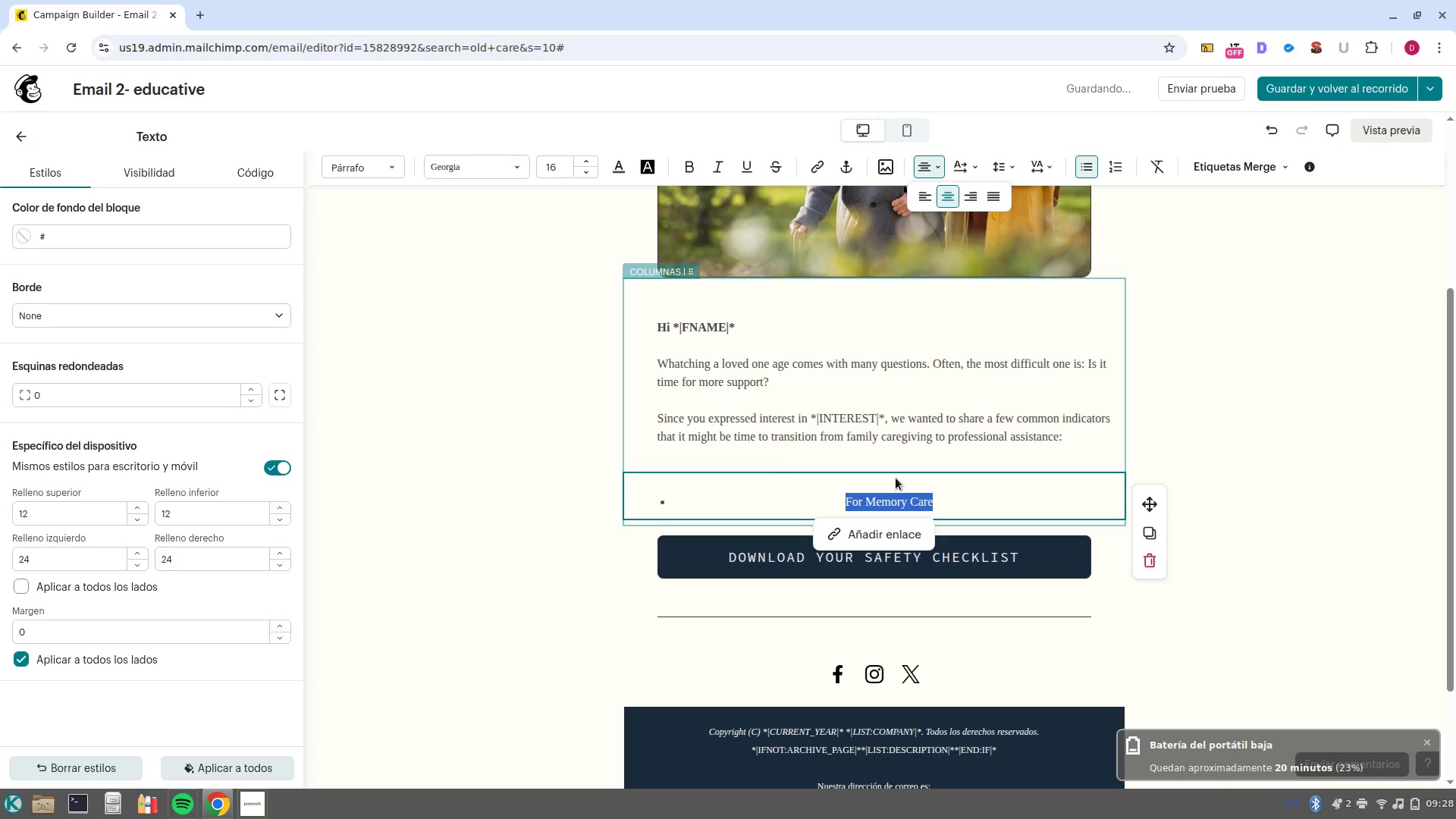 
key(Control+Numpad7)
 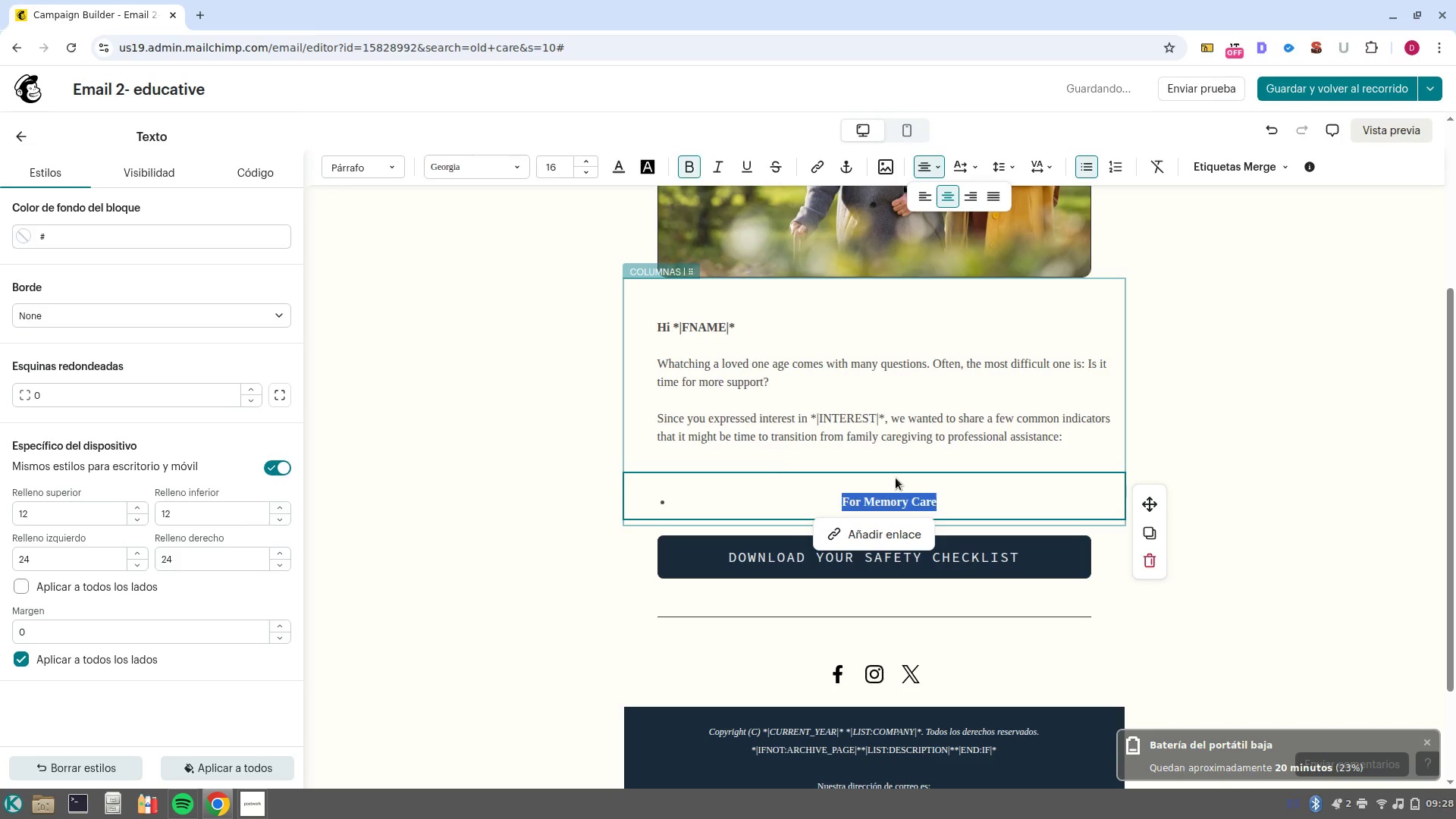 
key(Control+ArrowRight)
 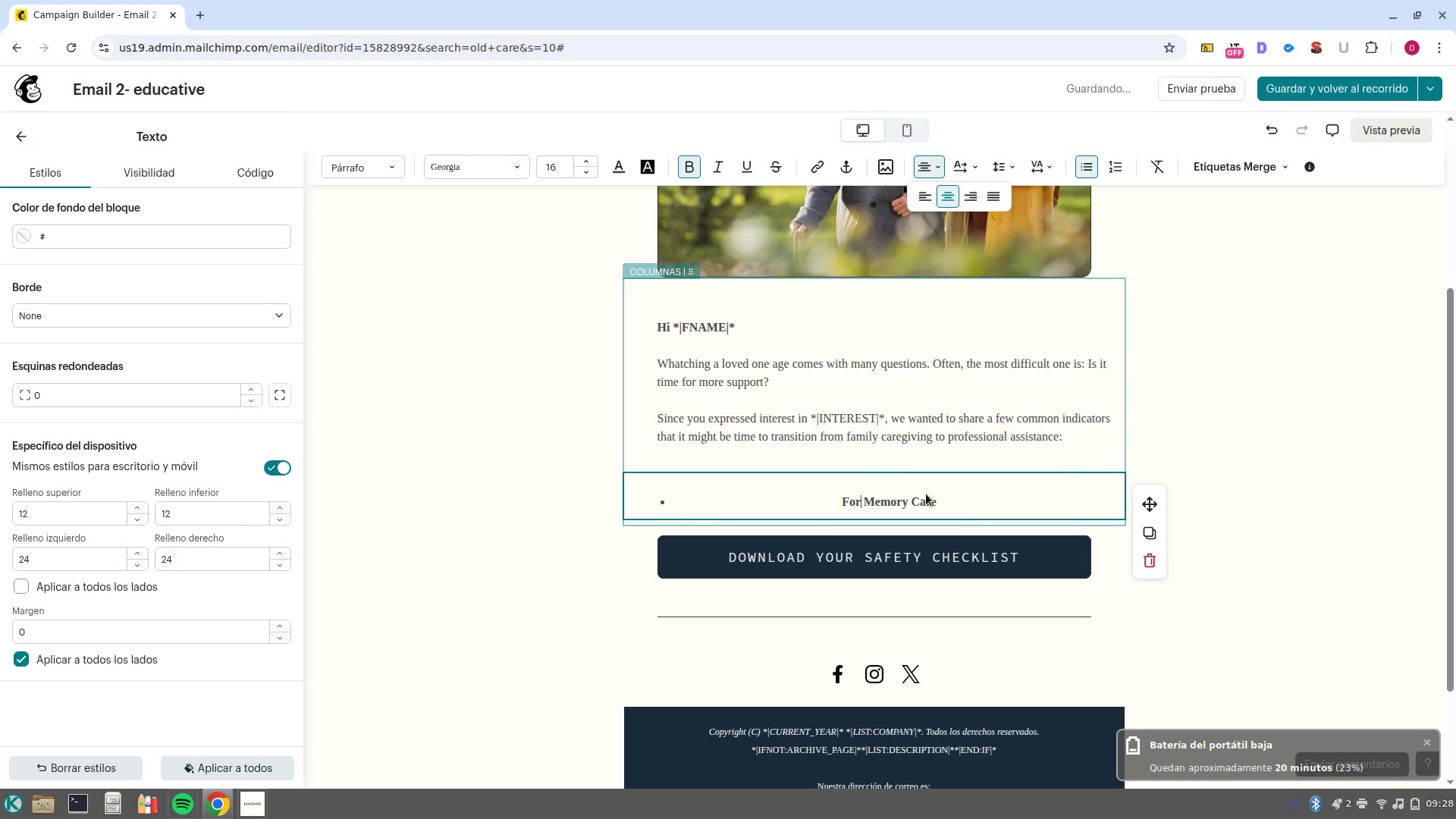 
left_click([969, 510])
 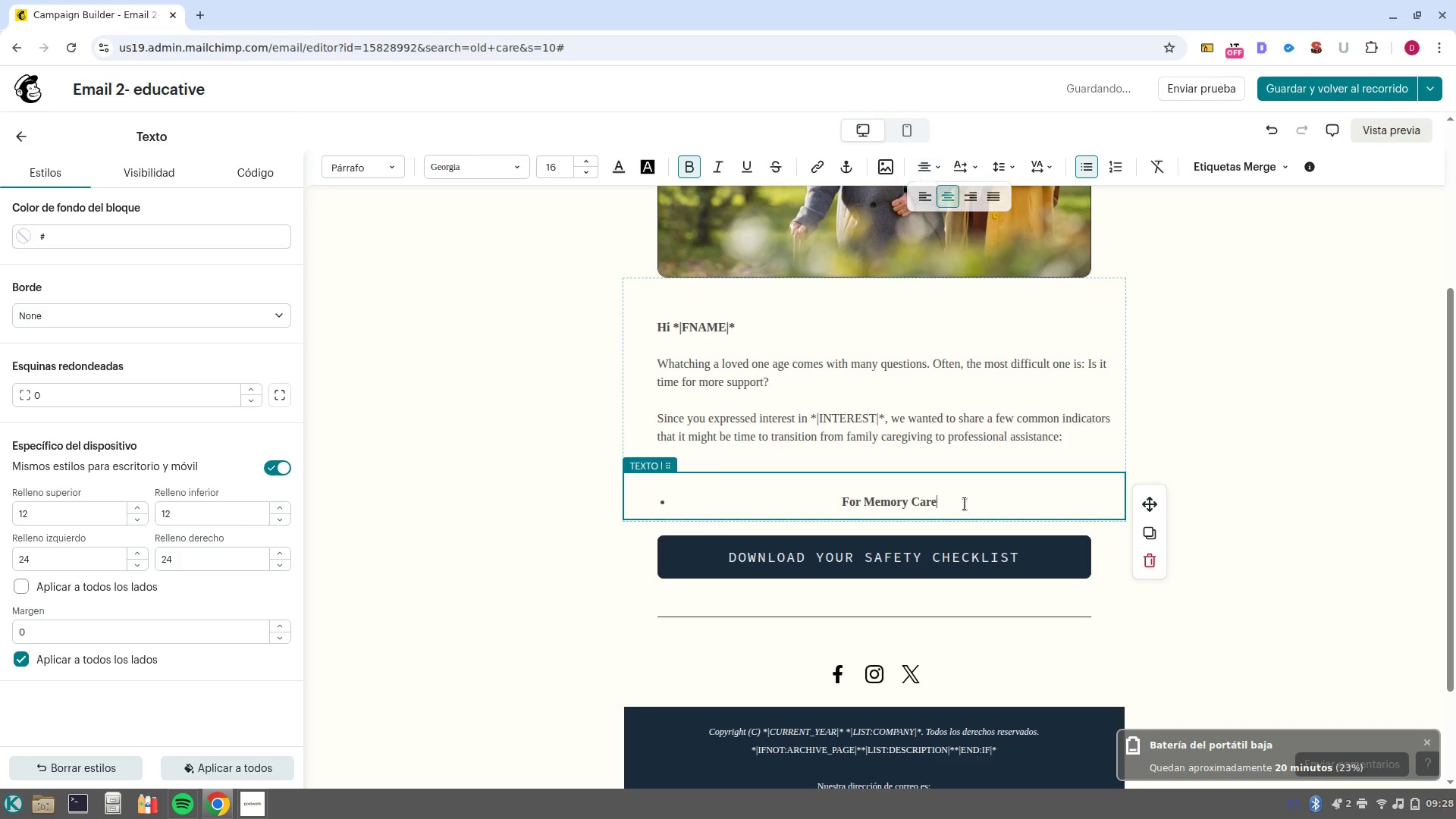 
left_click([965, 504])
 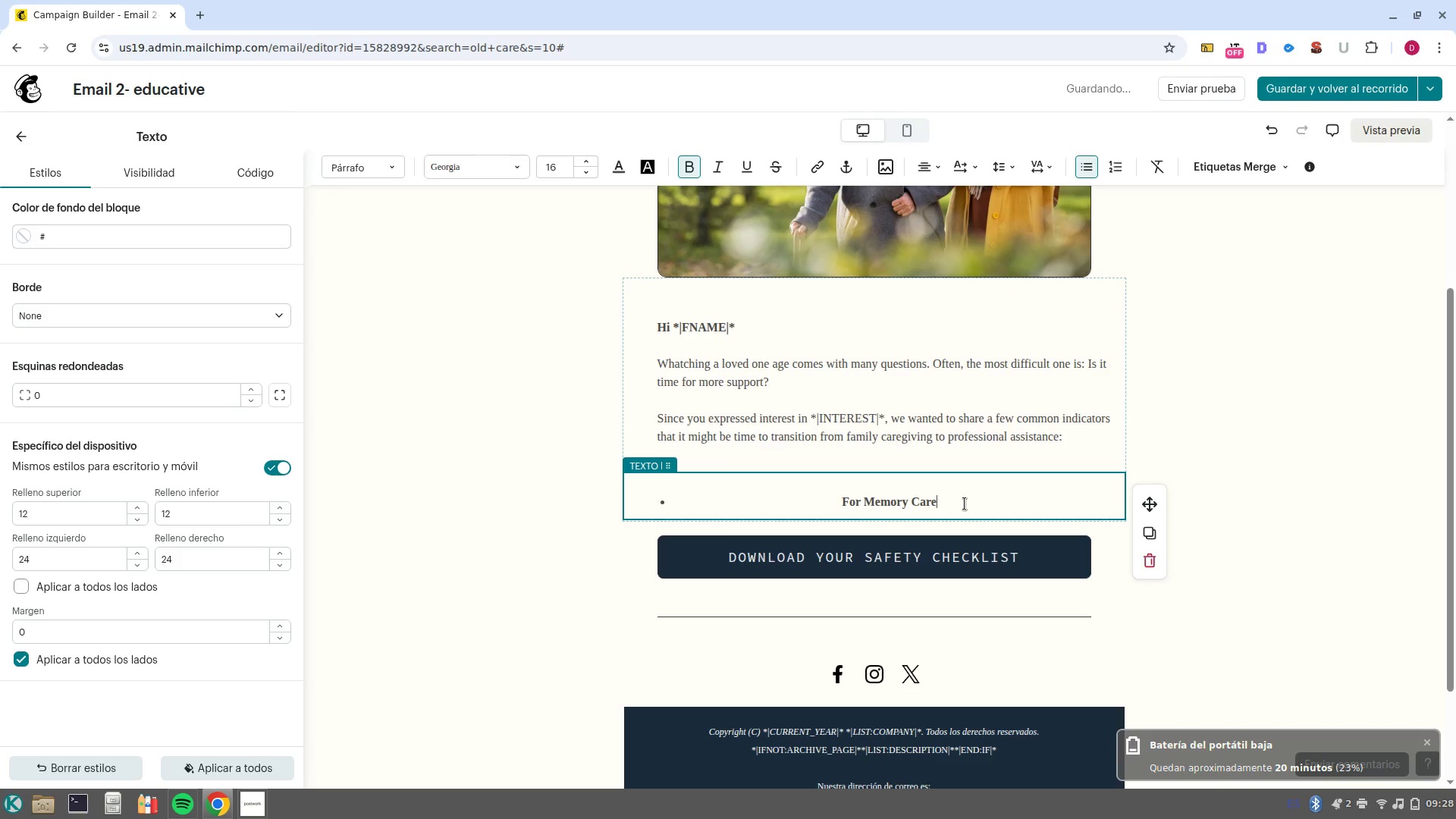 
key(Shift+ShiftLeft)
 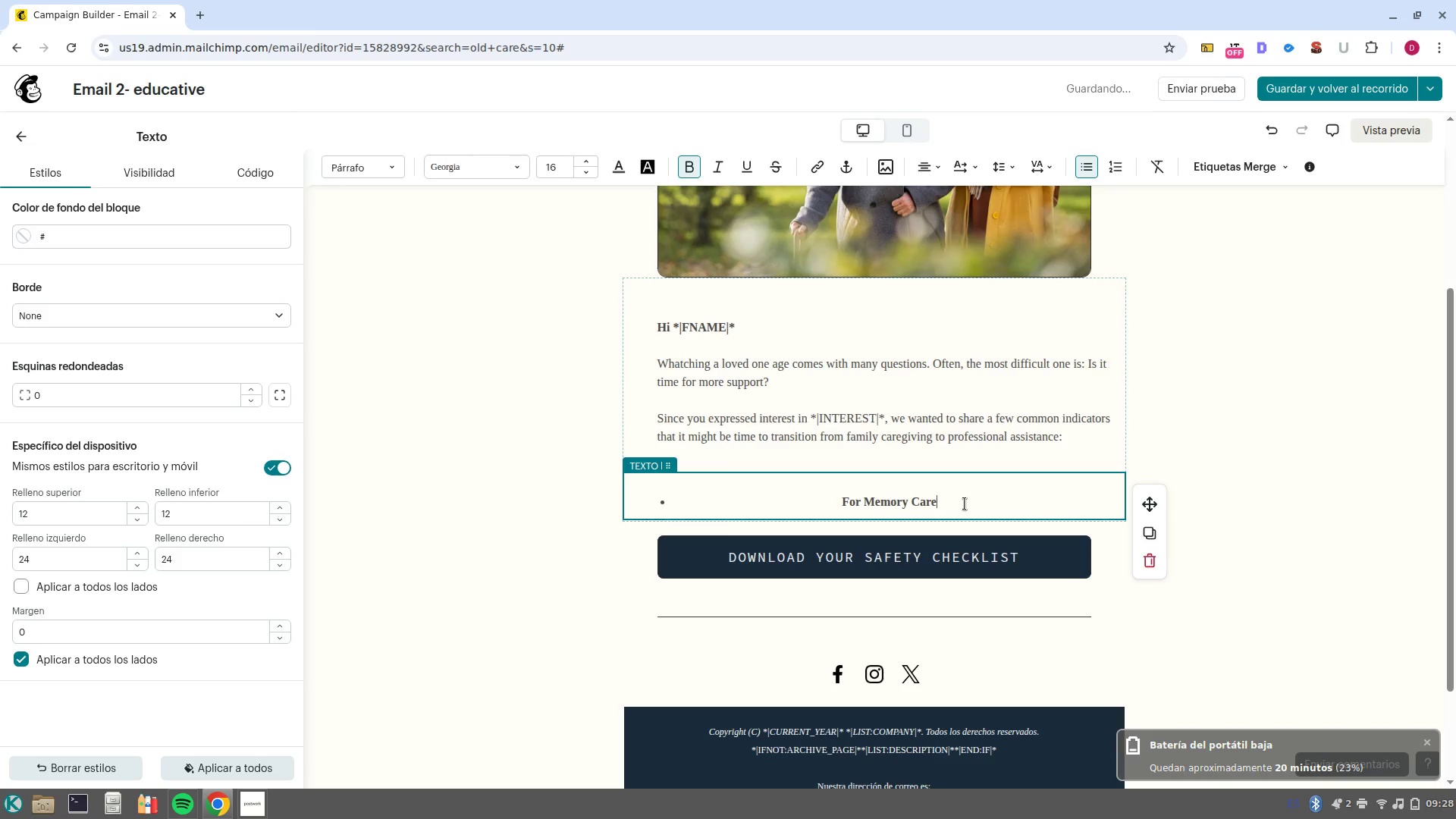 
key(Shift+Period)
 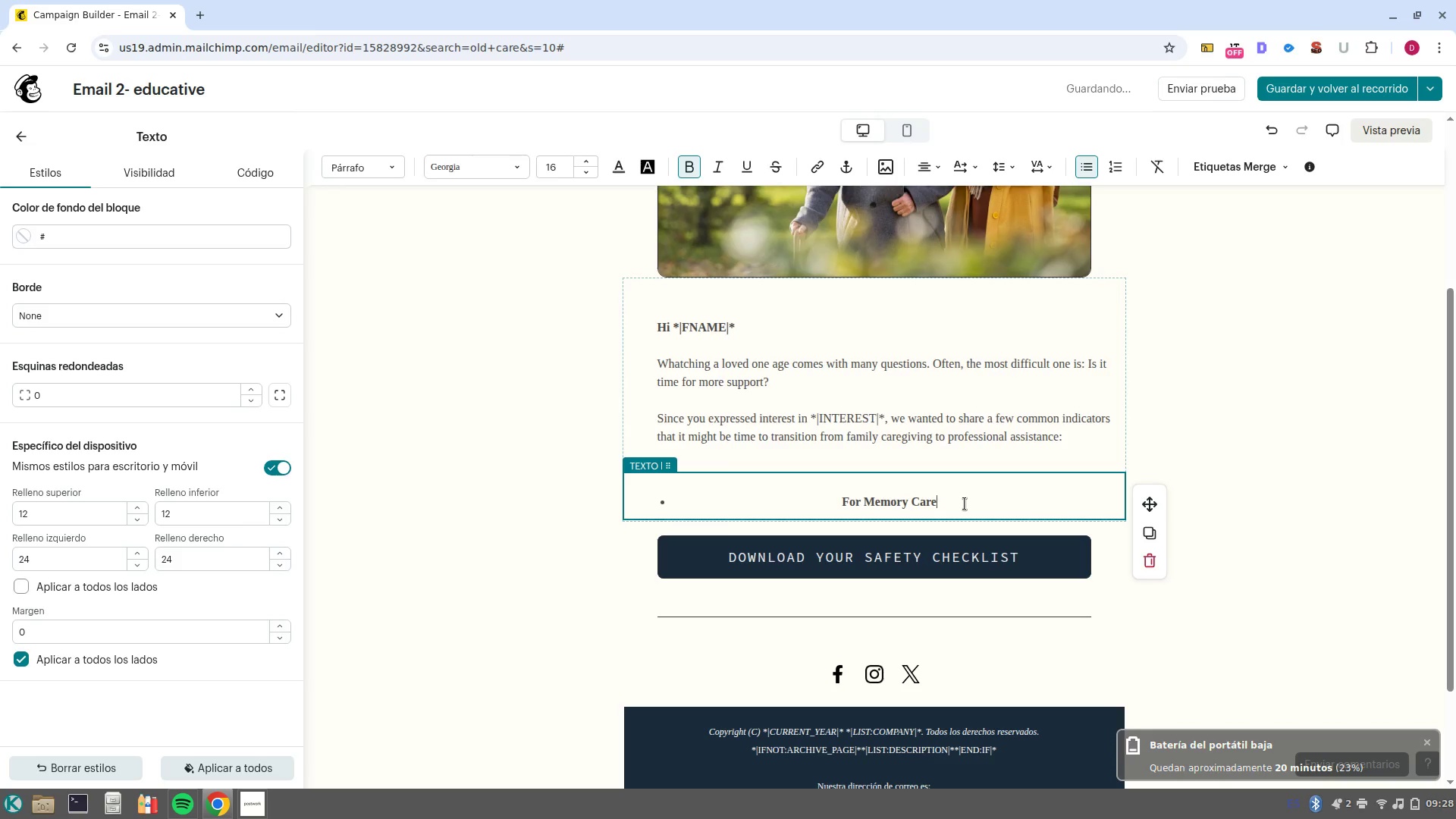 
key(Space)
 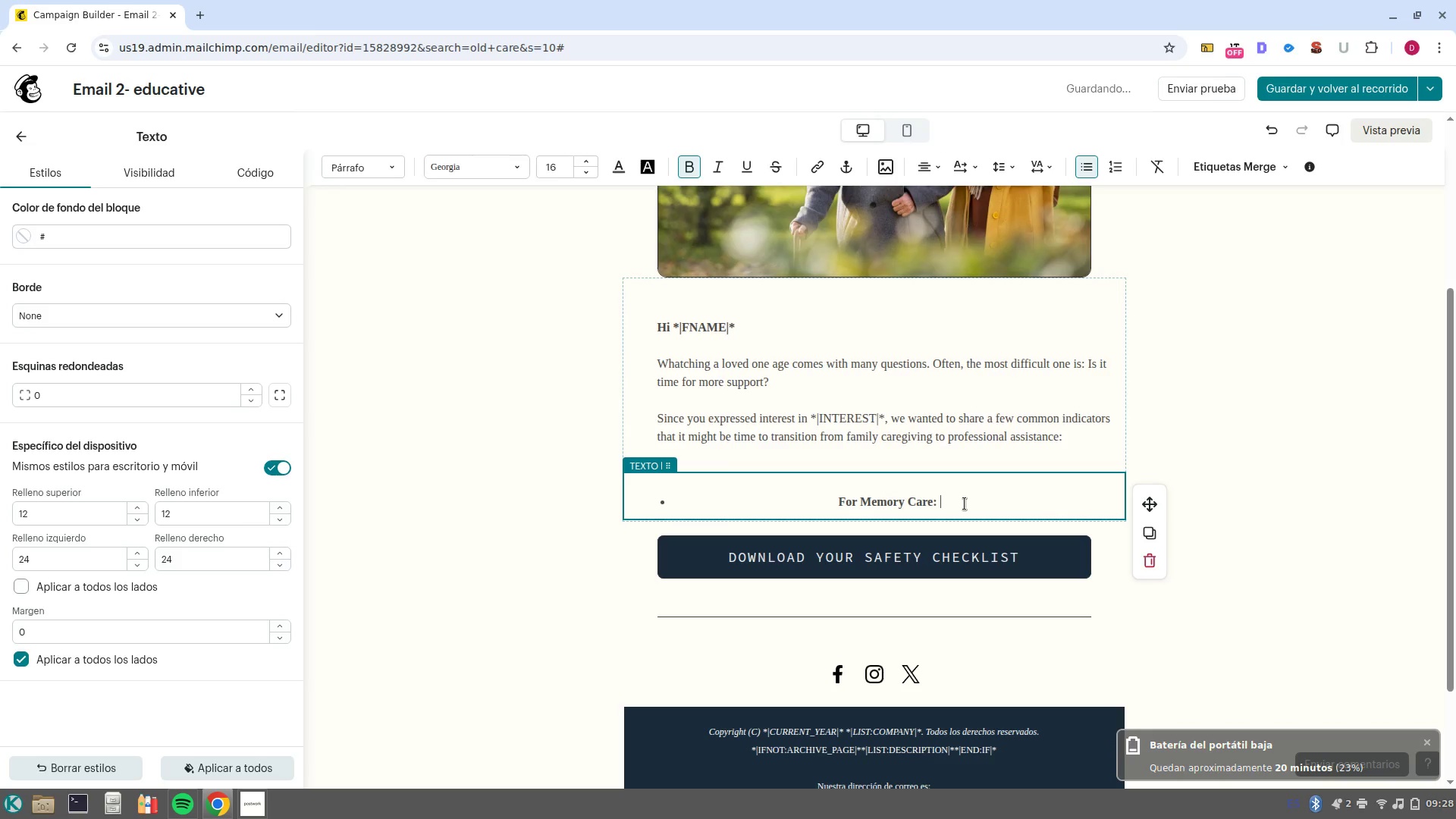 
key(Control+ControlLeft)
 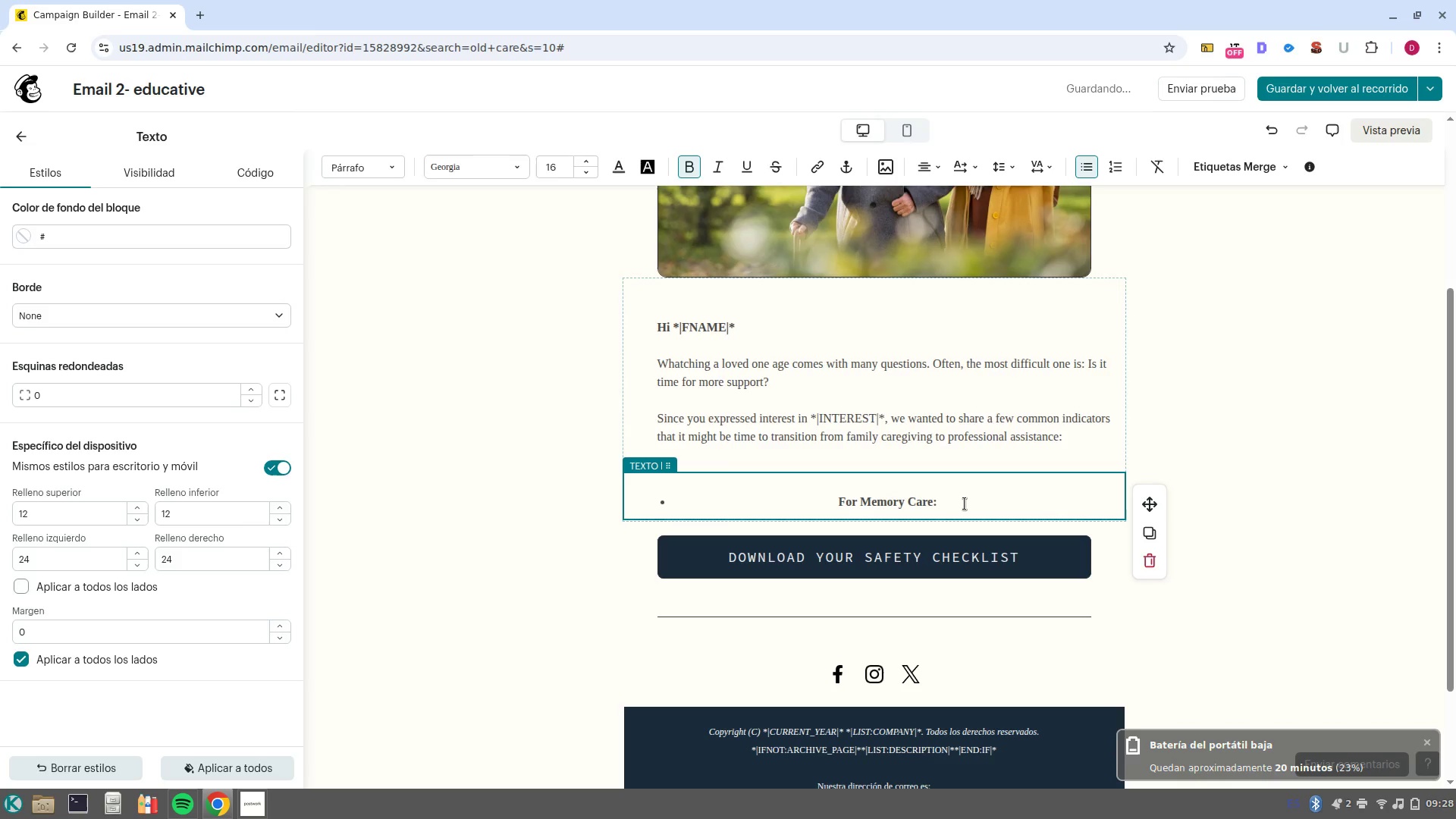 
key(Control+B)
 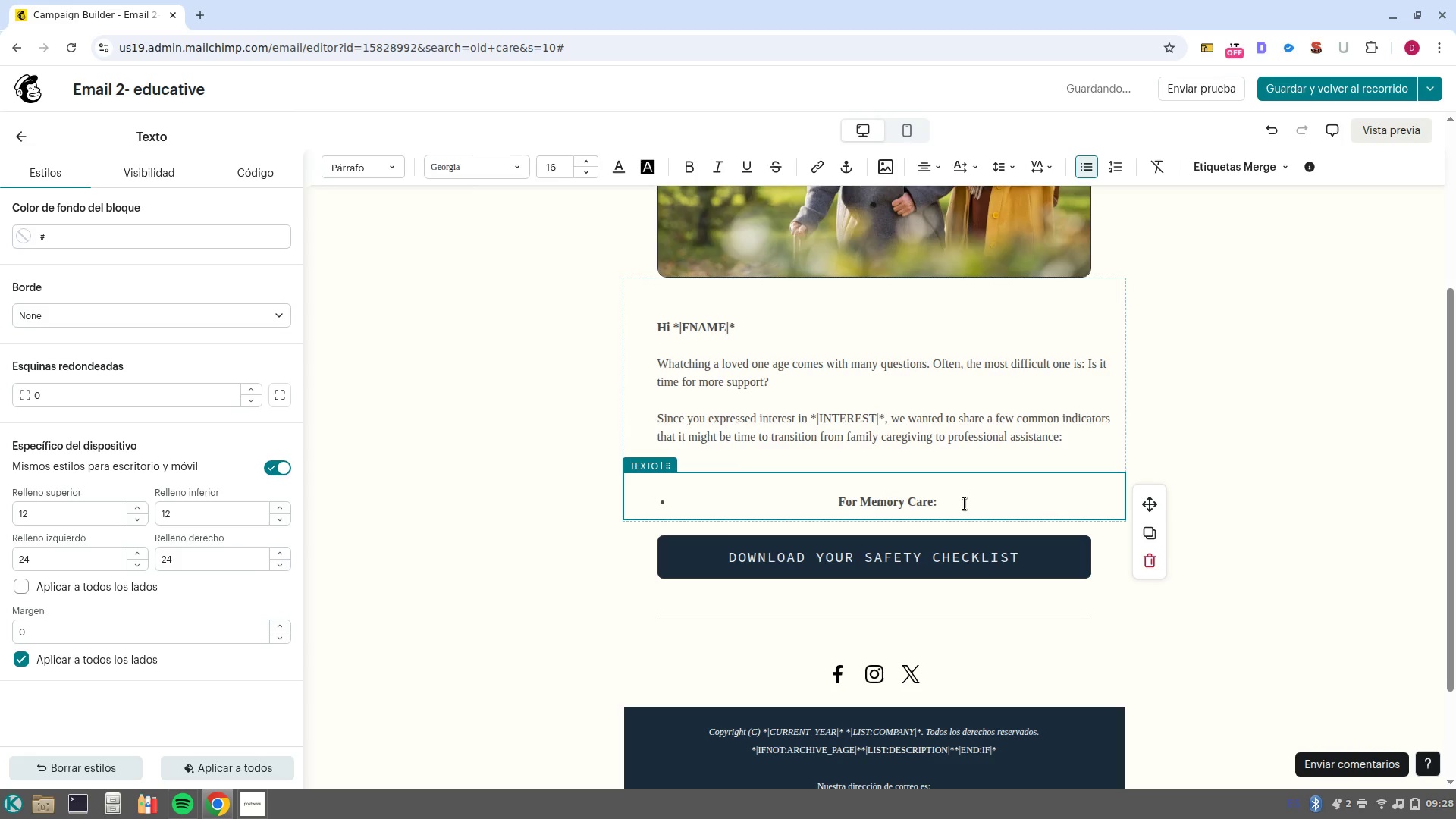 
type(i)
key(Backspace)
type(Increased confusion, wandering )
key(Backspace)
type(, or changes in personality affect safety. )
 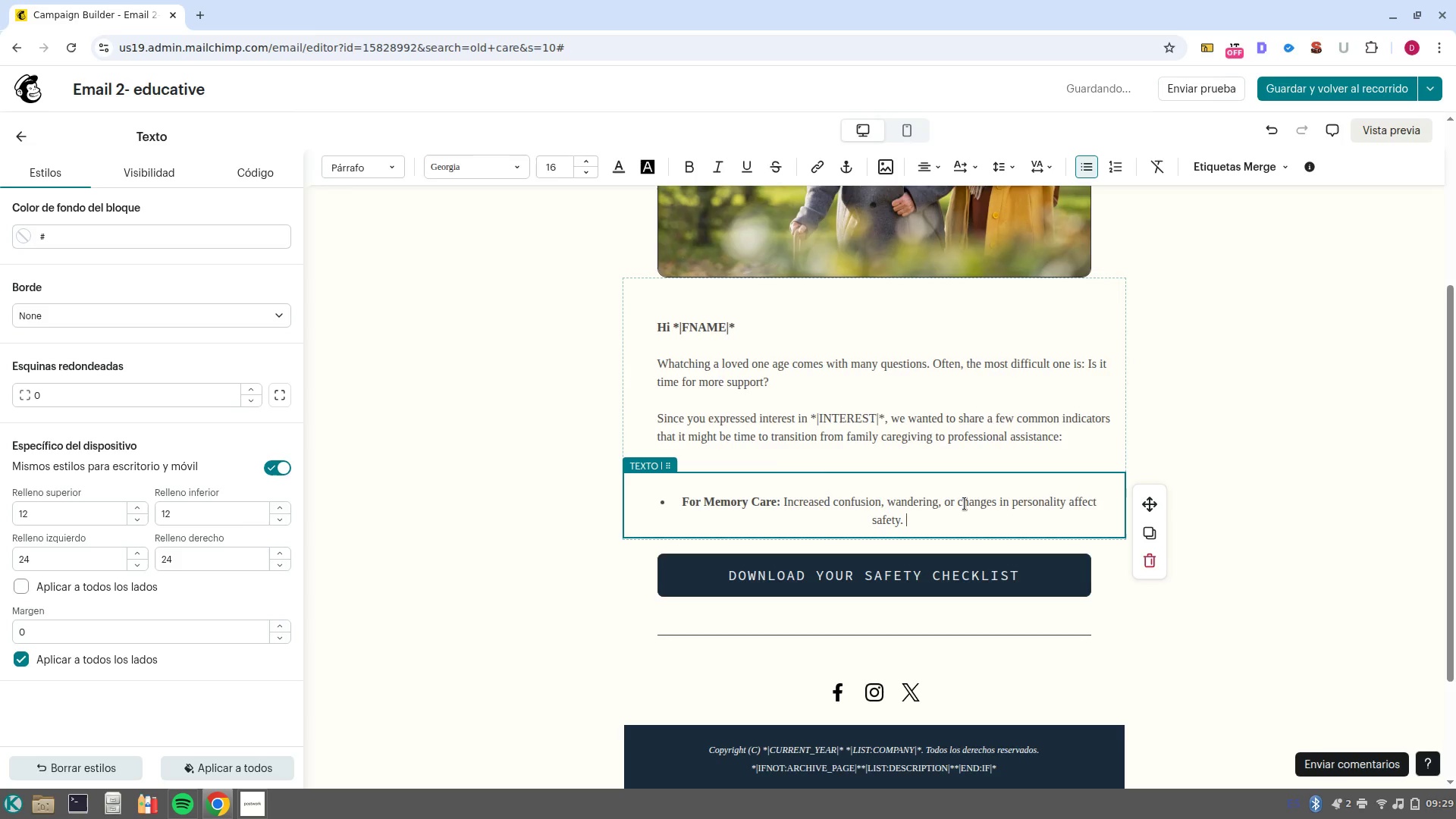 
key(Enter)
 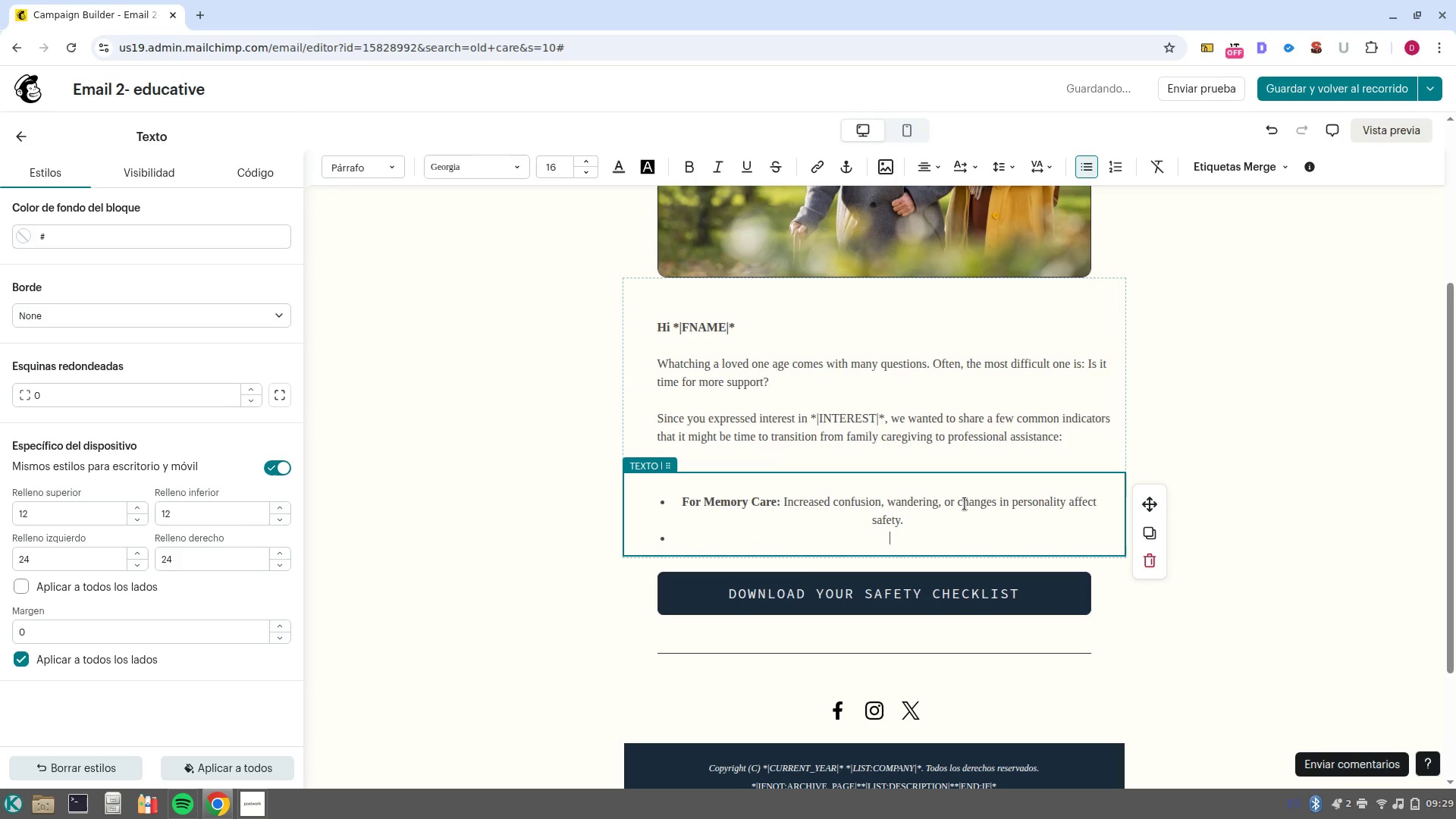 
key(Control+B)
 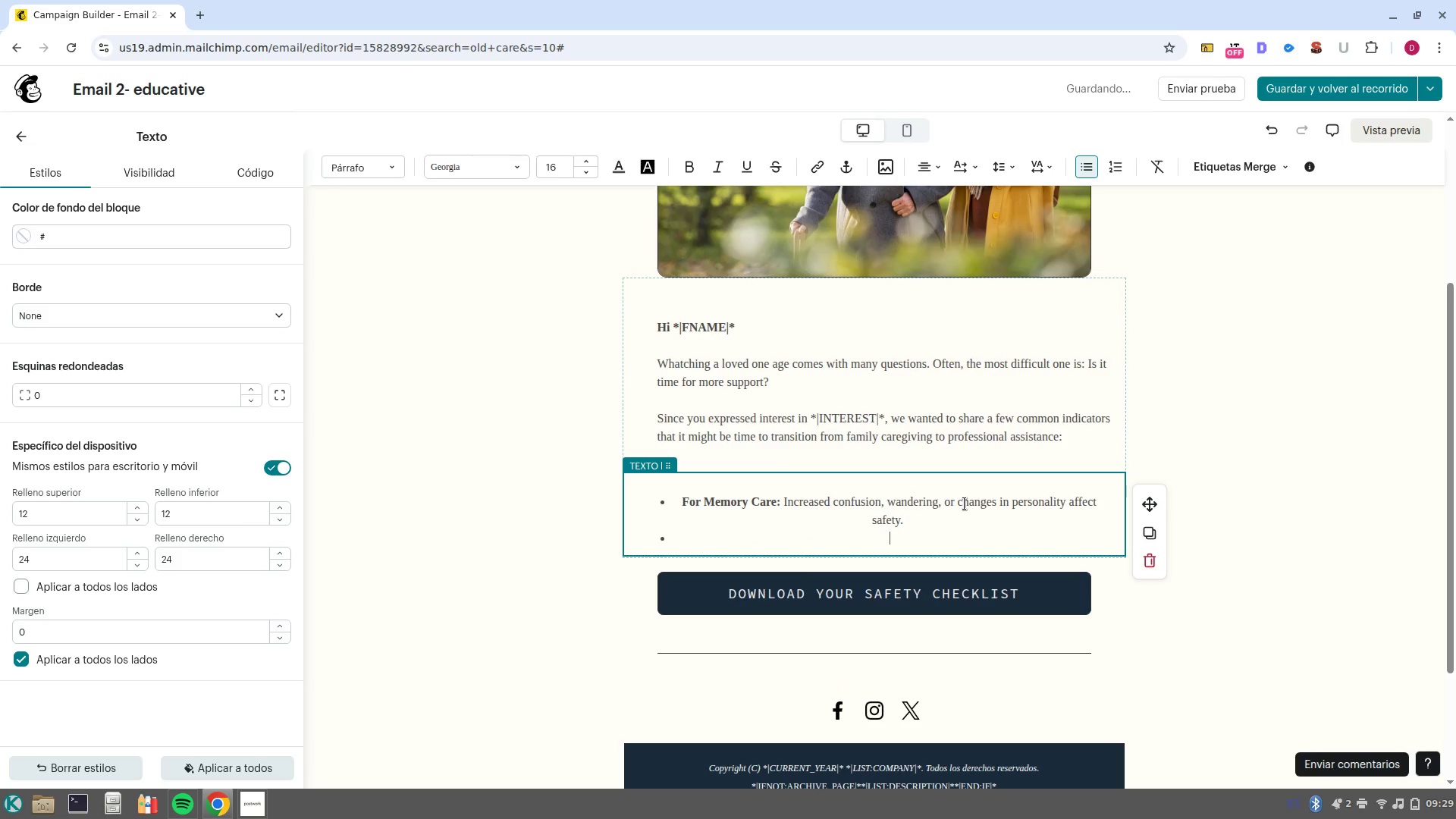 
type(For Assisted Living> )
 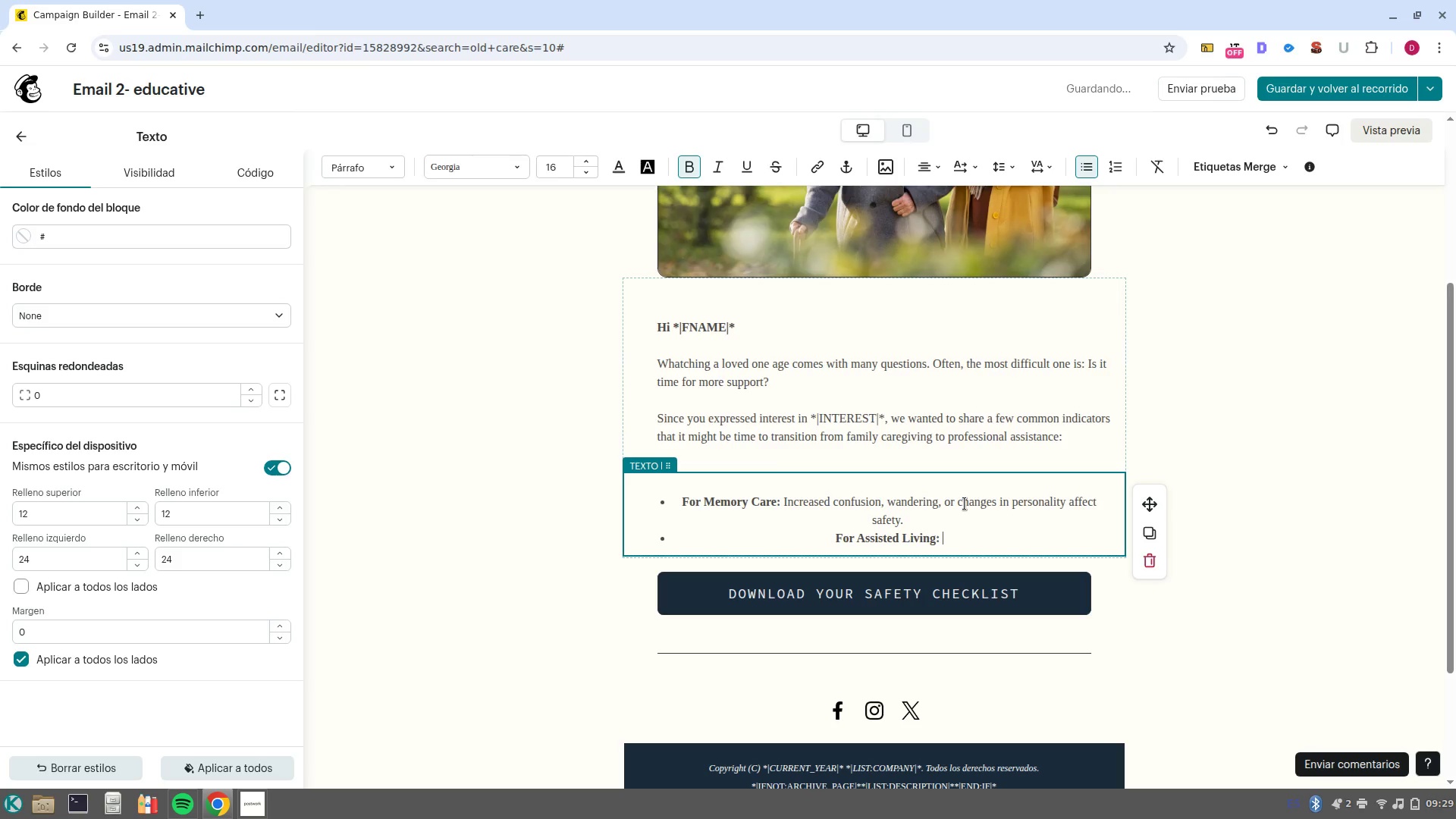 
key(Control+B)
 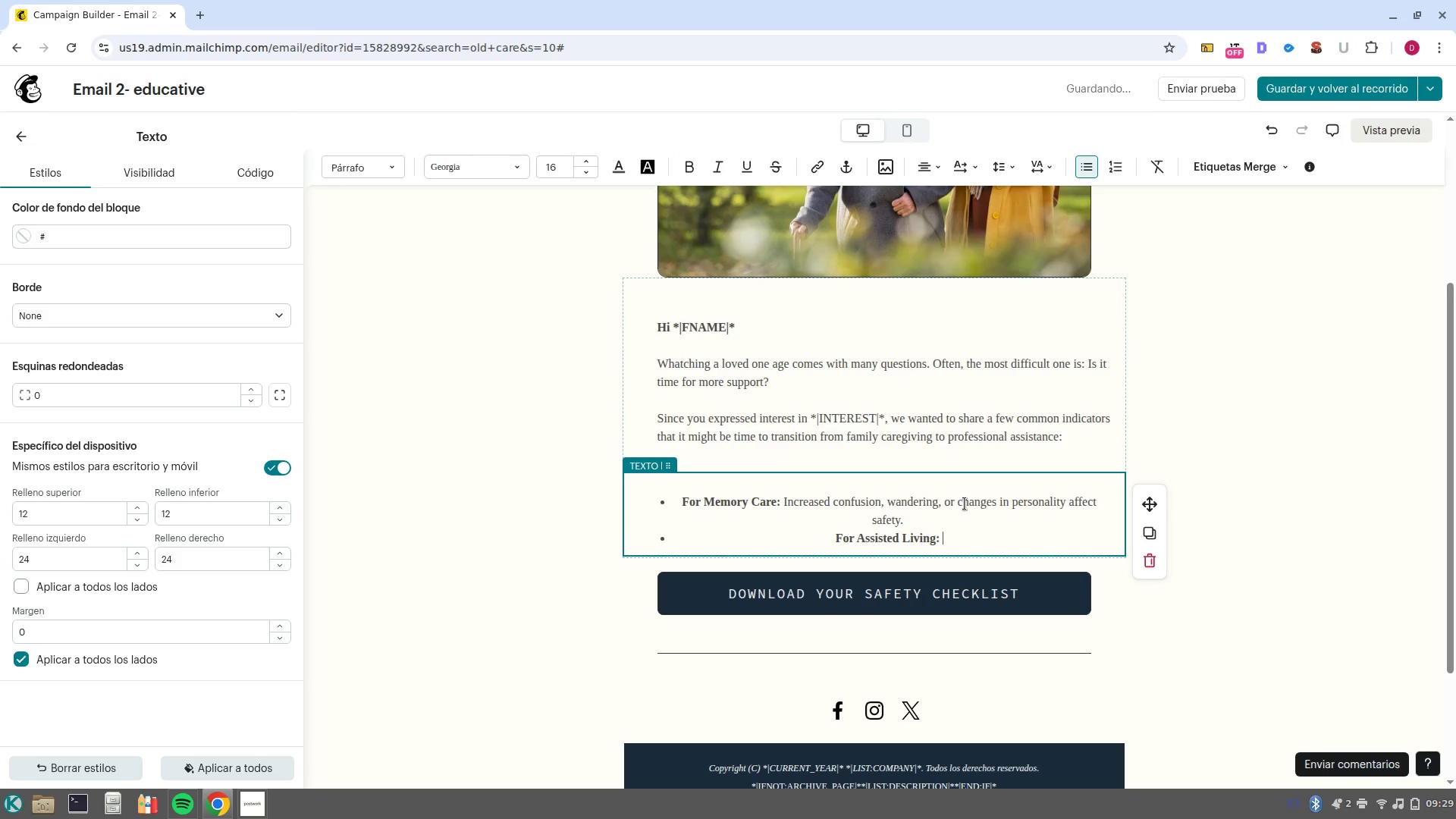 
type(Difficulty with daily tasks like meal preparation)
 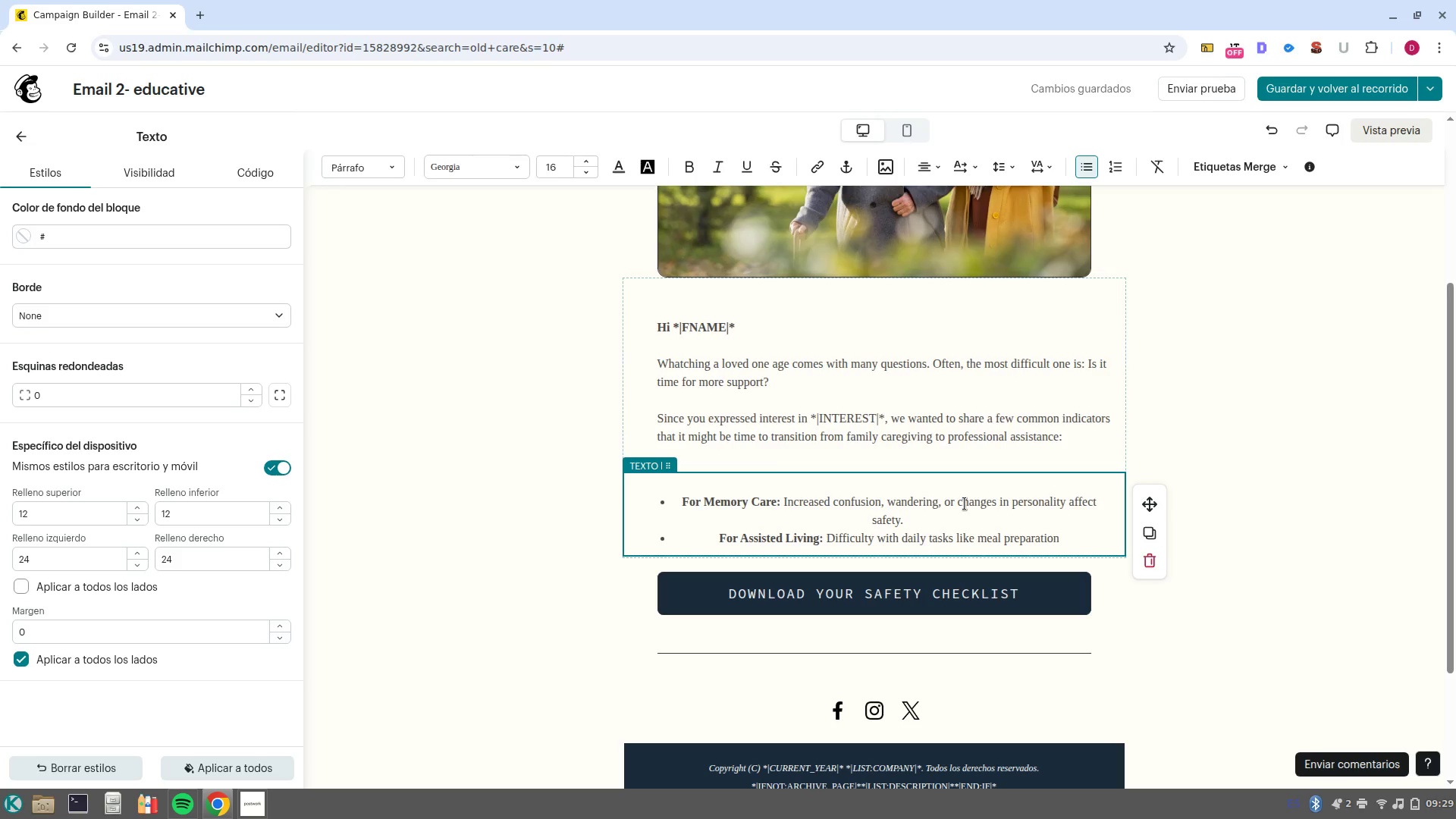 
wait(7.53)
 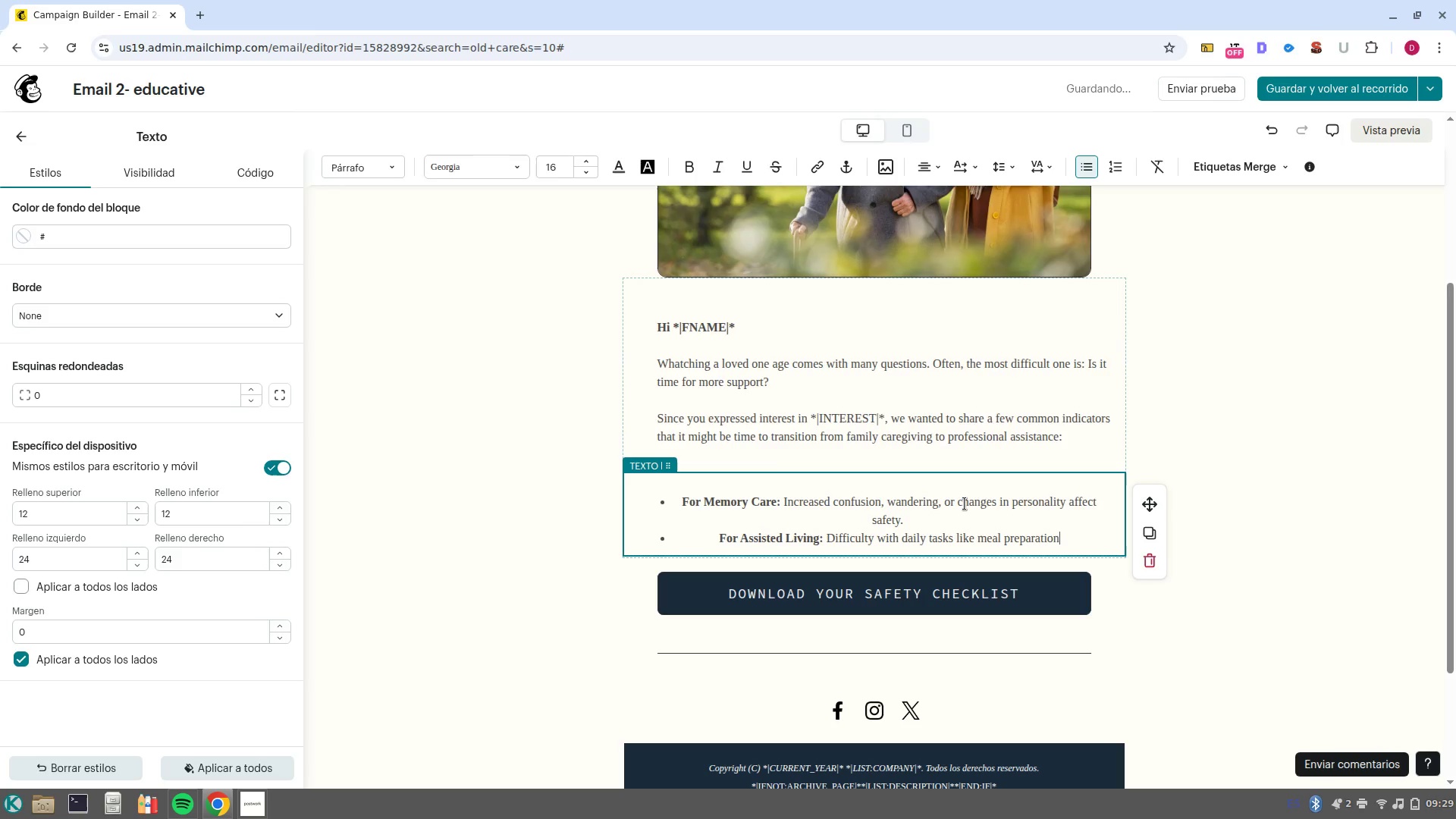 
type(, medication management, or personal hygiene. )
 